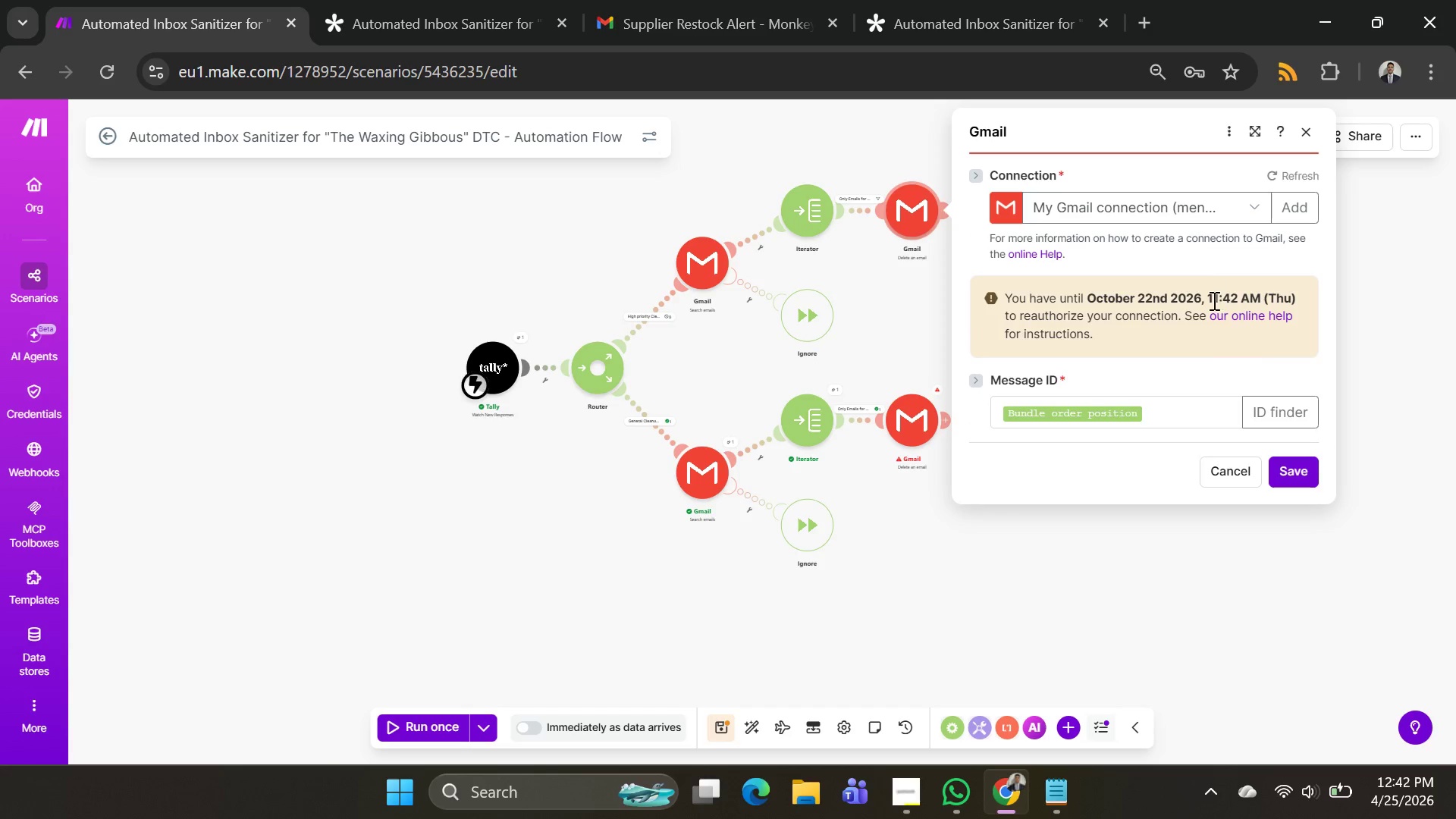 
left_click([1181, 417])
 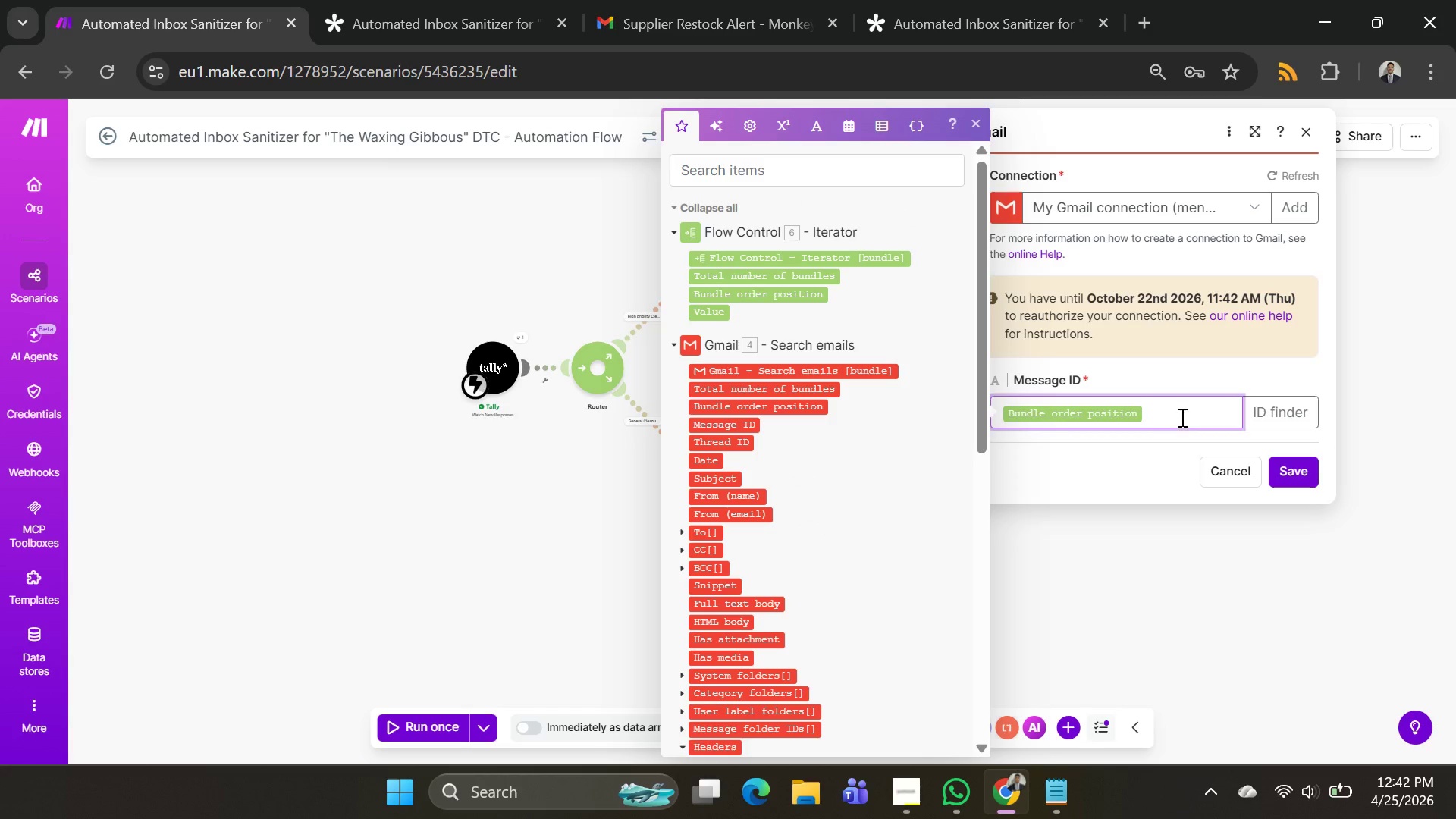 
key(Backspace)
 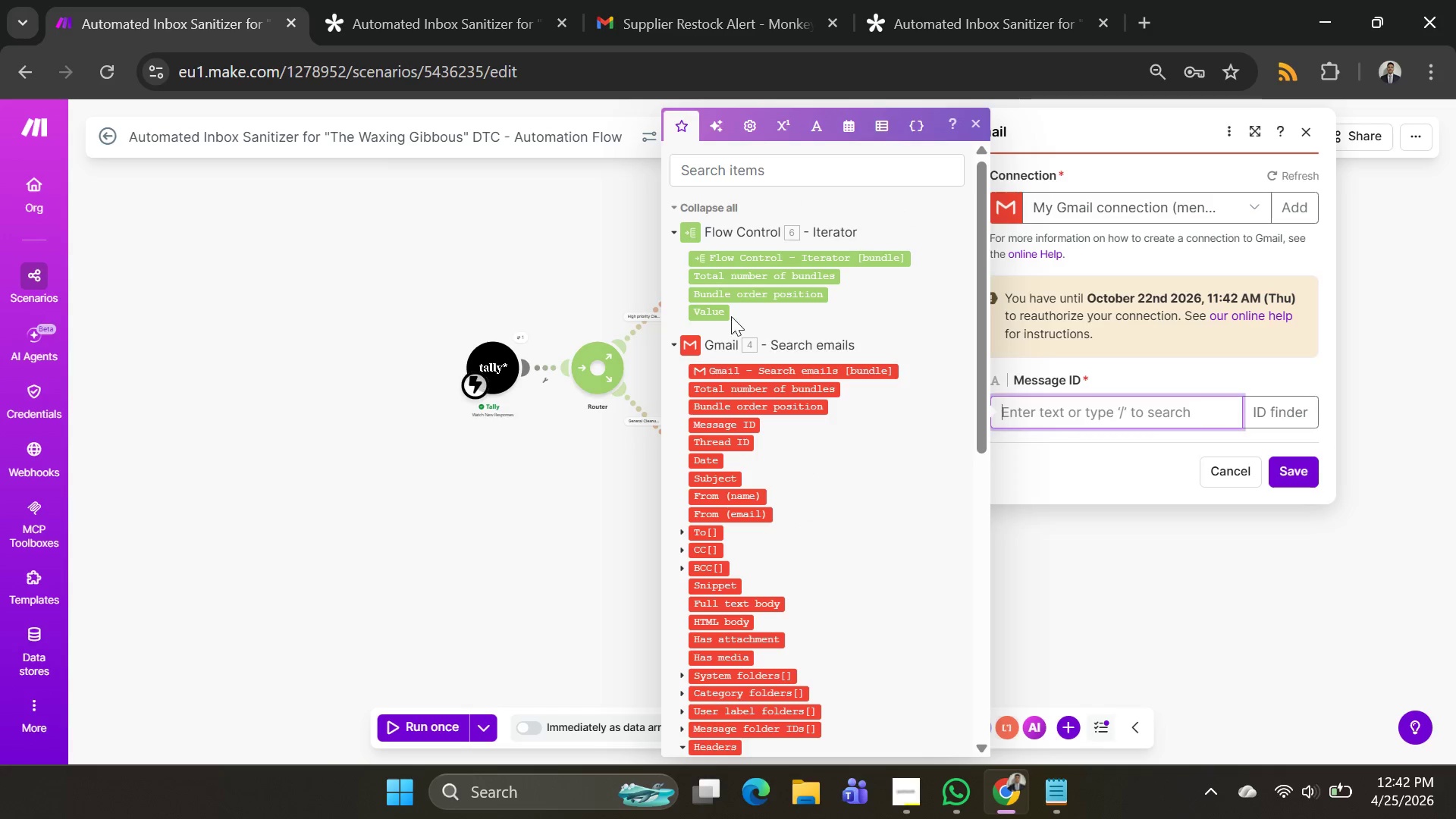 
left_click([707, 315])
 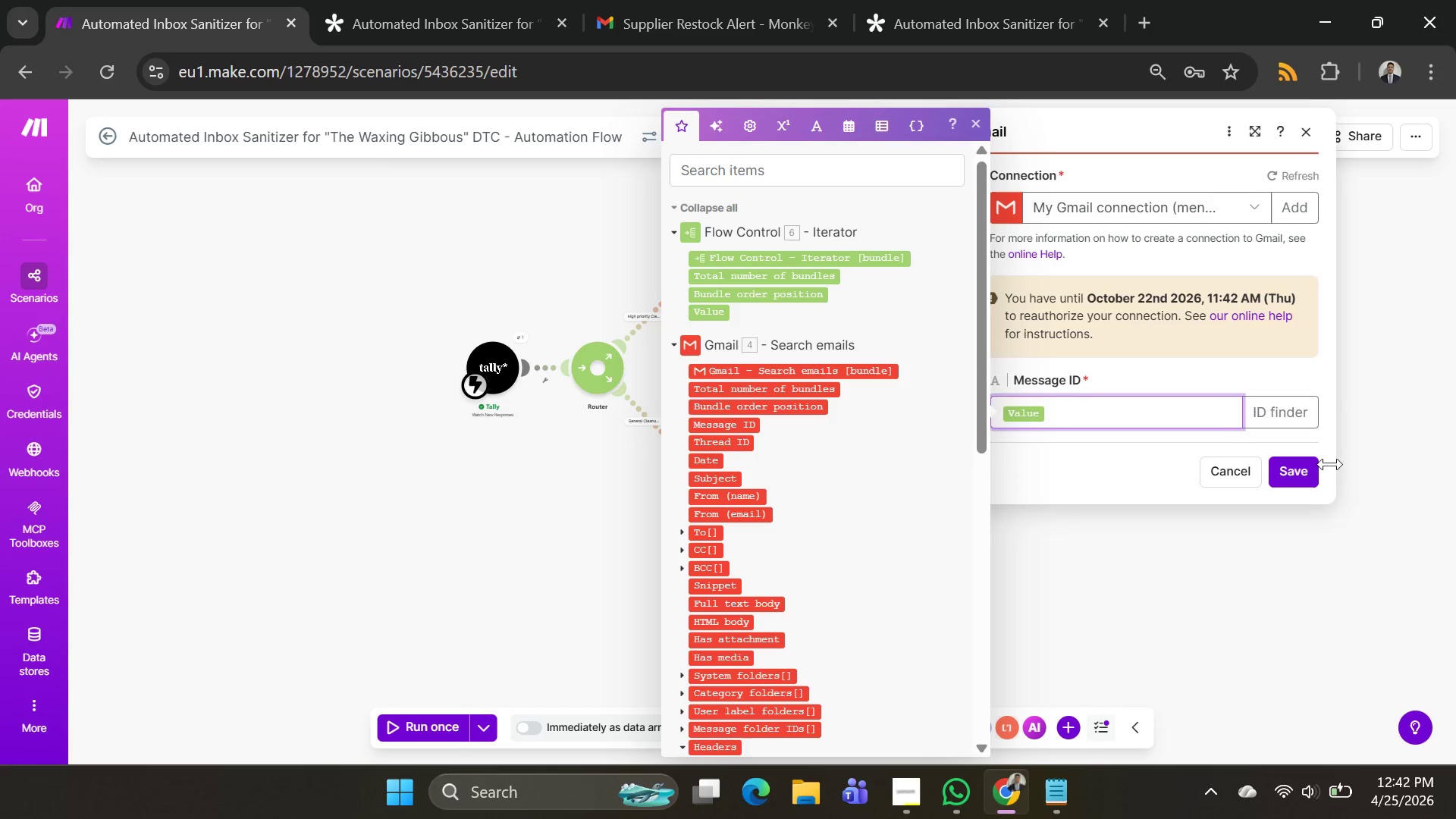 
left_click([1315, 473])
 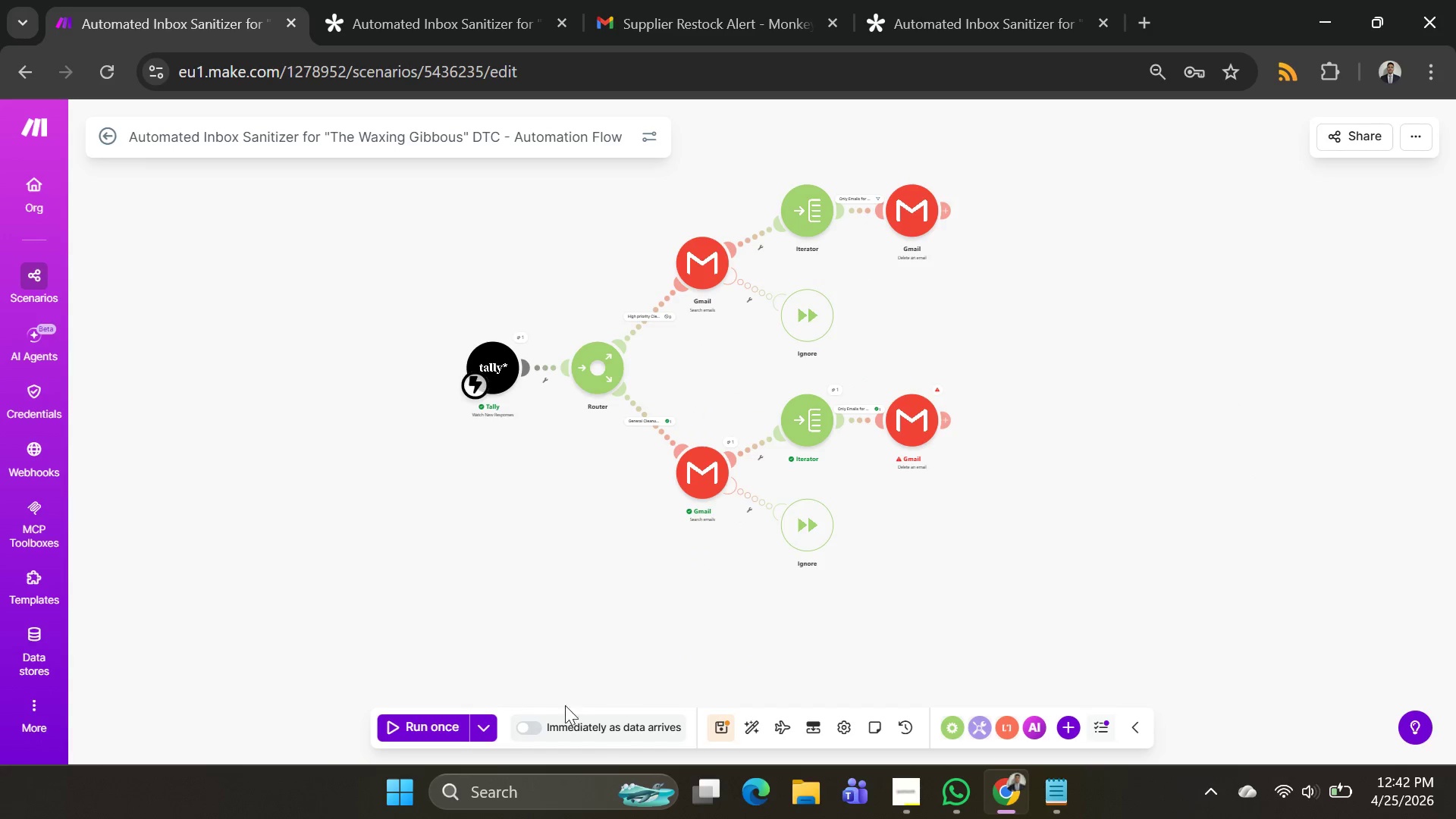 
left_click([492, 722])
 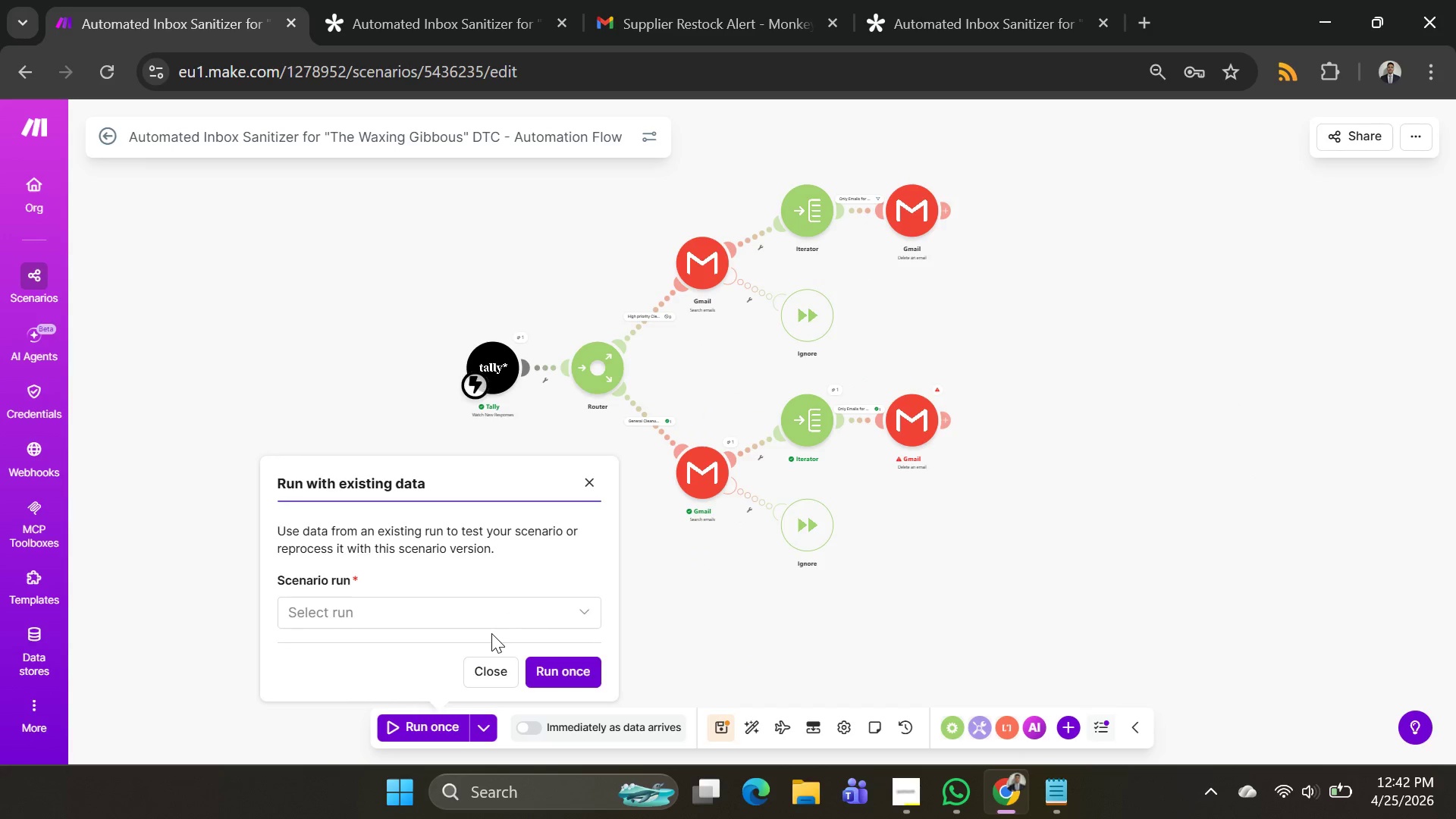 
left_click([489, 623])
 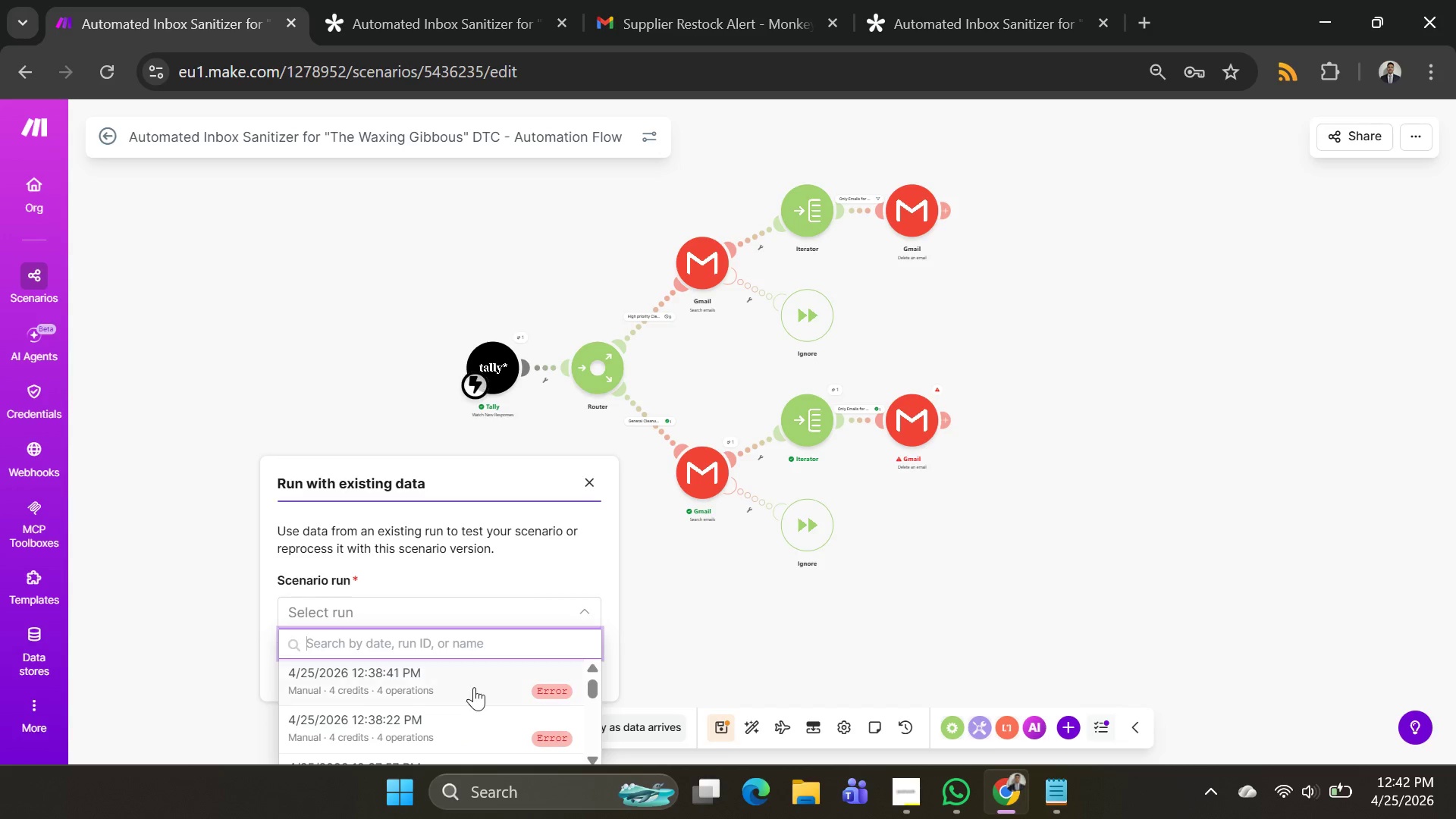 
left_click([474, 688])
 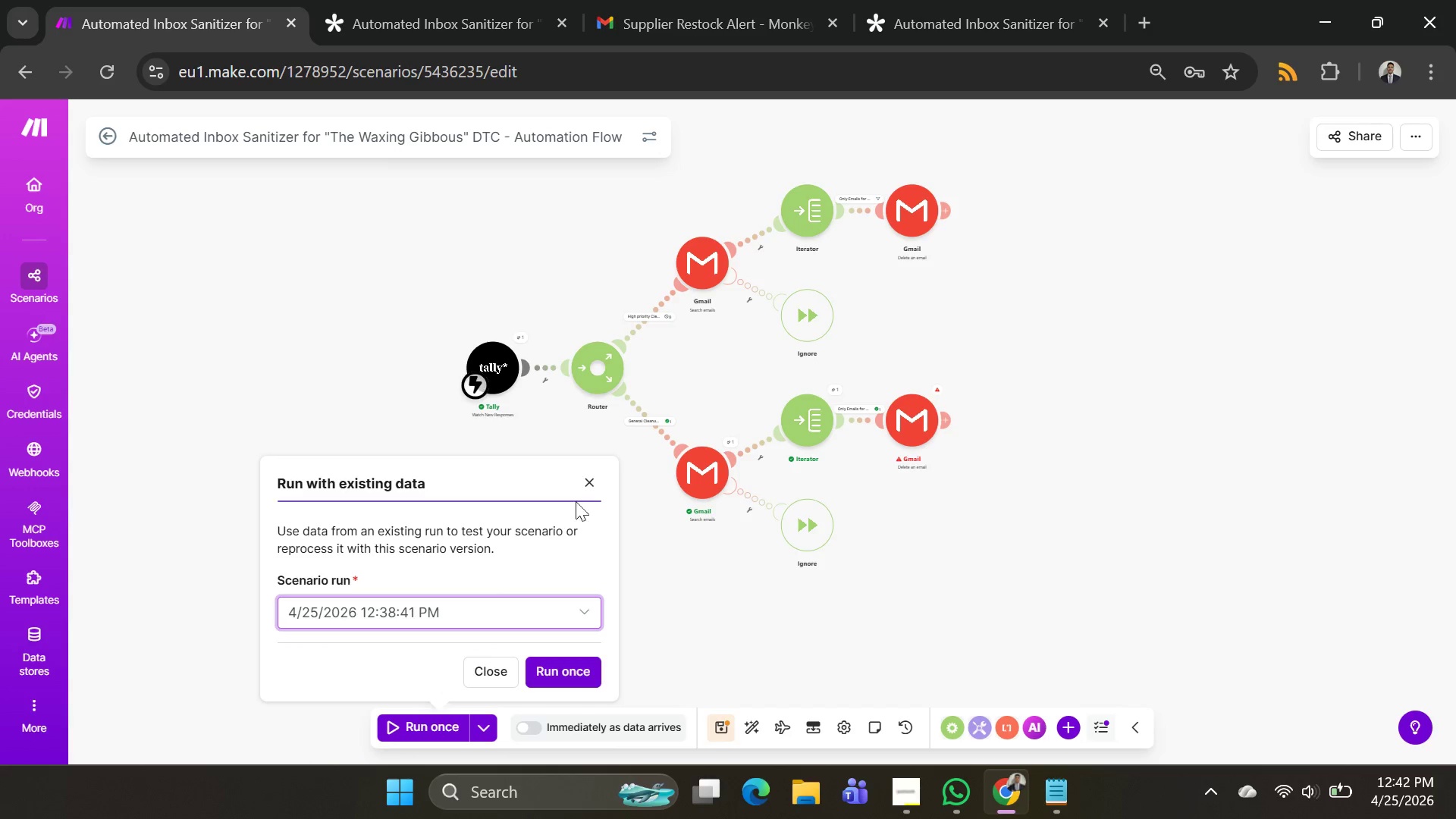 
left_click([593, 488])
 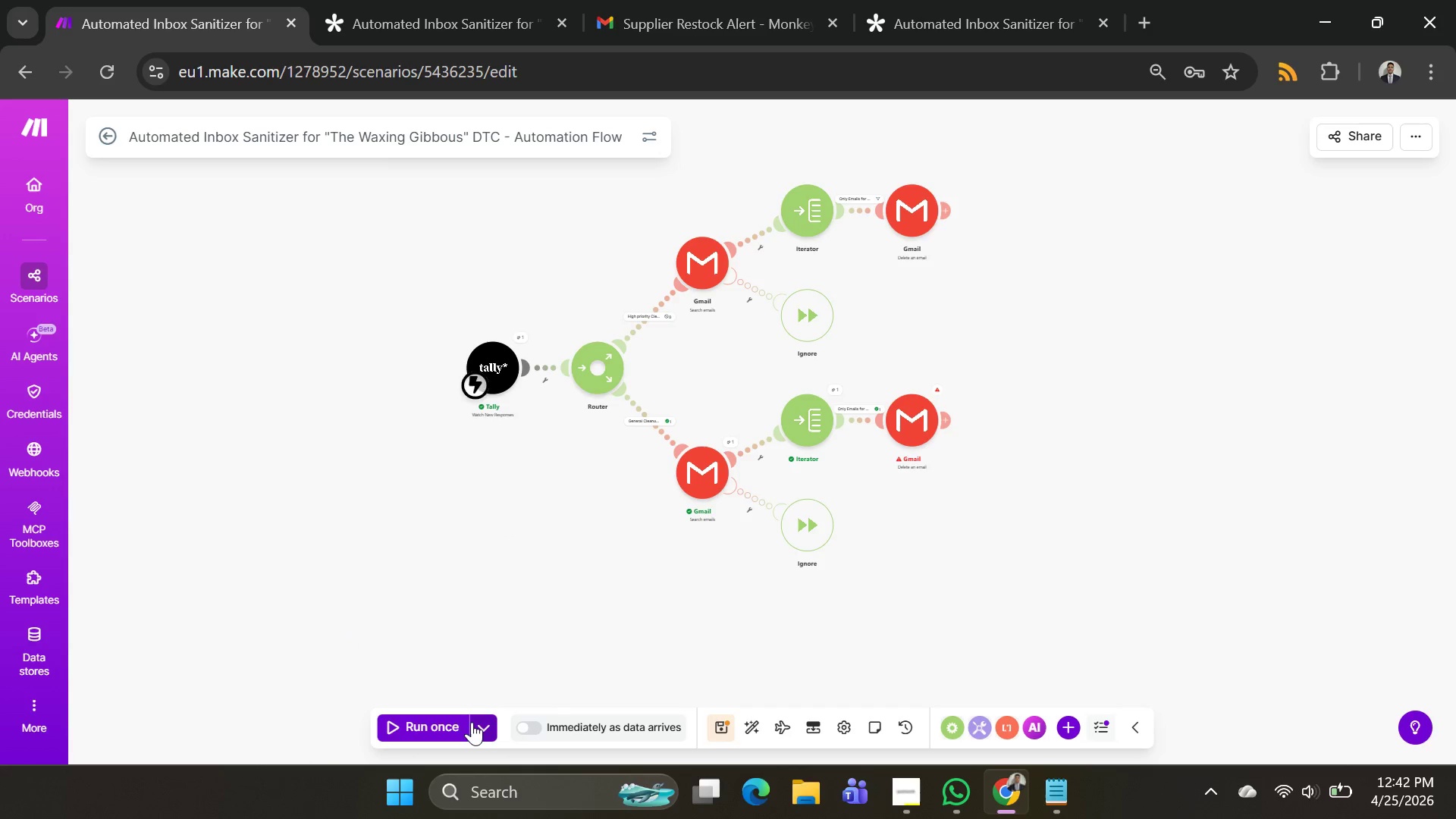 
left_click([450, 722])
 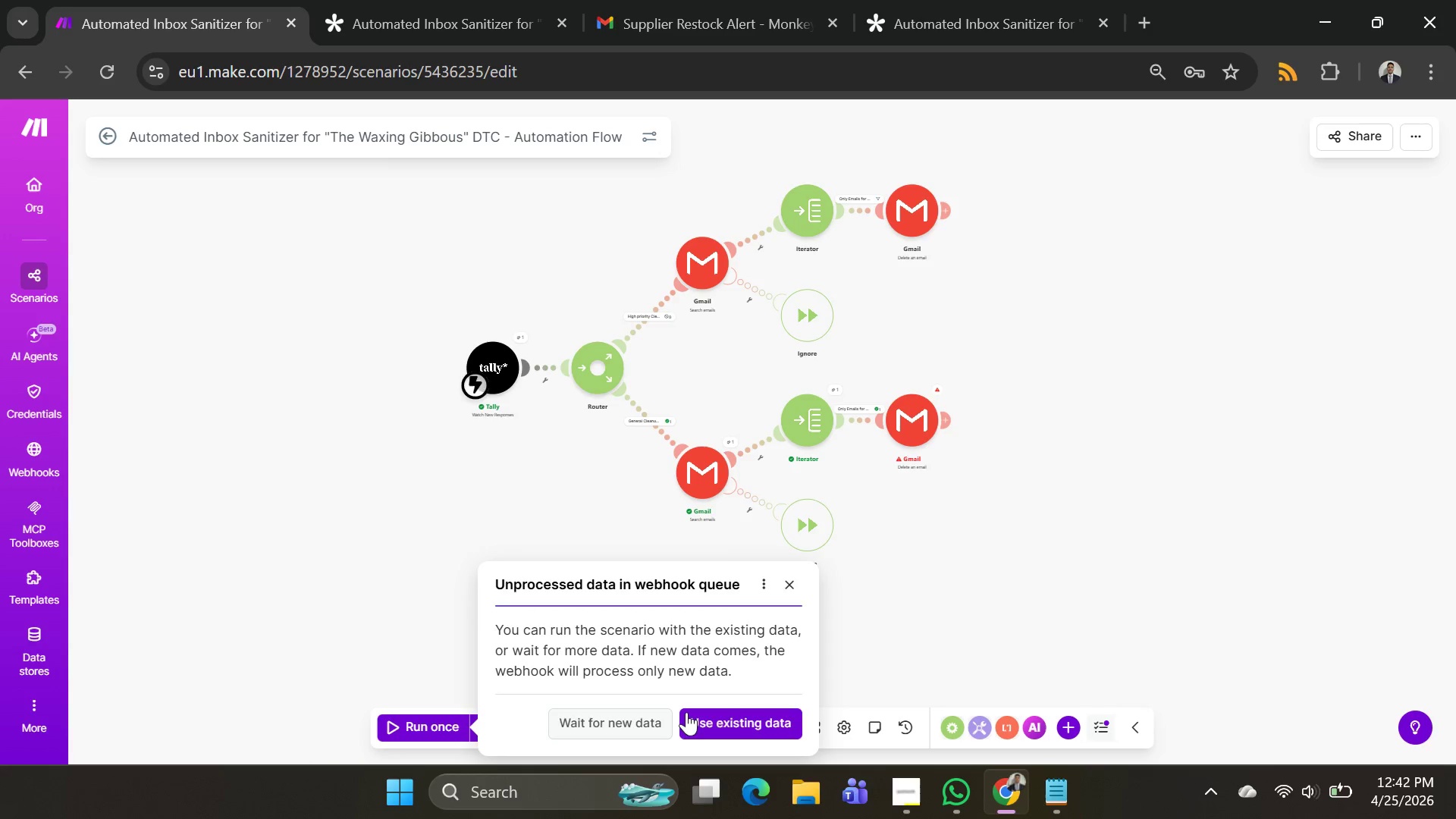 
left_click([740, 712])
 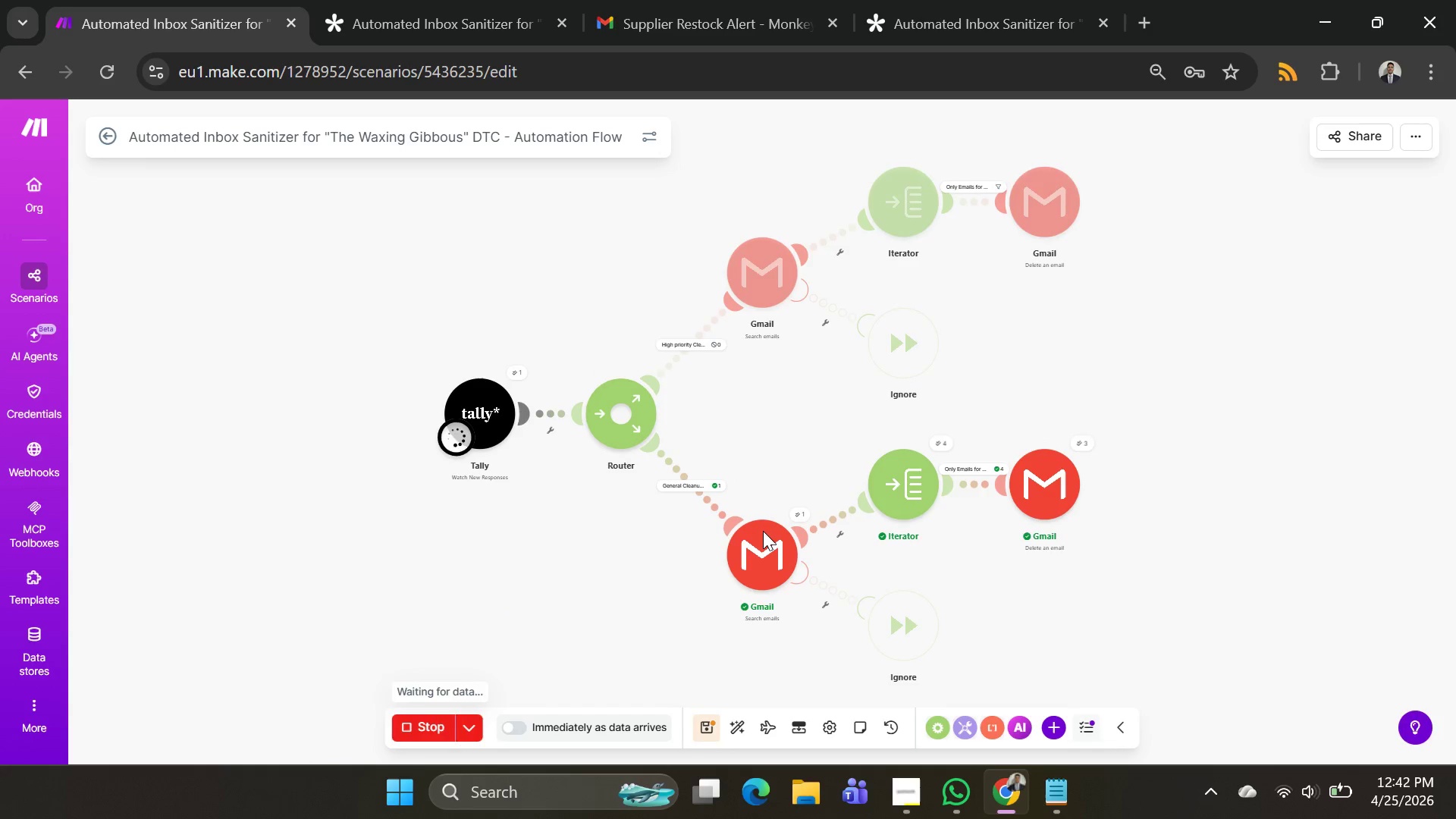 
wait(8.31)
 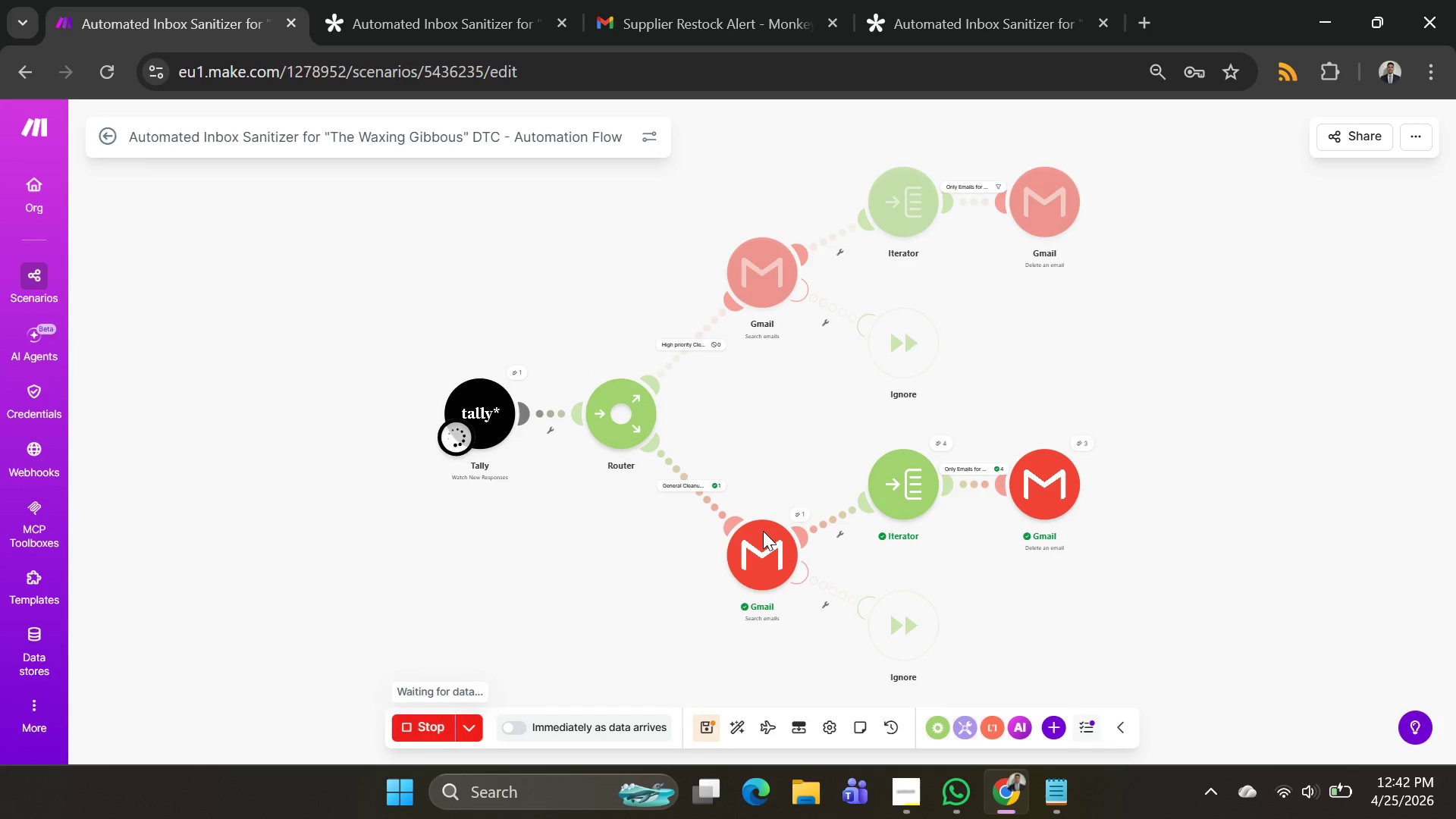 
mouse_move([444, 722])
 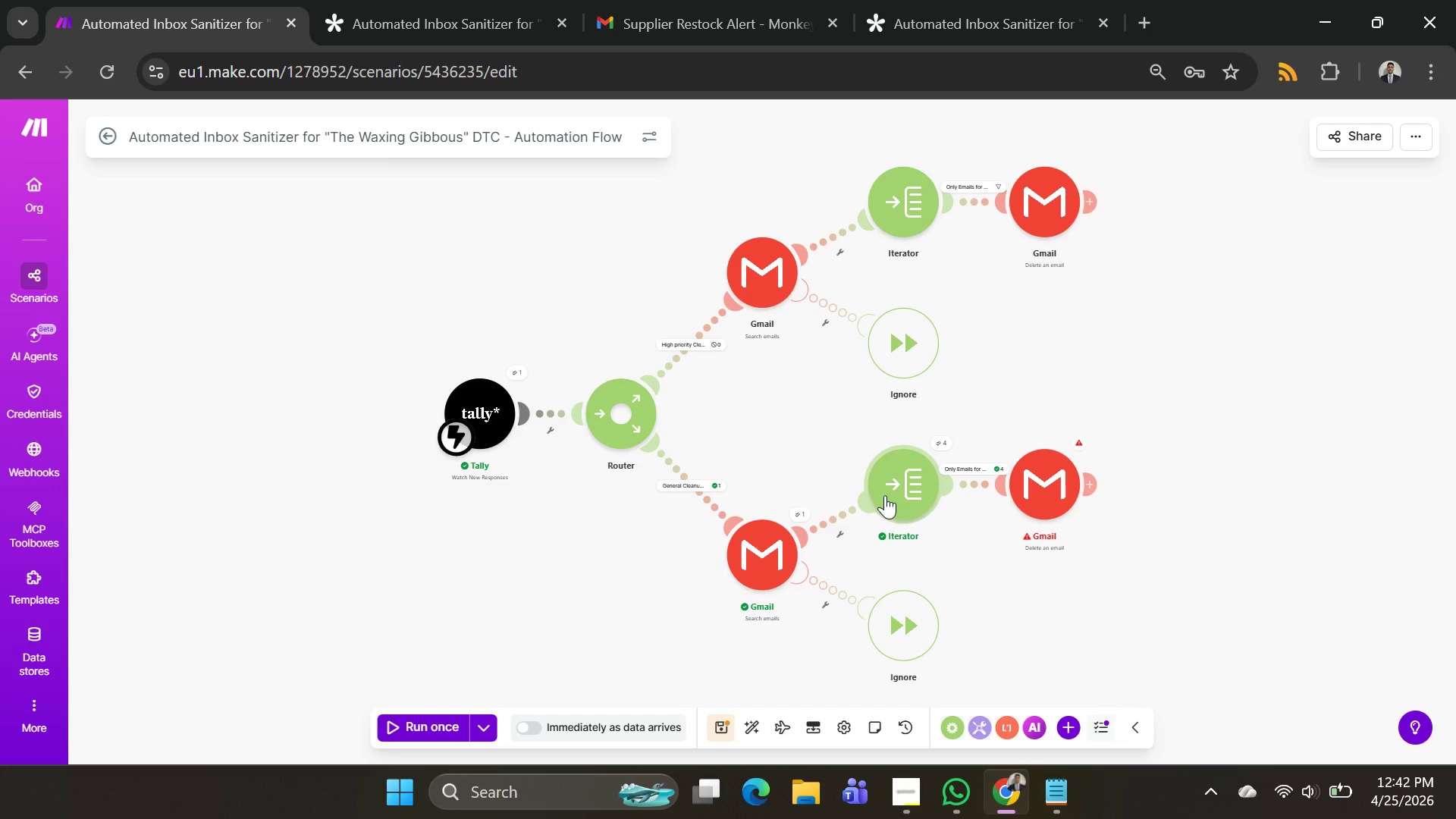 
left_click([885, 495])
 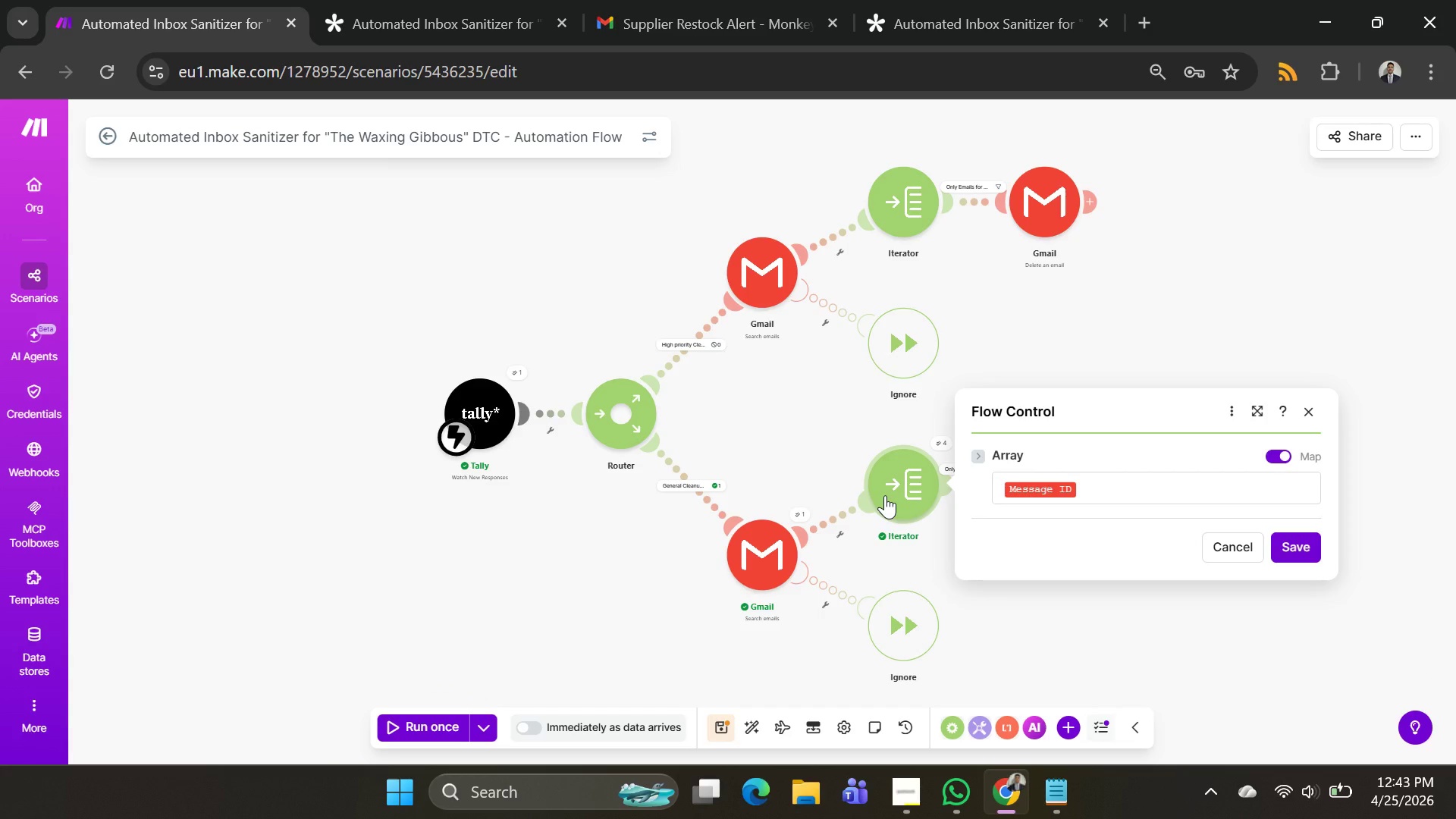 
left_click([885, 495])
 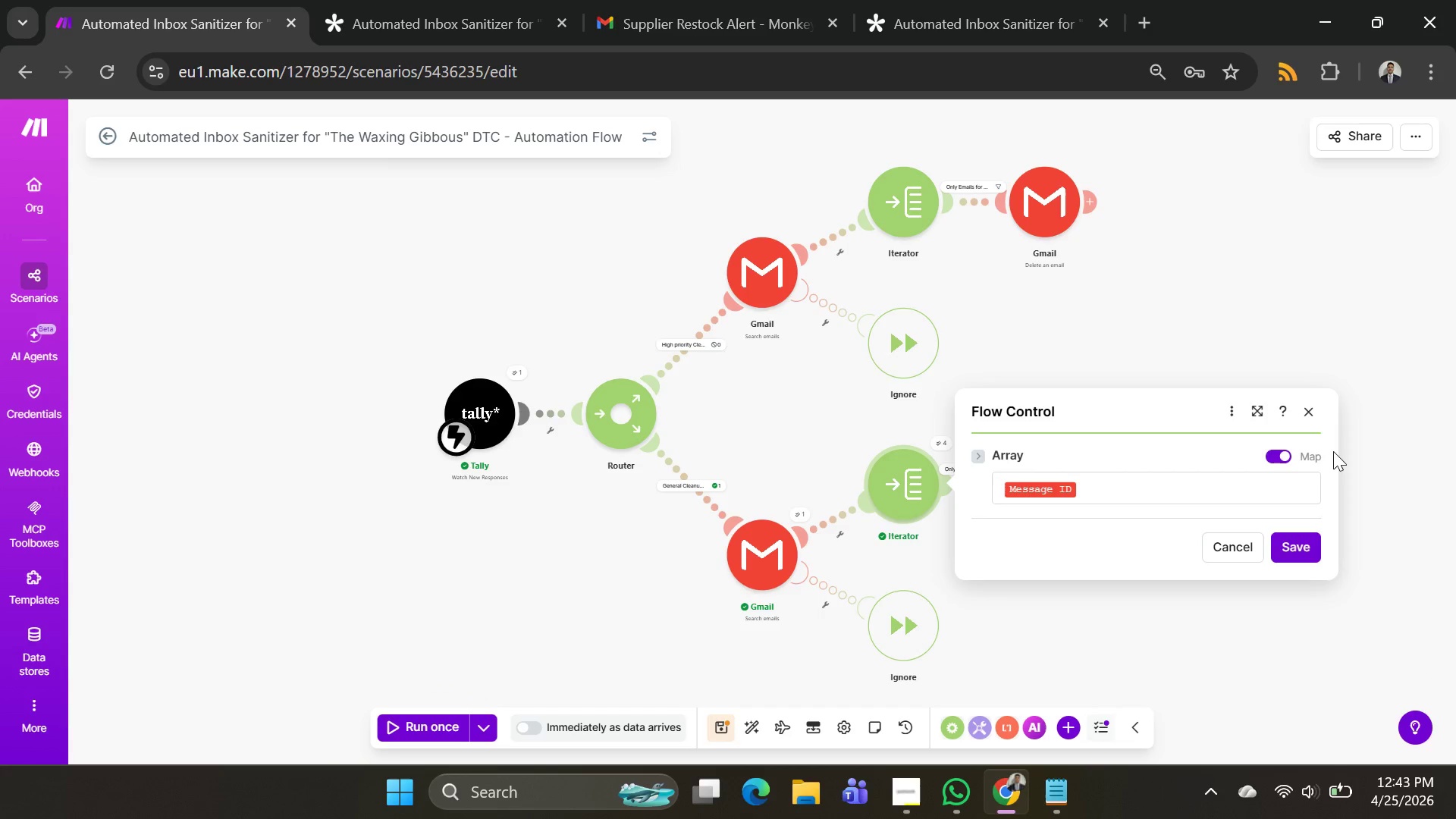 
left_click([1308, 412])
 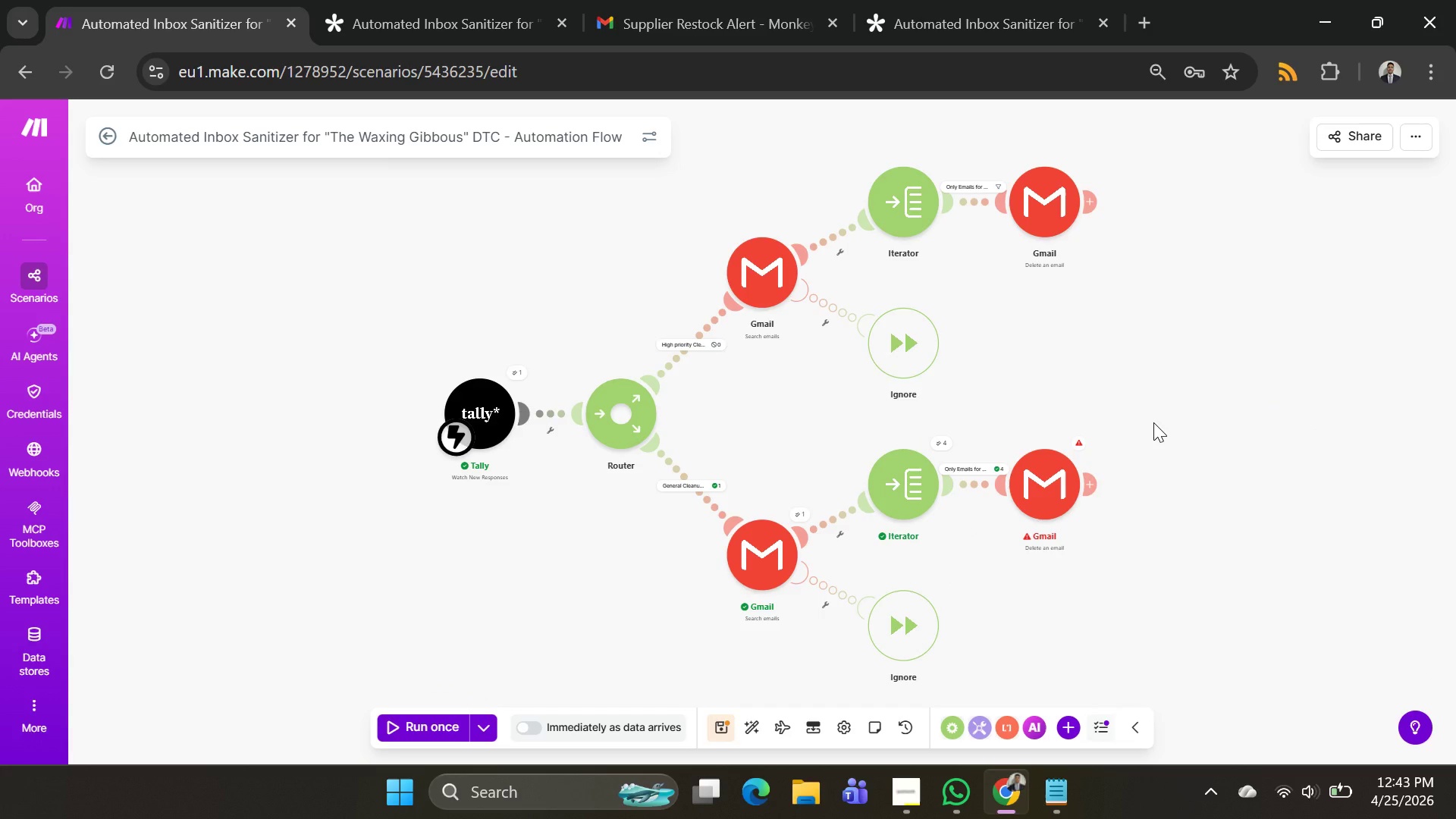 
left_click_drag(start_coordinate=[1132, 397], to_coordinate=[1073, 377])
 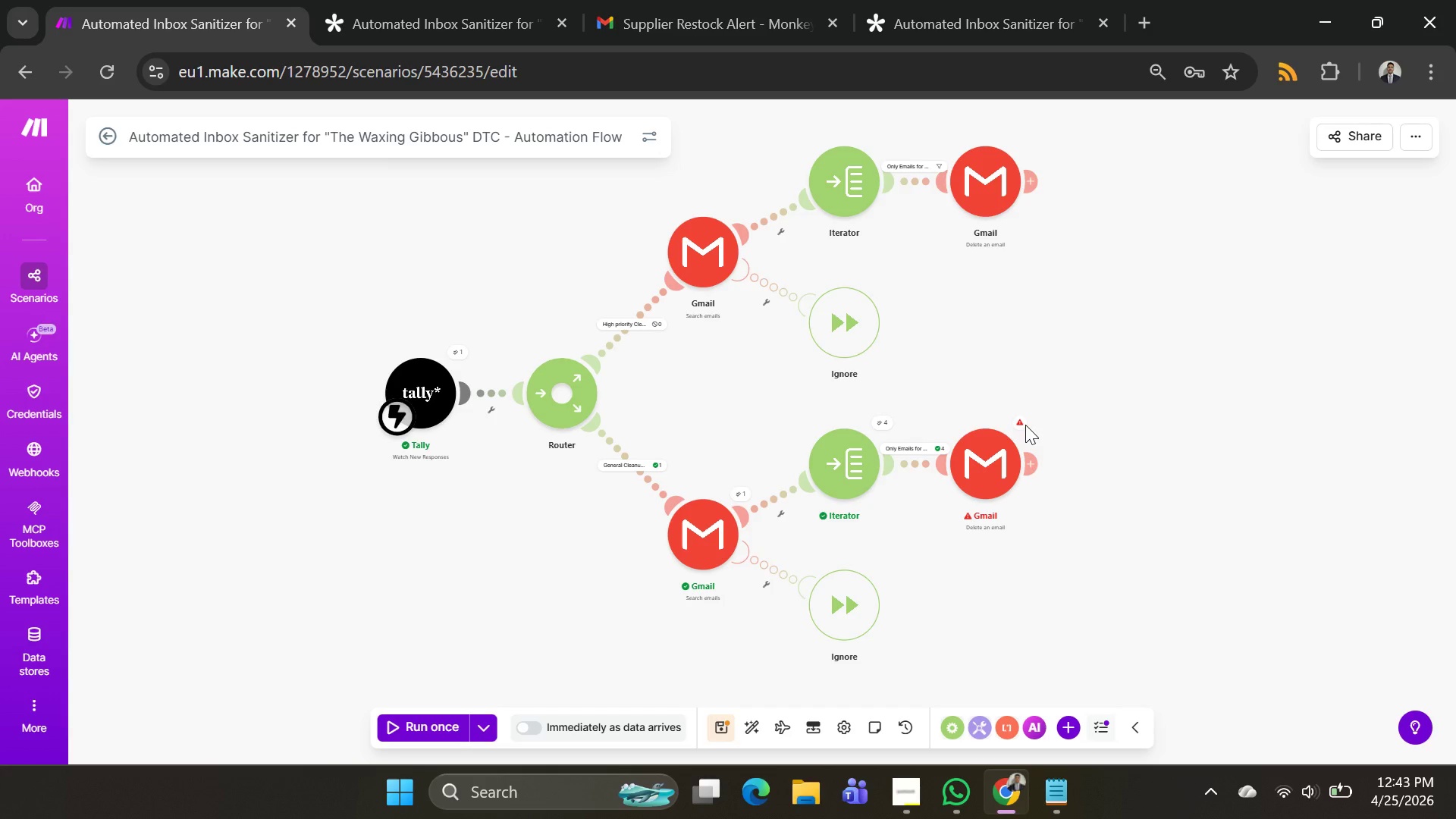 
left_click([1024, 423])
 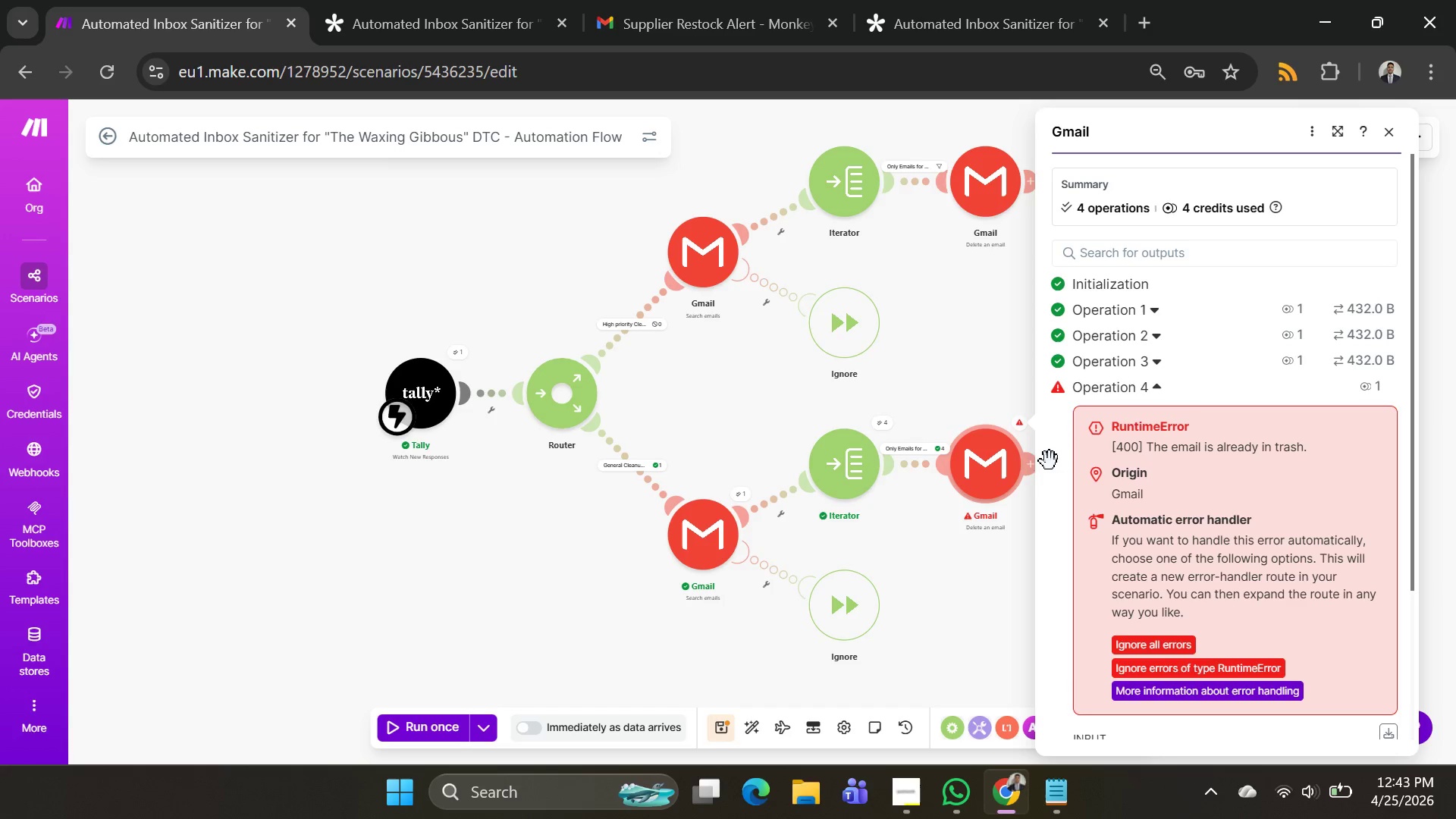 
scroll: coordinate [1353, 535], scroll_direction: down, amount: 2.0
 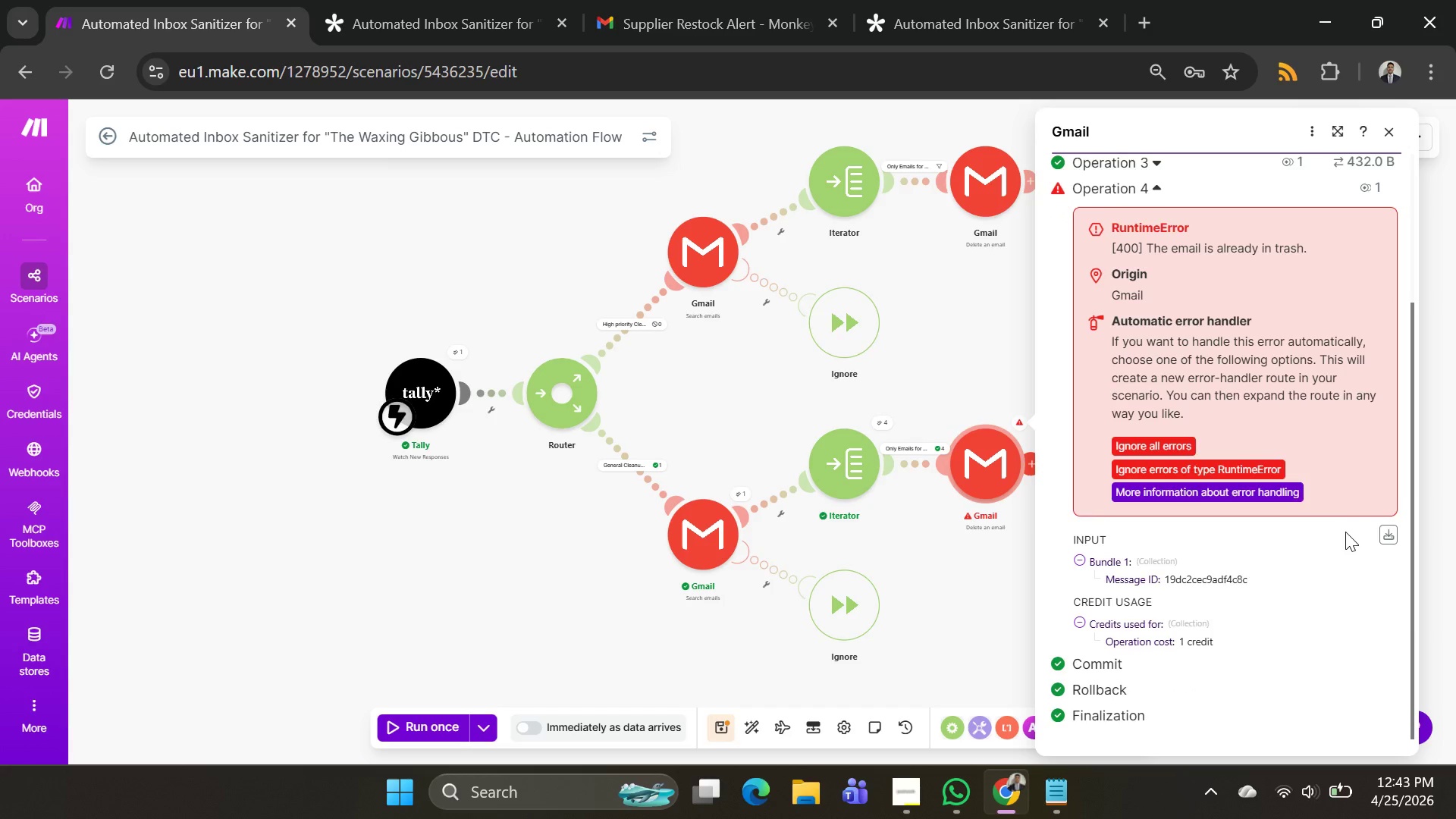 
scroll: coordinate [1345, 532], scroll_direction: up, amount: 1.0
 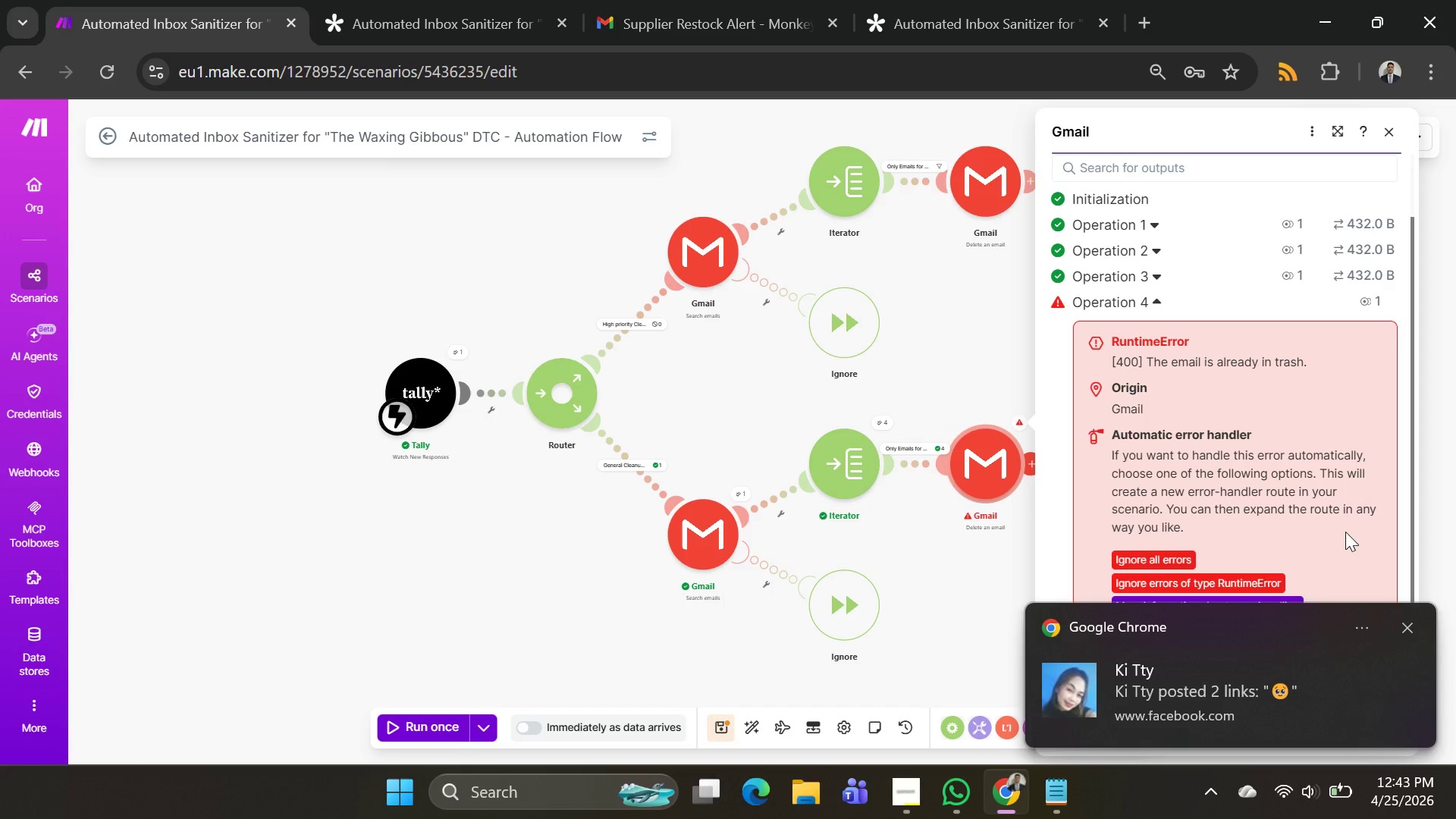 
wait(8.98)
 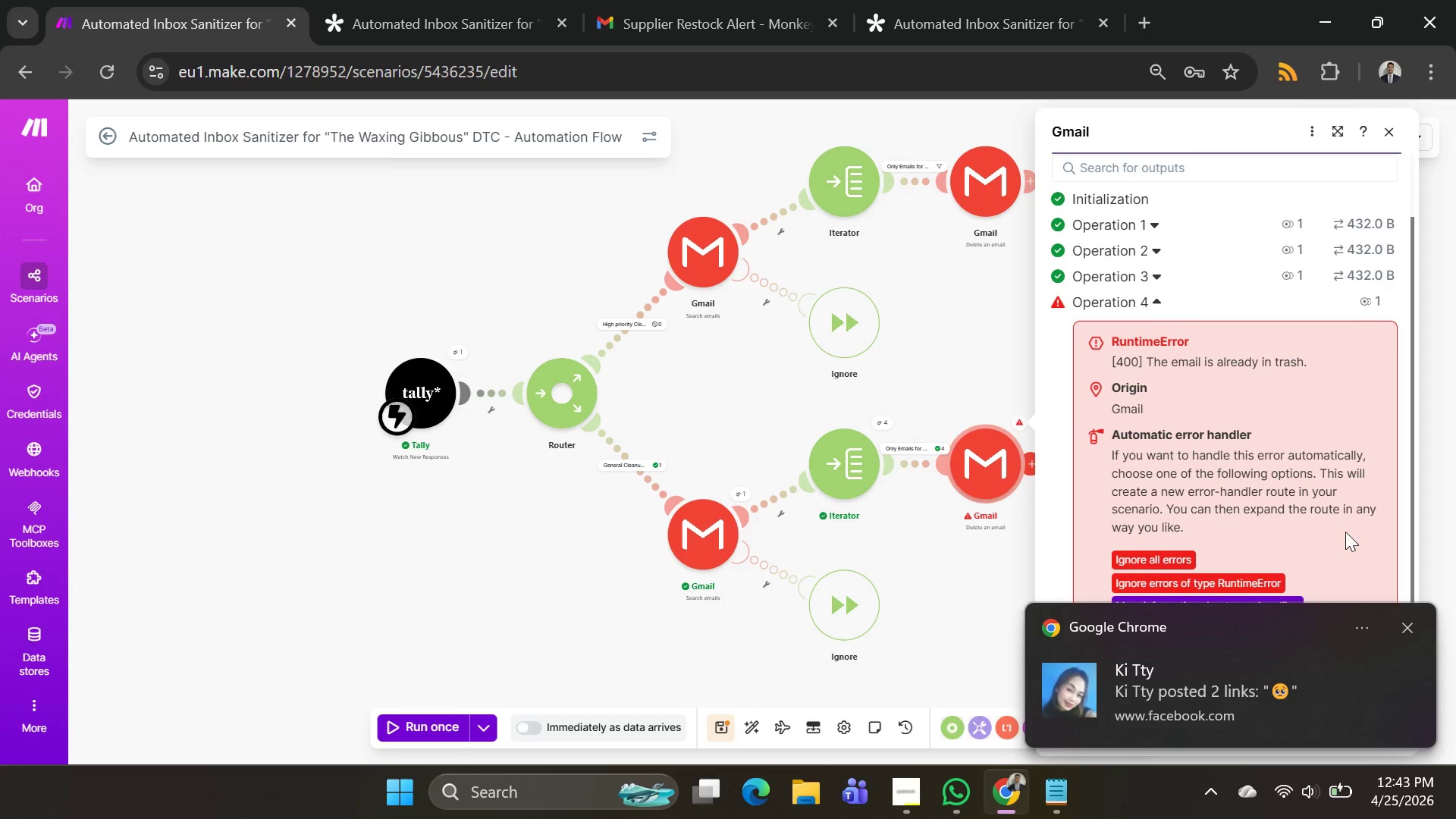 
left_click([993, 585])
 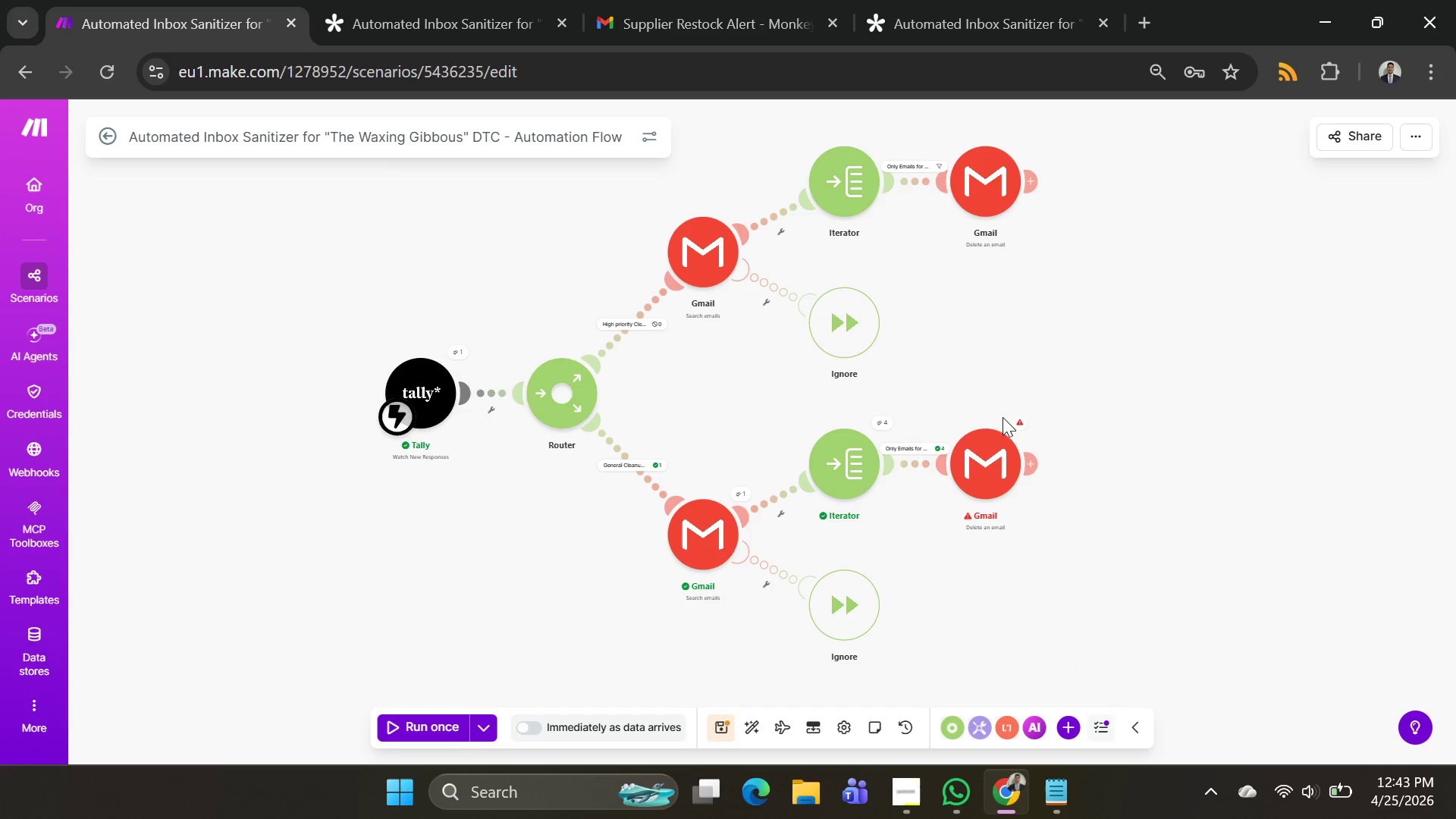 
left_click([1018, 417])
 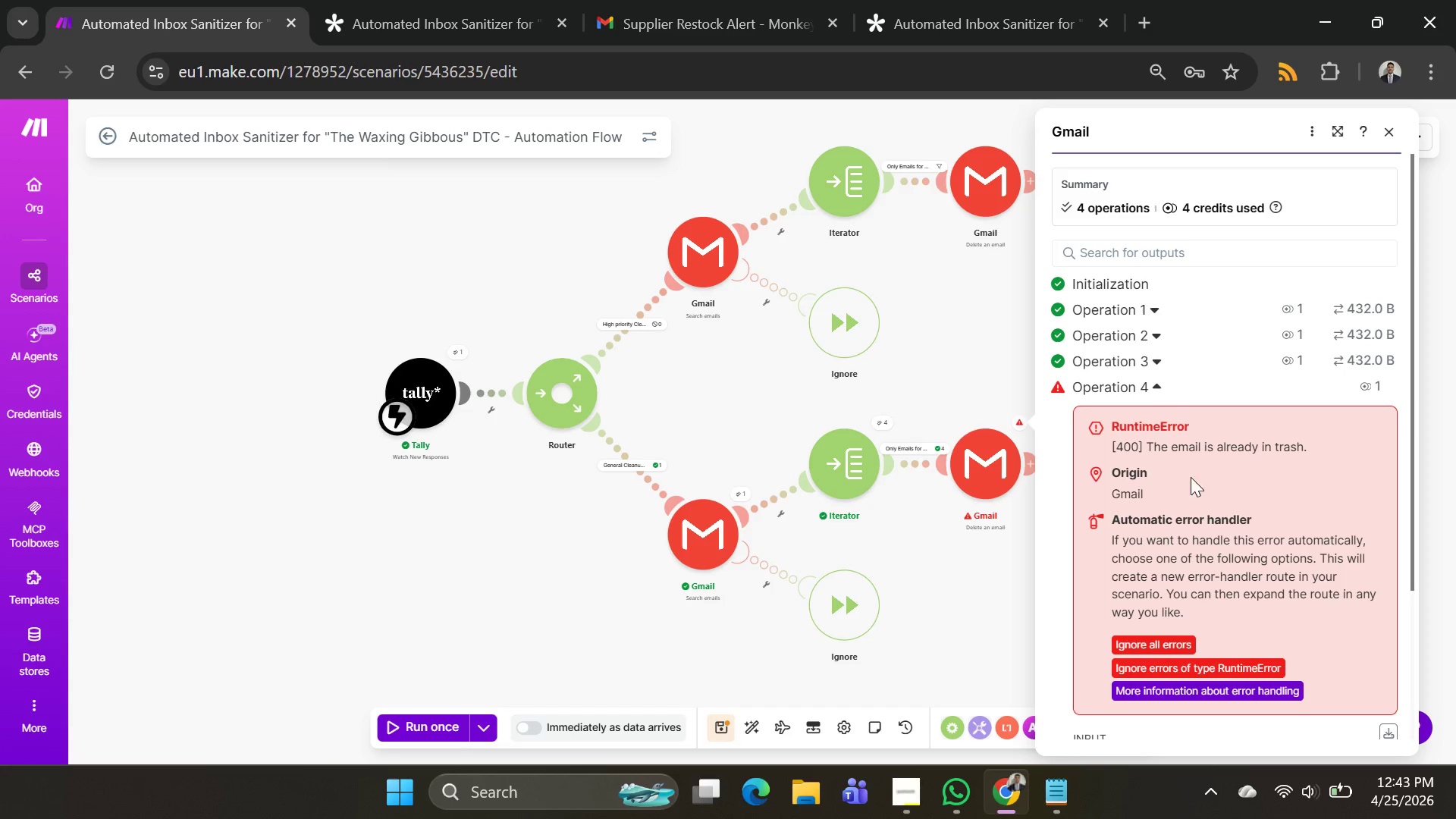 
scroll: coordinate [1220, 469], scroll_direction: down, amount: 1.0
 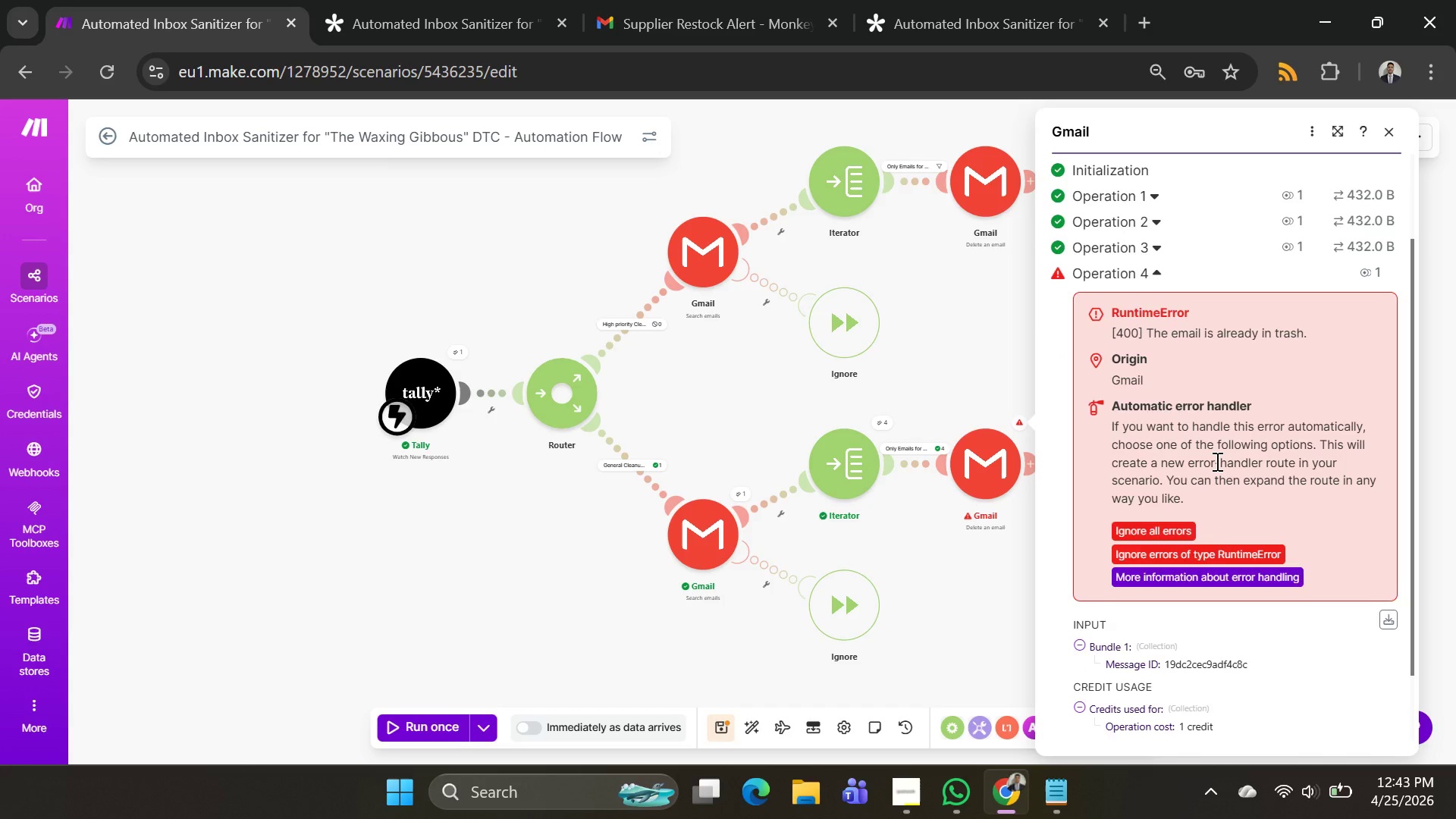 
scroll: coordinate [1216, 461], scroll_direction: up, amount: 1.0
 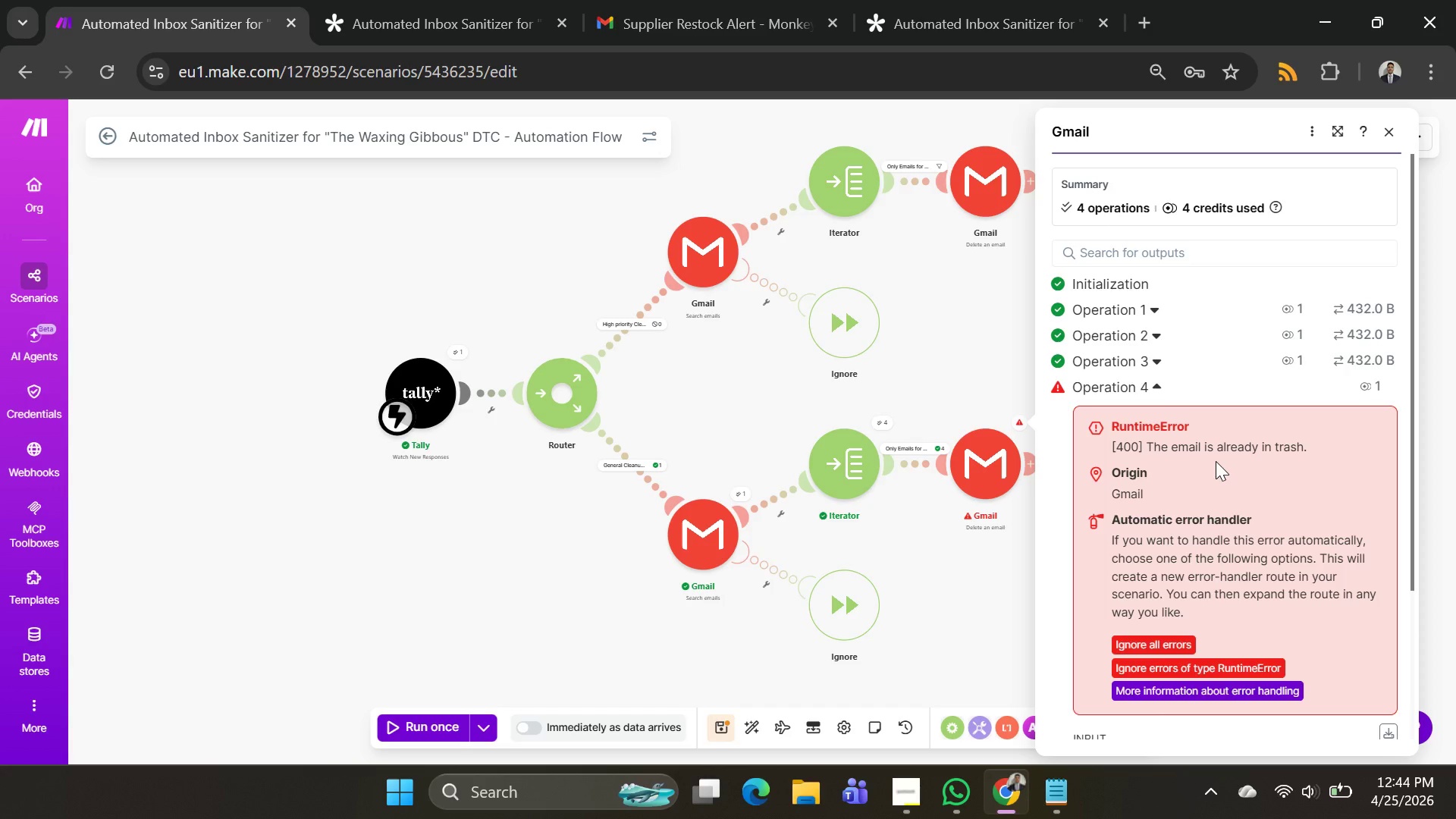 
wait(70.05)
 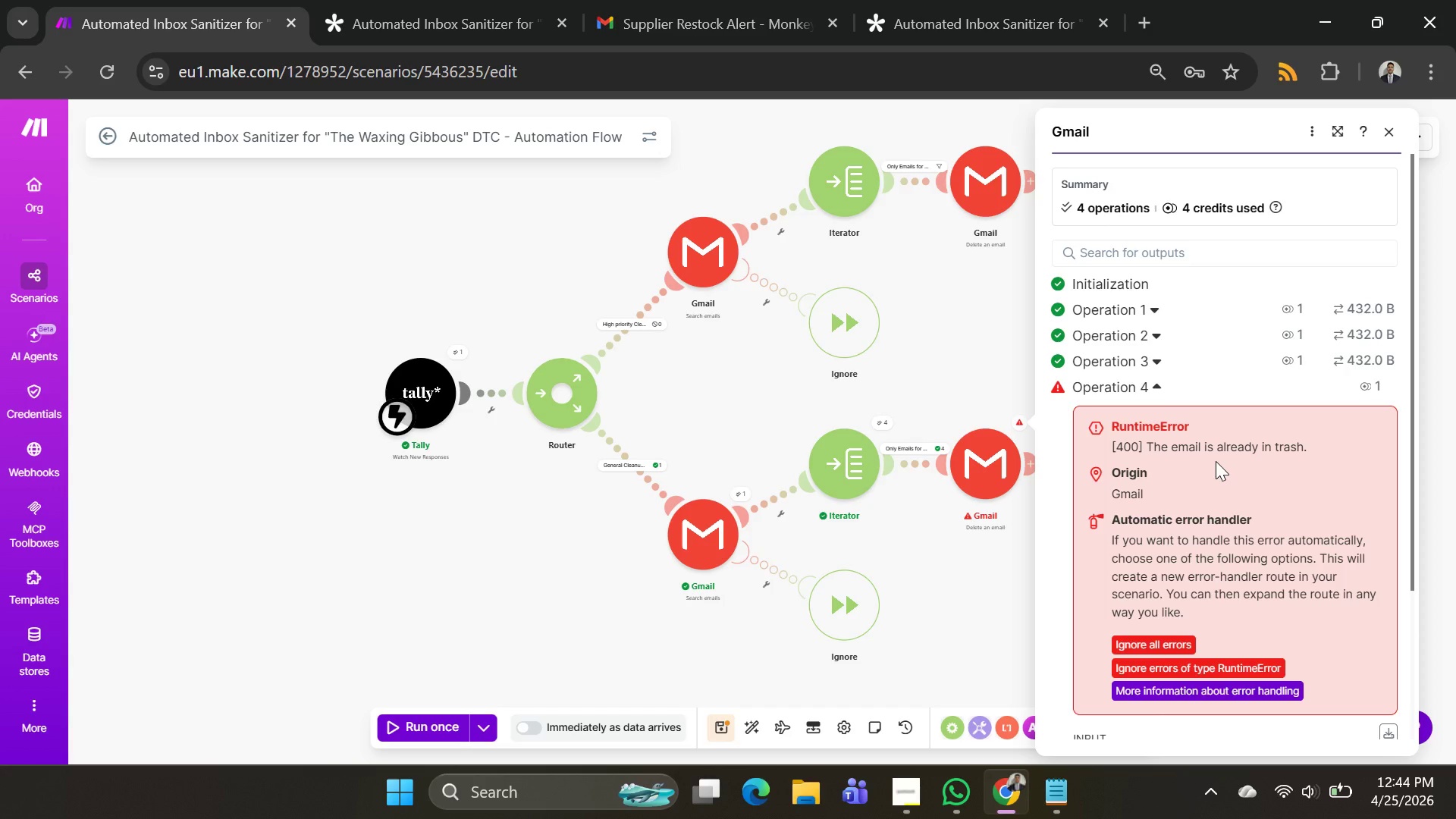 
left_click([1165, 642])
 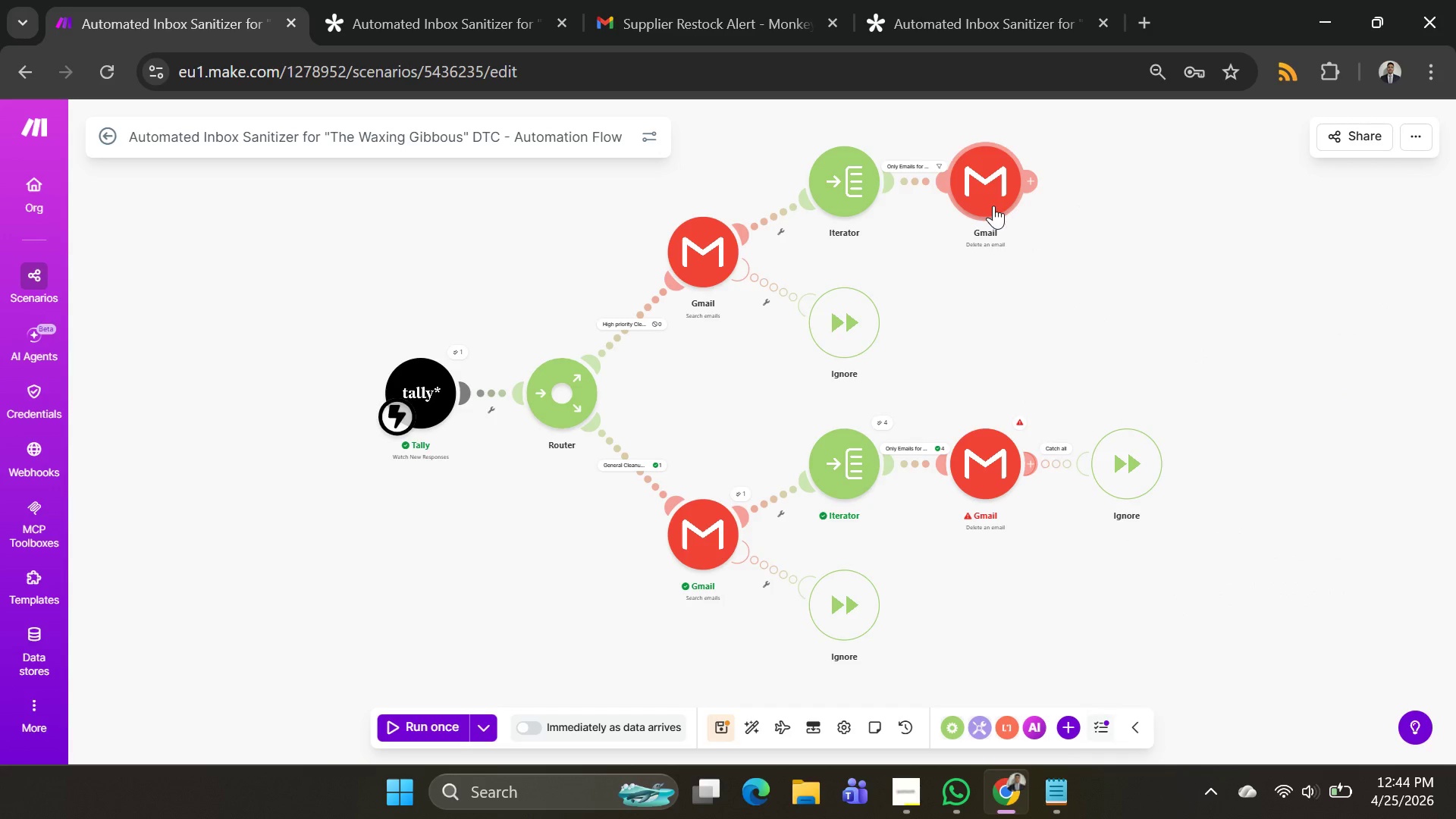 
wait(5.47)
 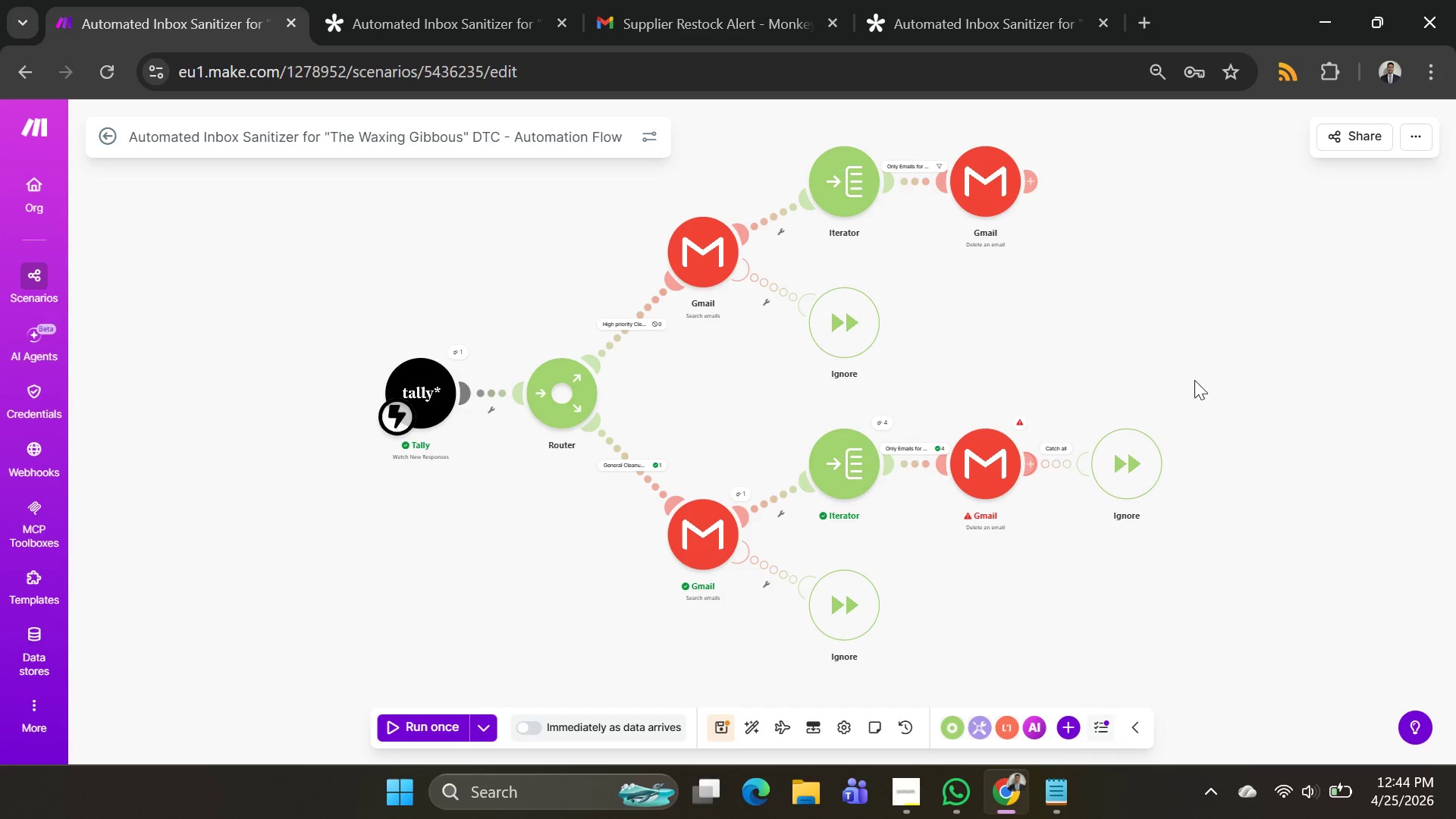 
left_click([489, 732])
 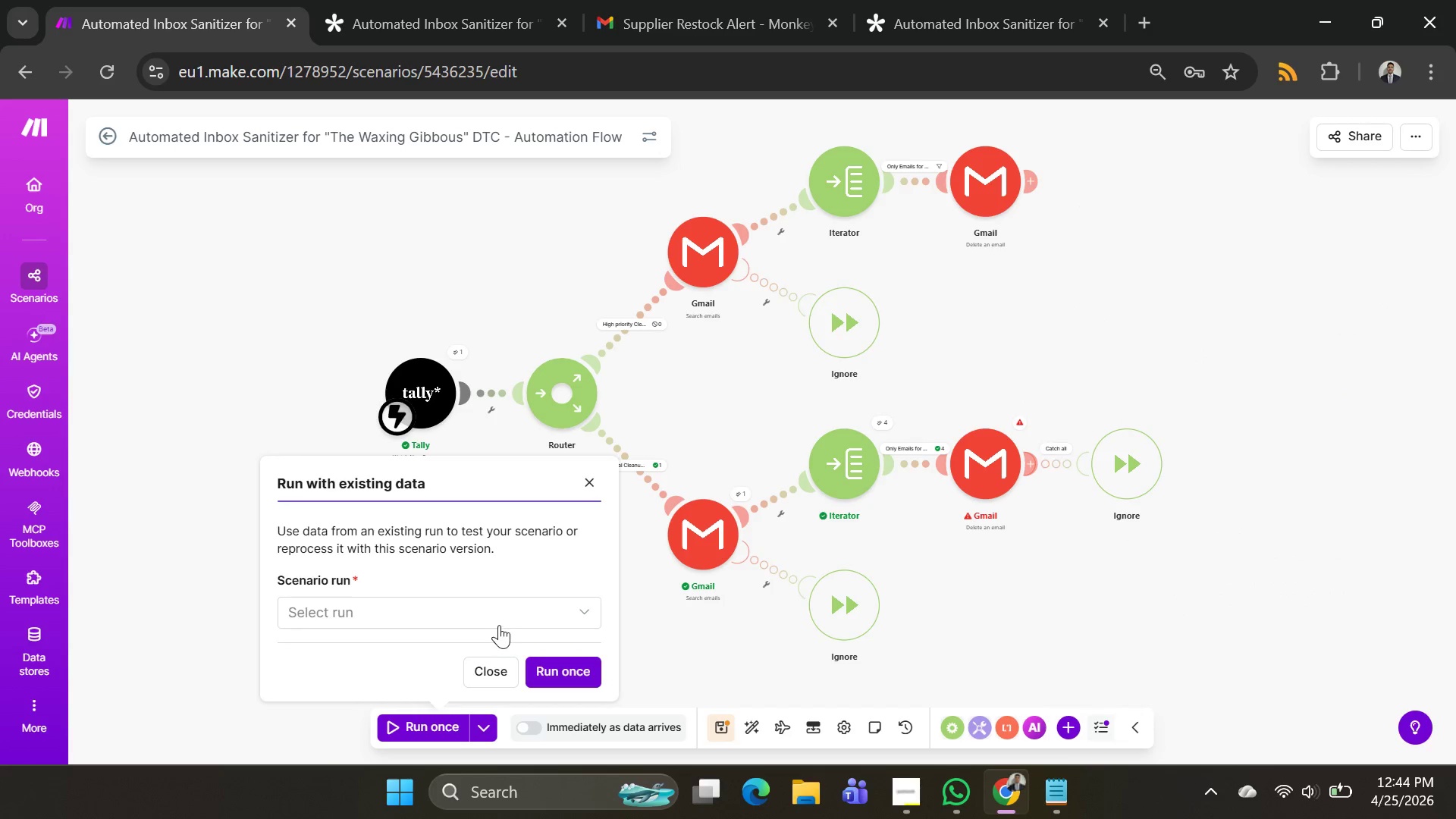 
left_click([498, 622])
 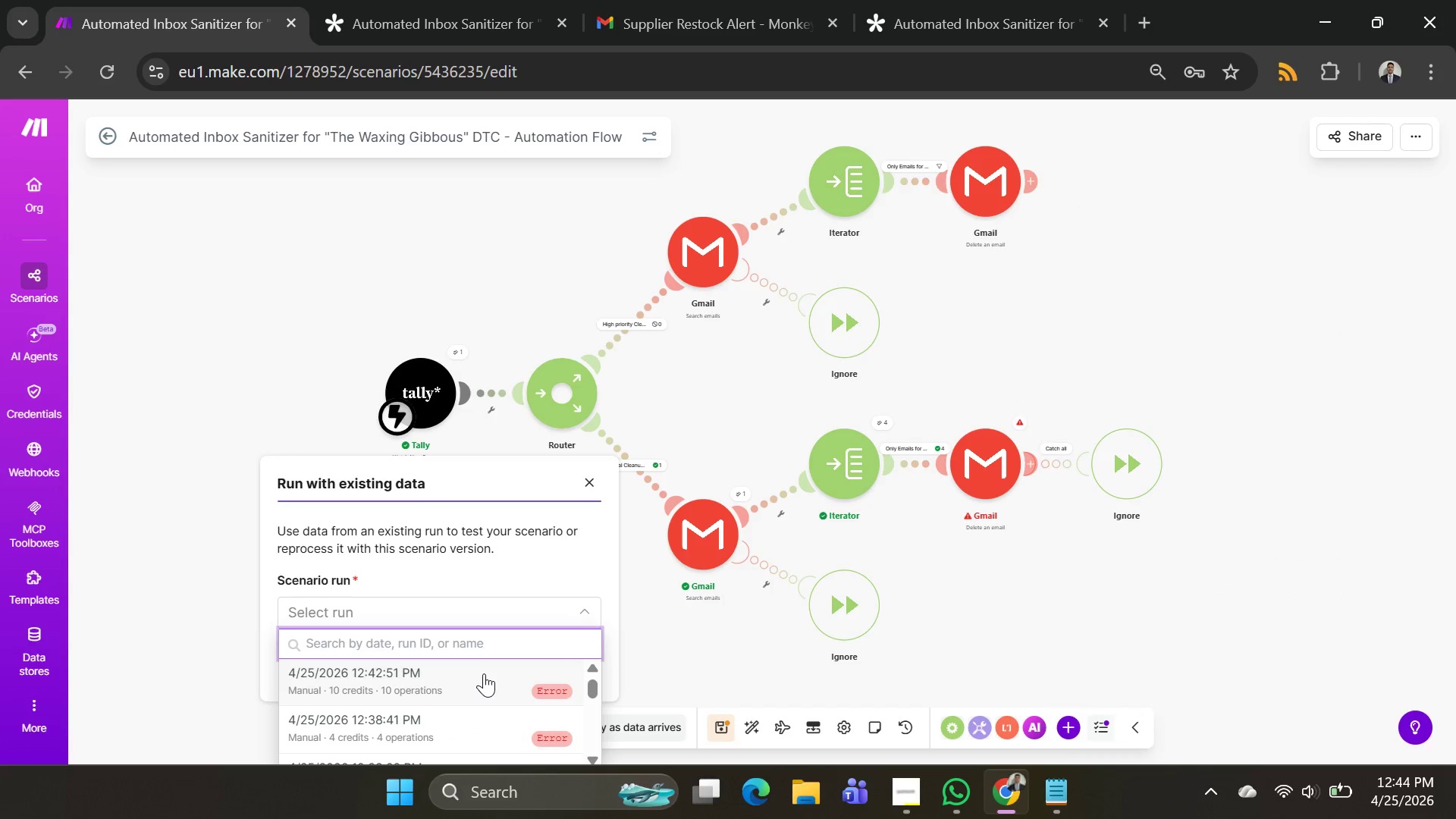 
left_click([482, 684])
 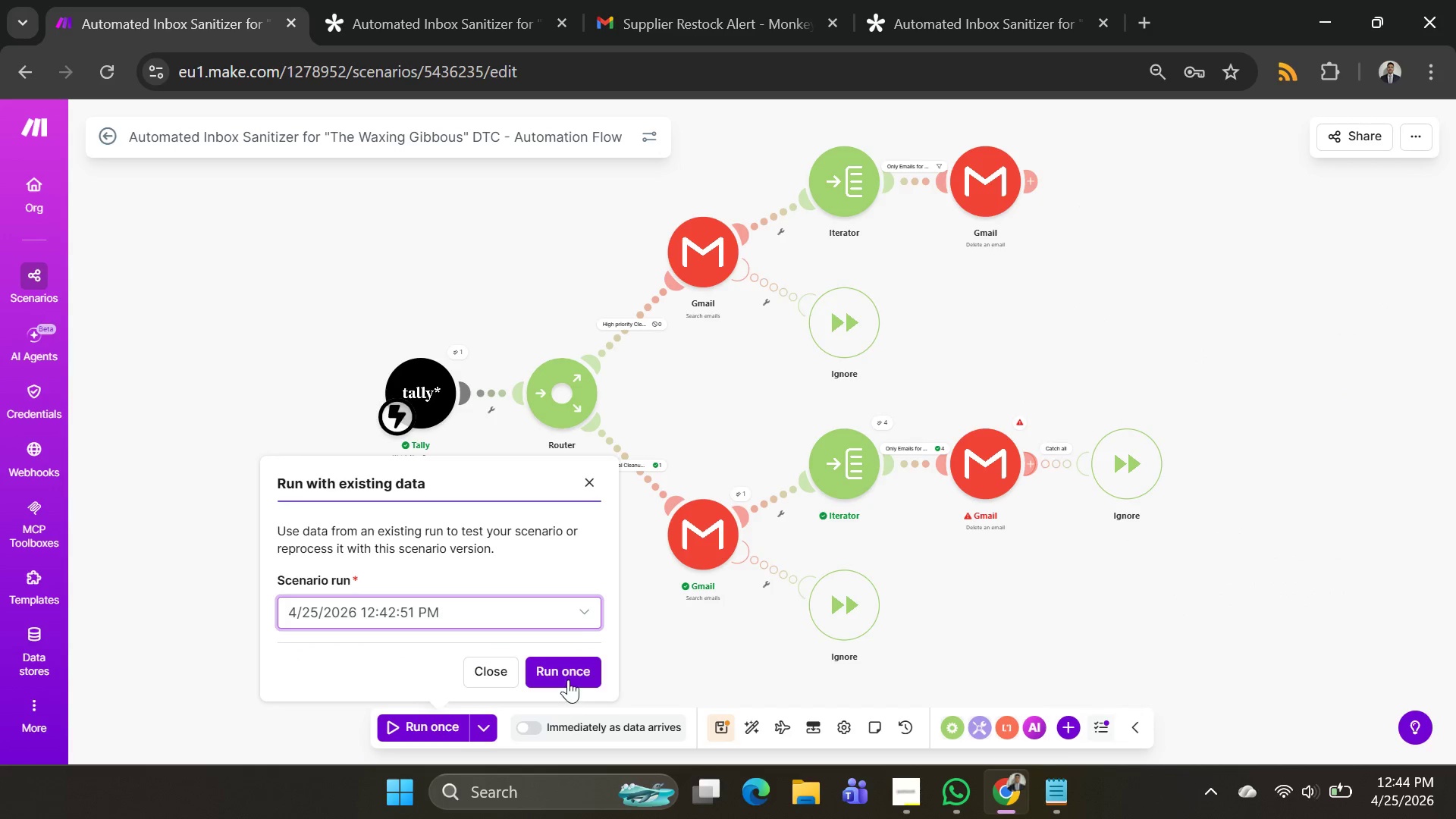 
left_click([568, 676])
 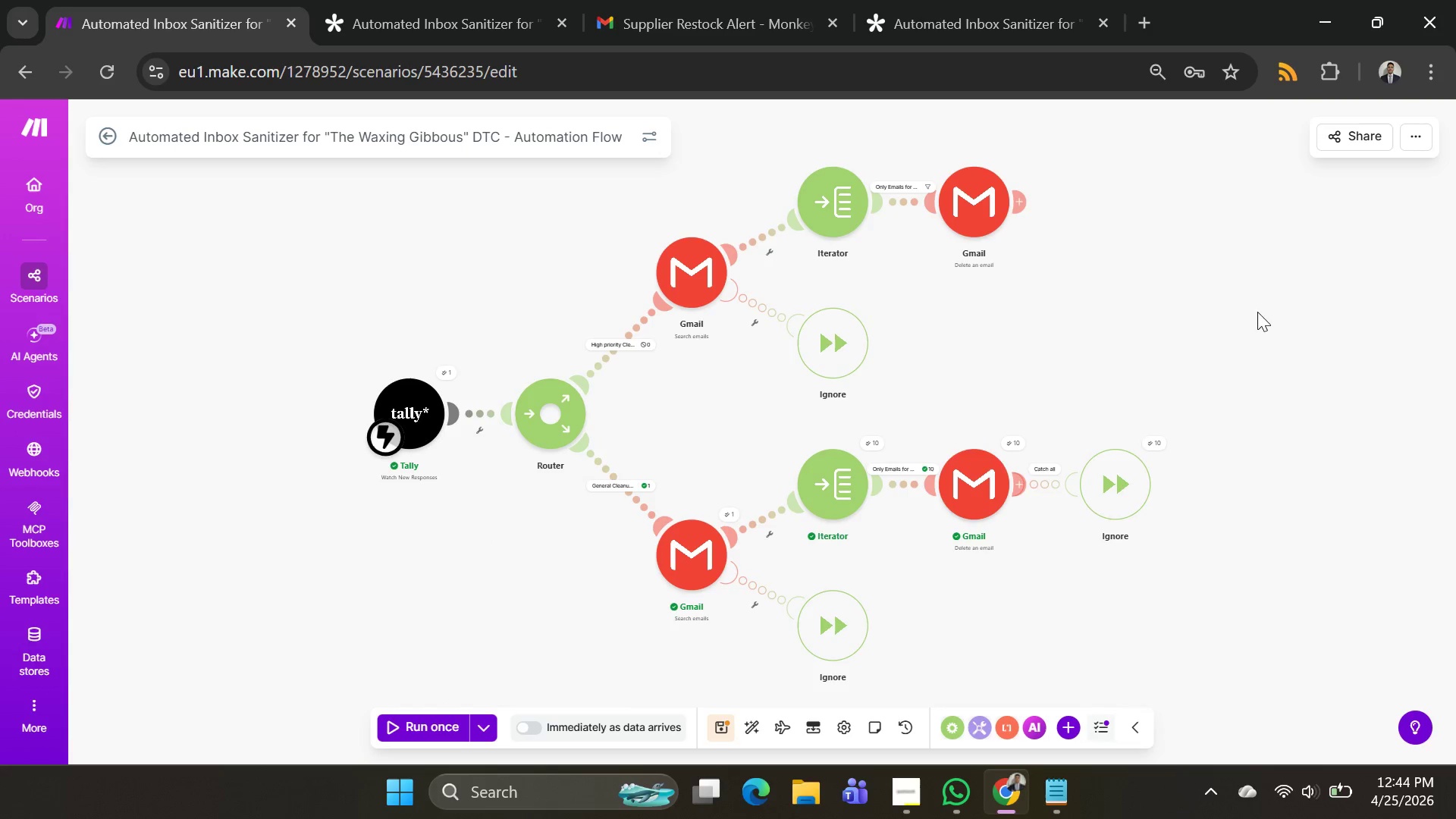 
wait(6.28)
 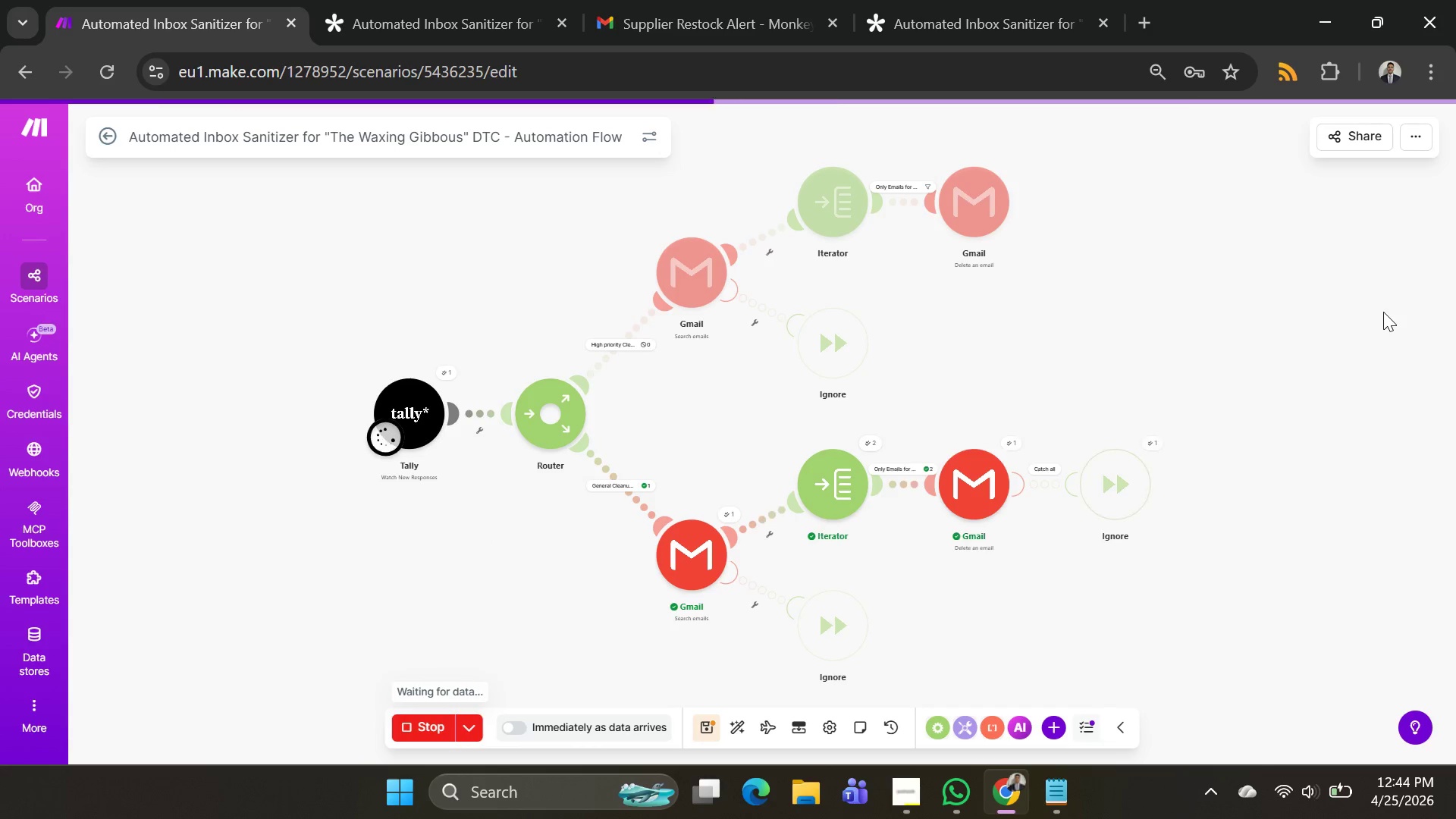 
left_click([441, 716])
 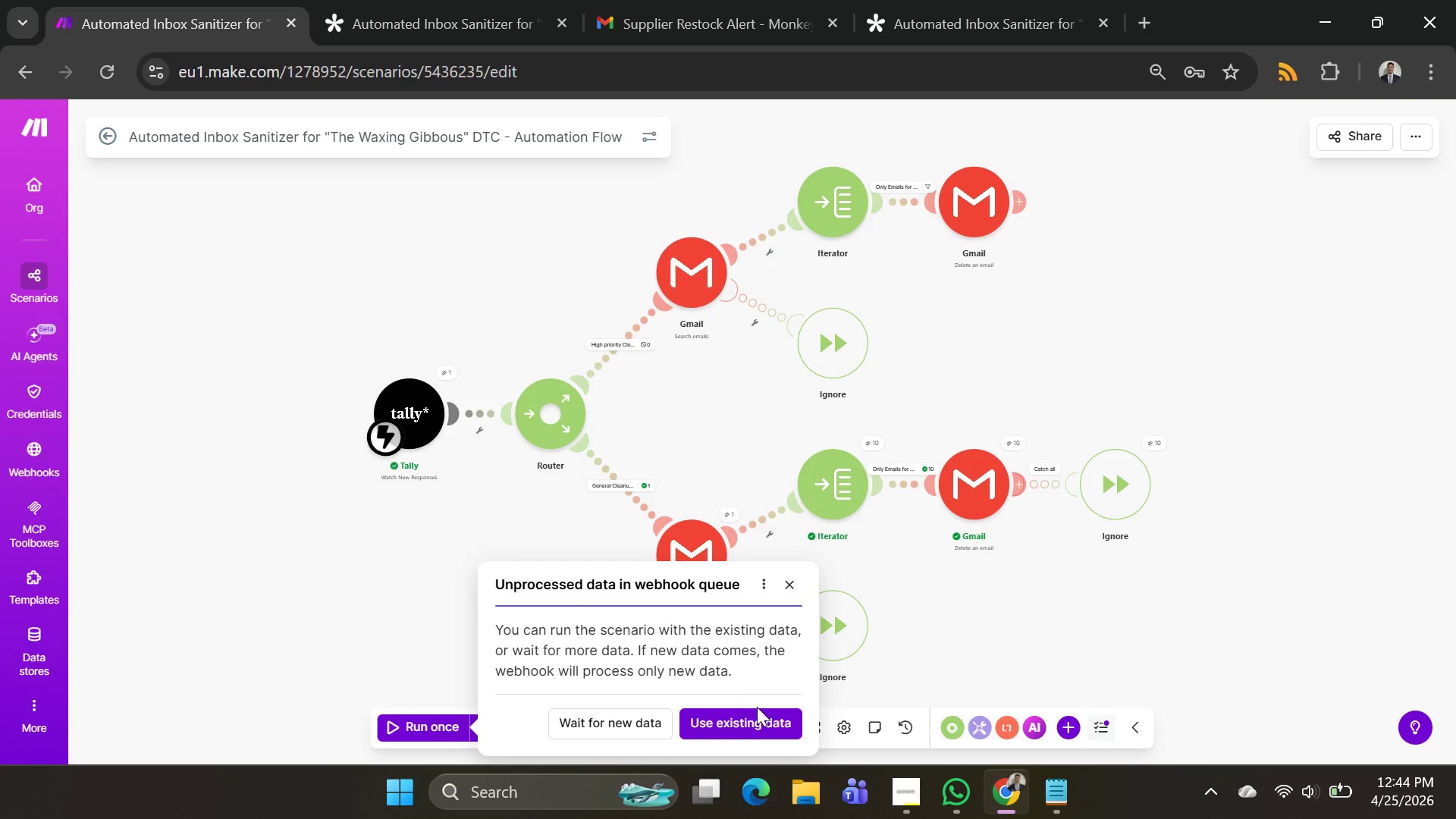 
left_click([767, 733])
 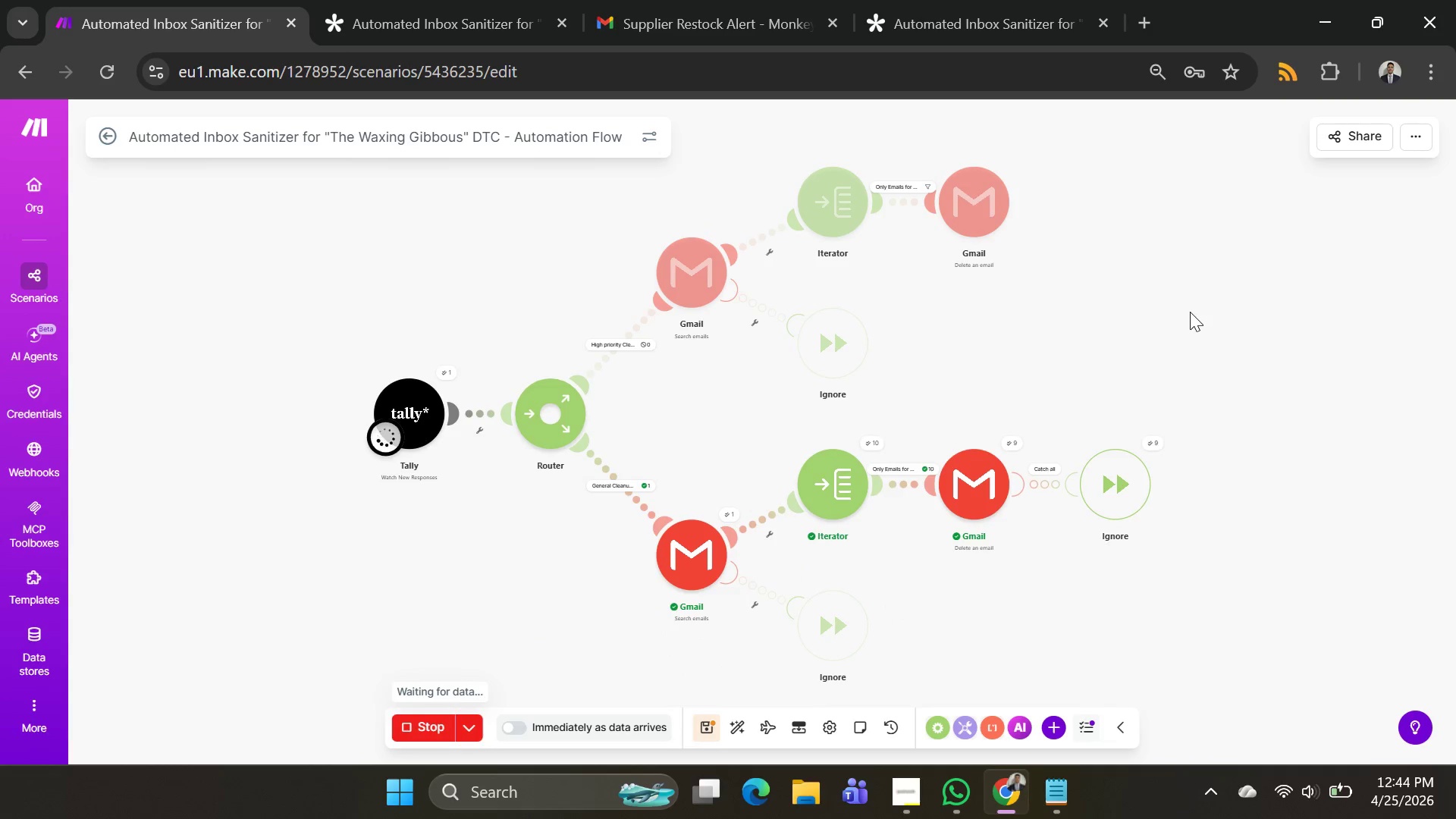 
right_click([1015, 202])
 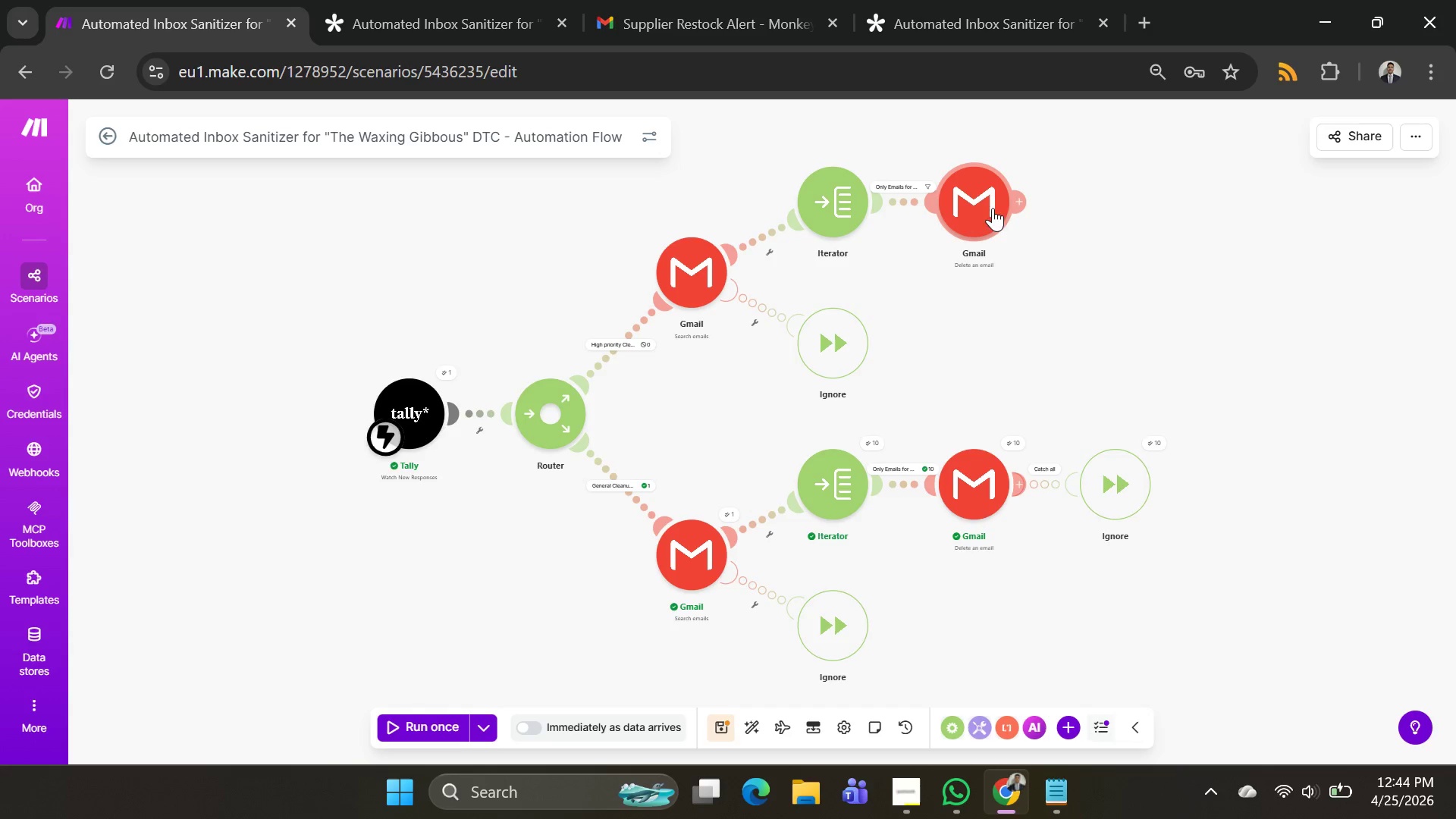 
right_click([975, 198])
 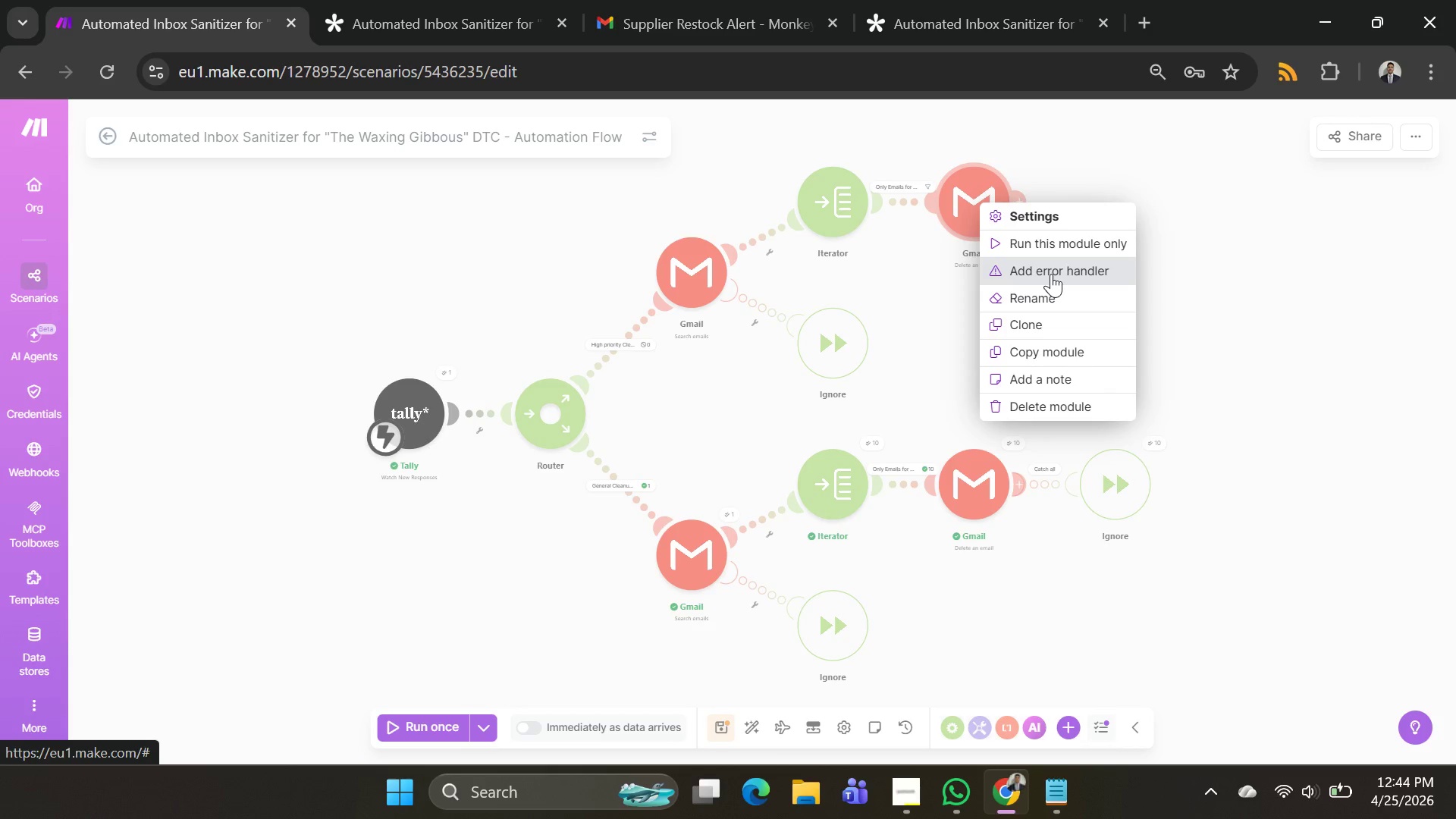 
left_click([1051, 274])
 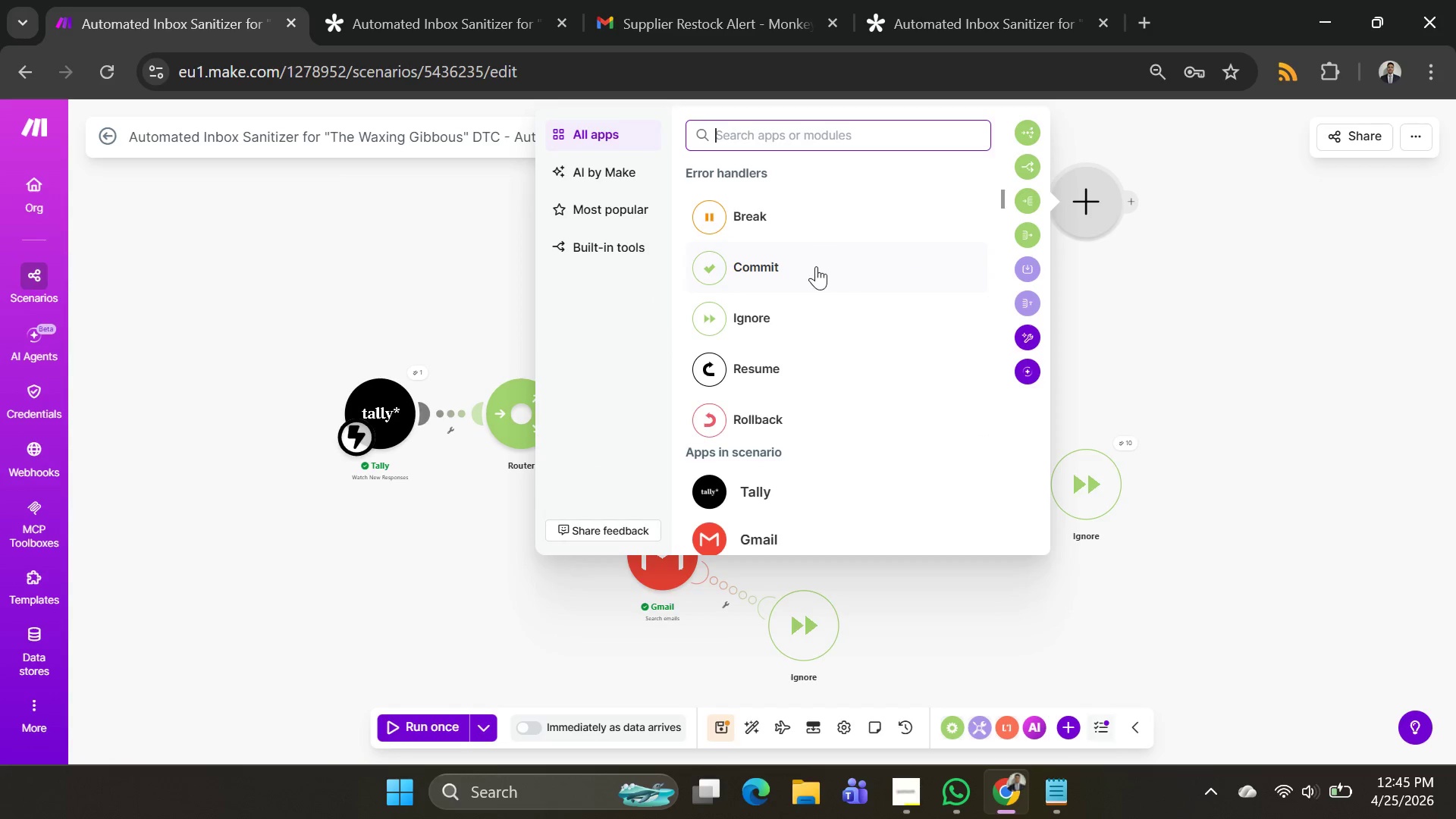 
left_click([808, 318])
 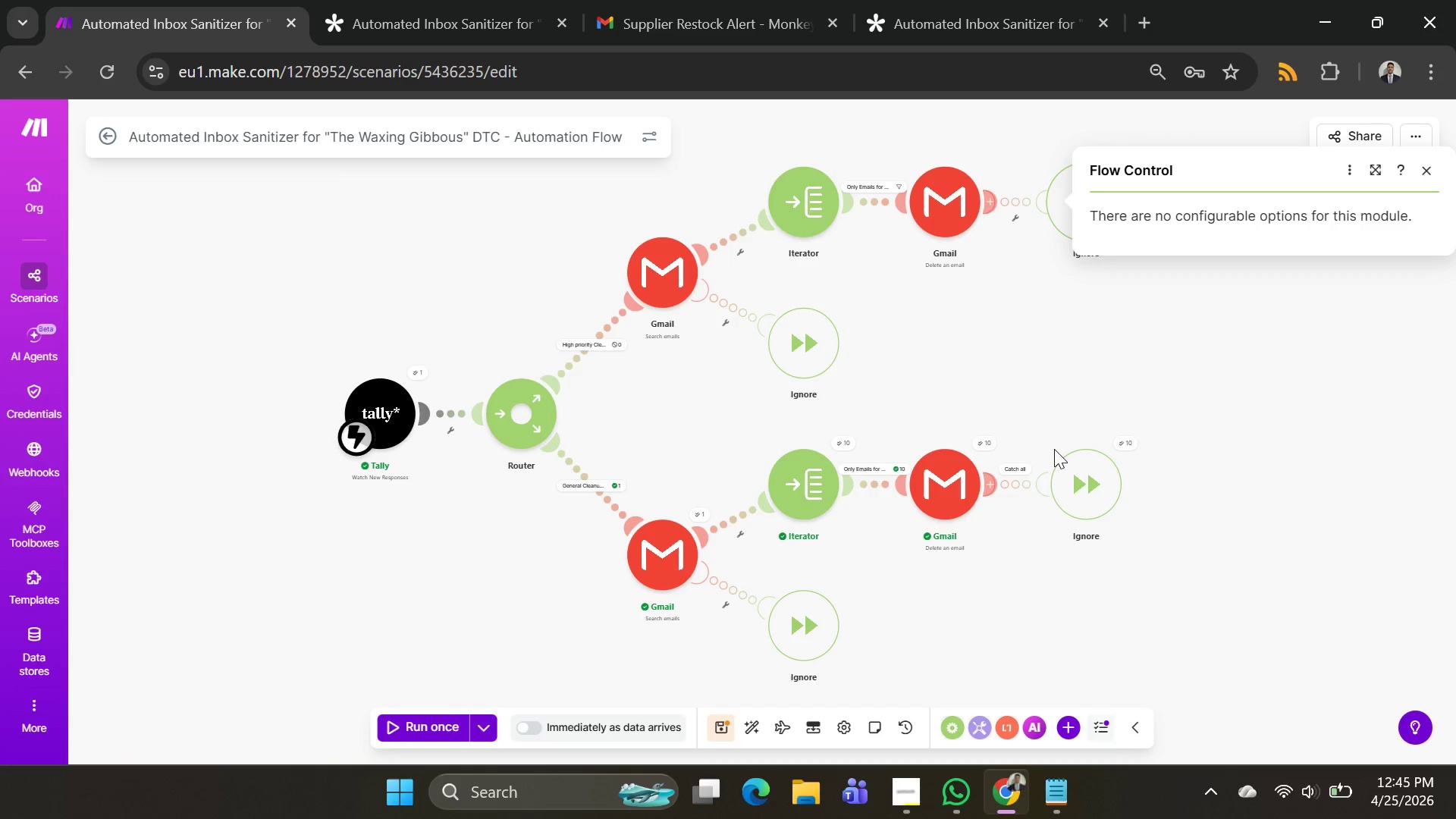 
left_click([1241, 349])
 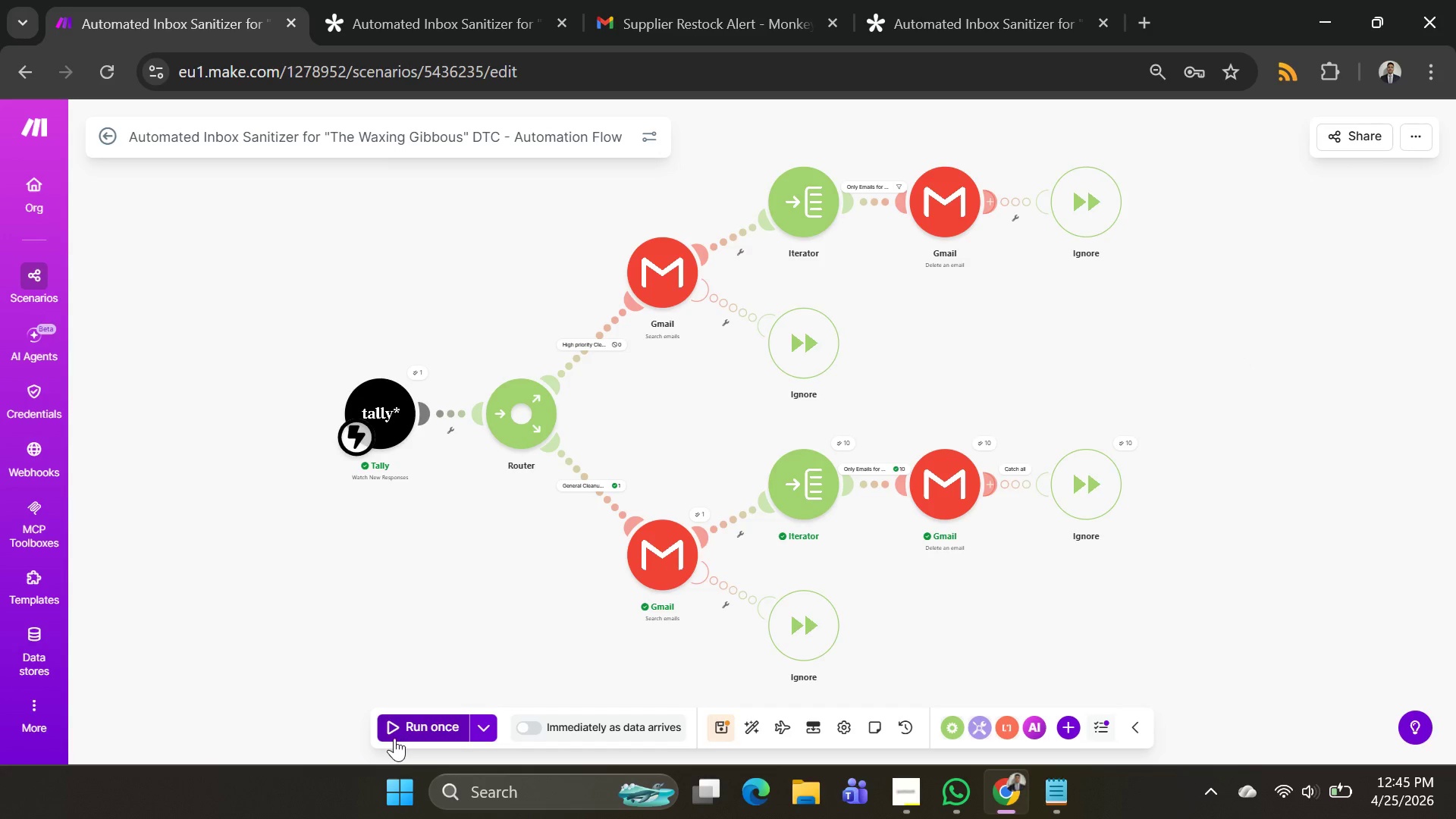 
left_click([397, 732])
 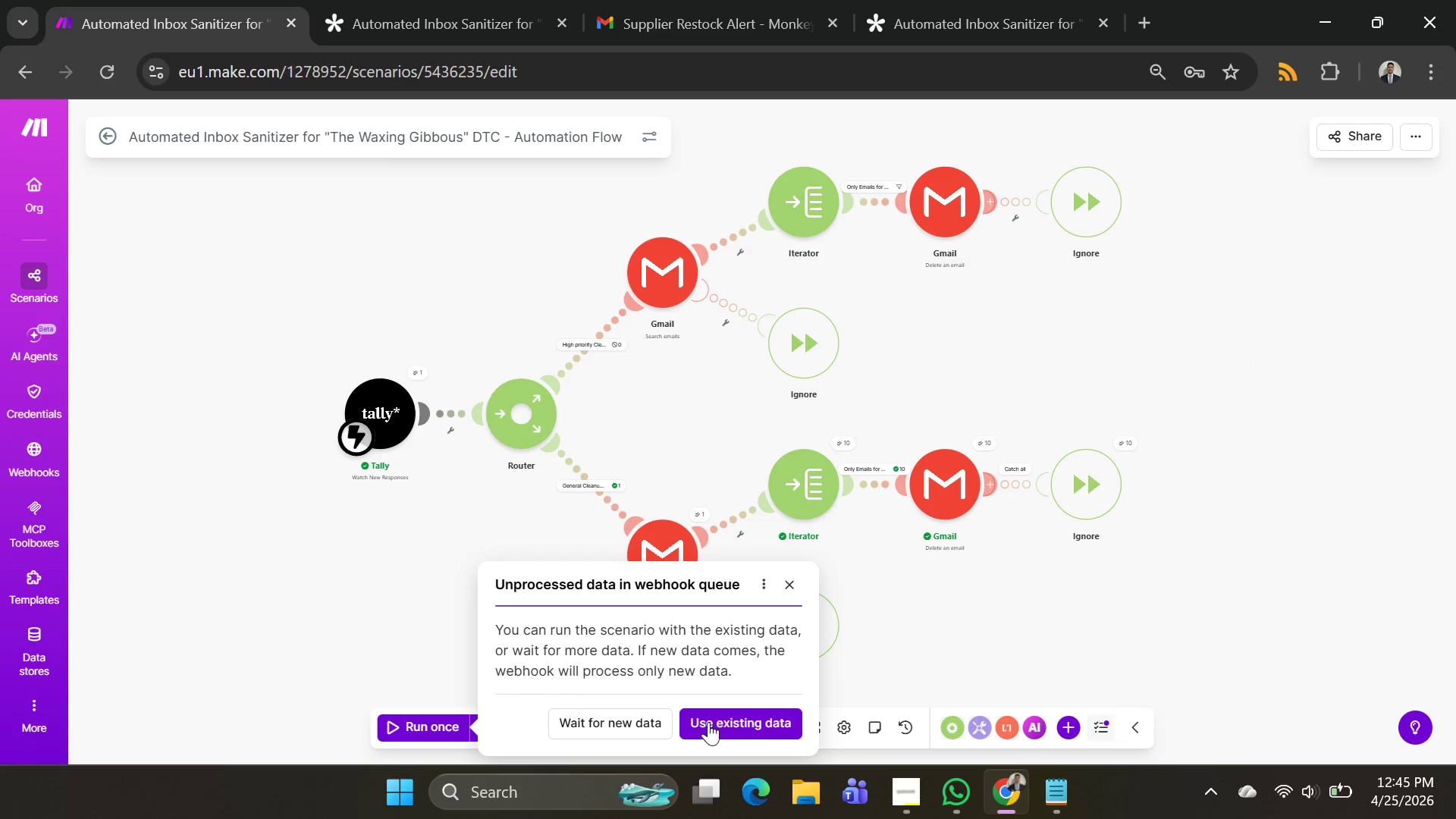 
left_click([726, 723])
 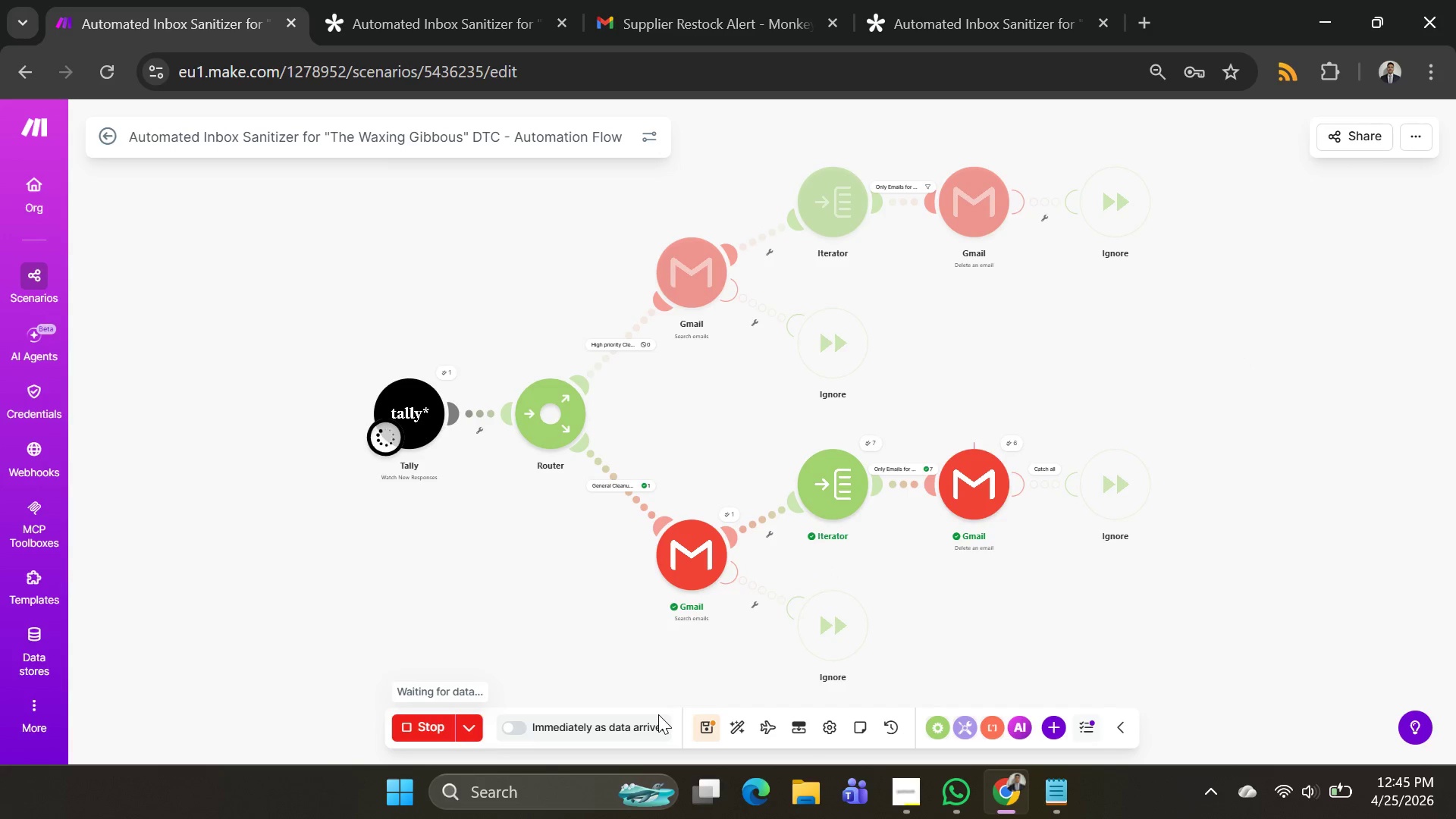 
wait(10.08)
 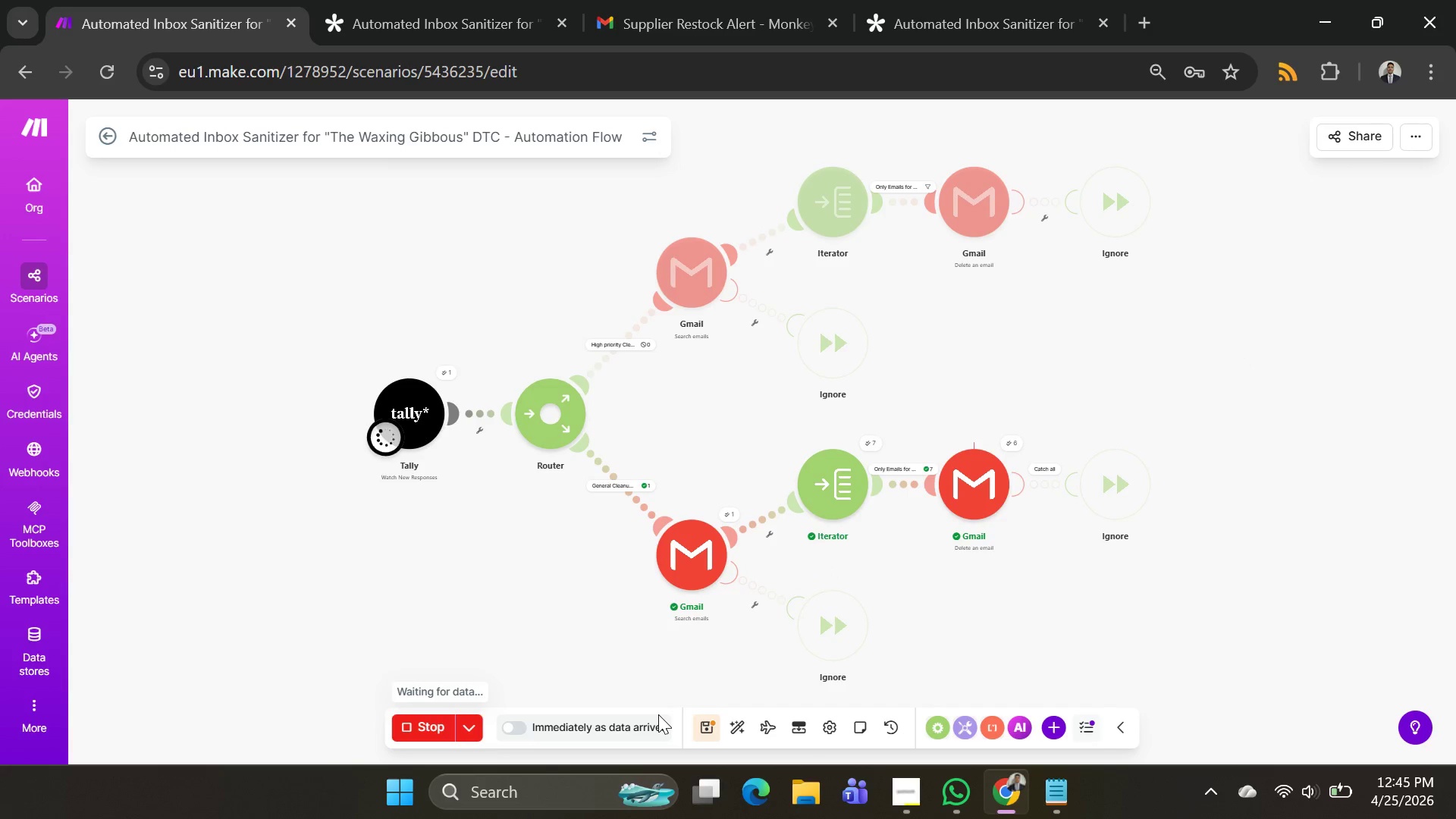 
left_click([428, 726])
 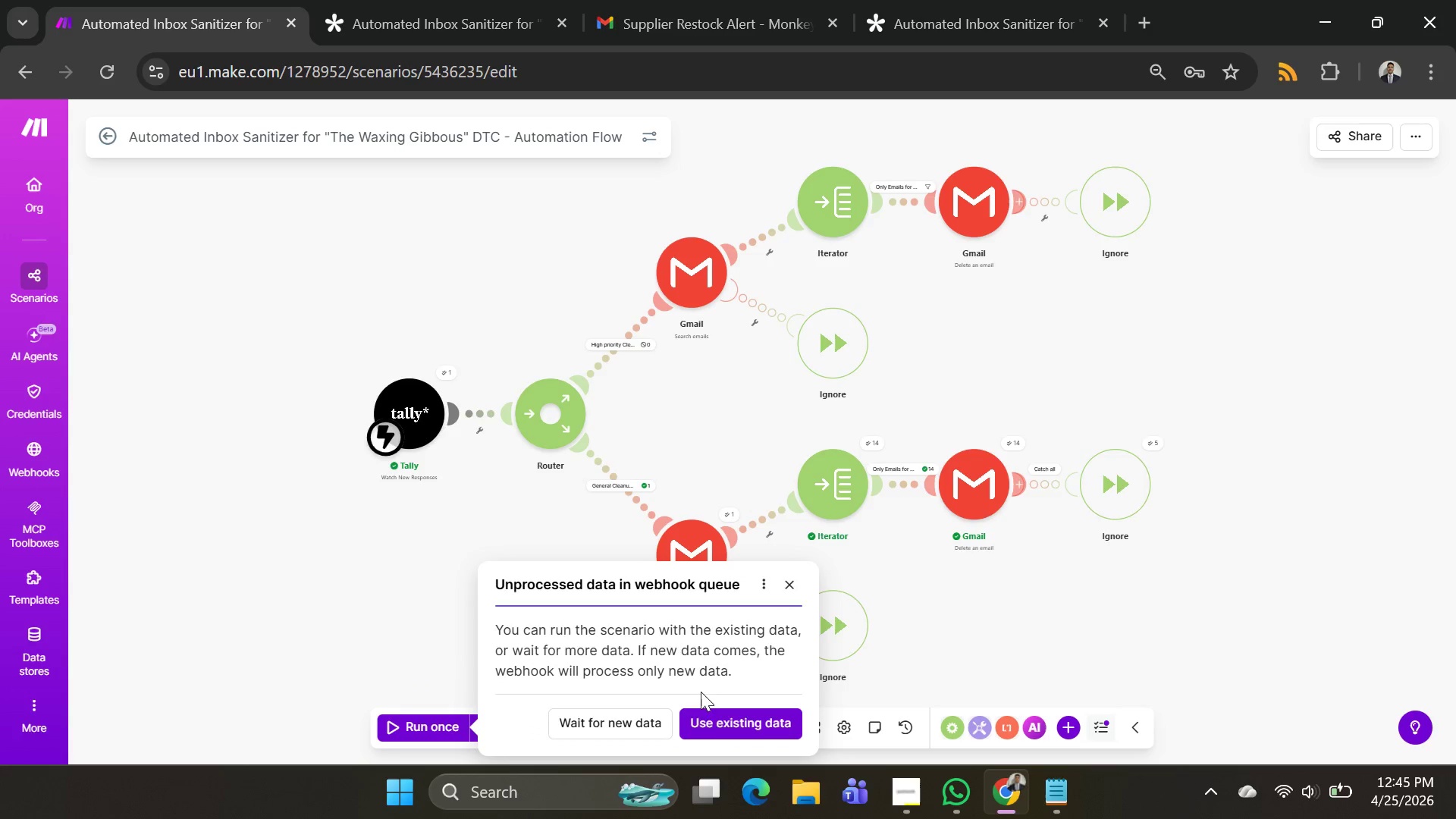 
left_click([707, 708])
 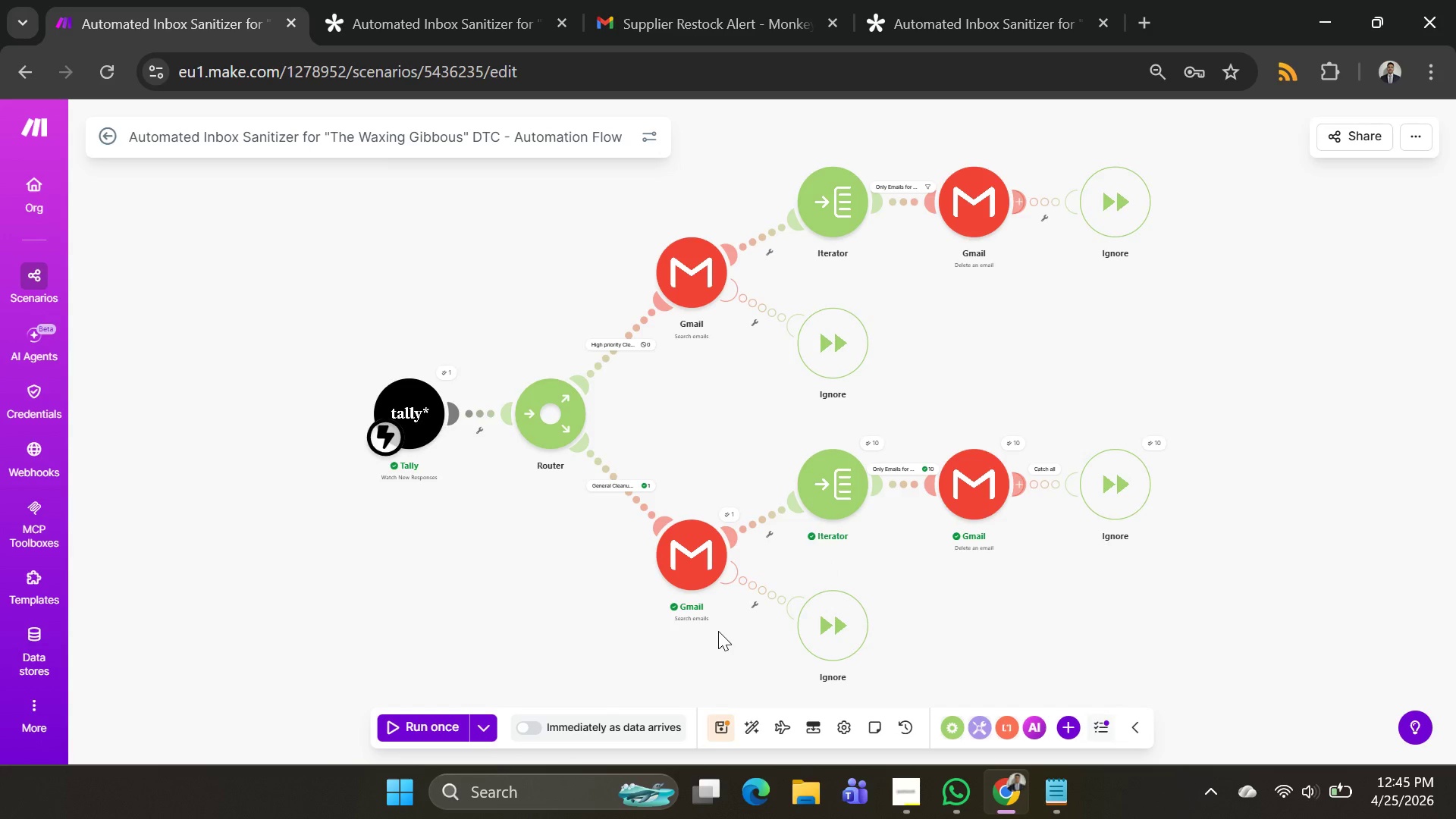 
wait(6.36)
 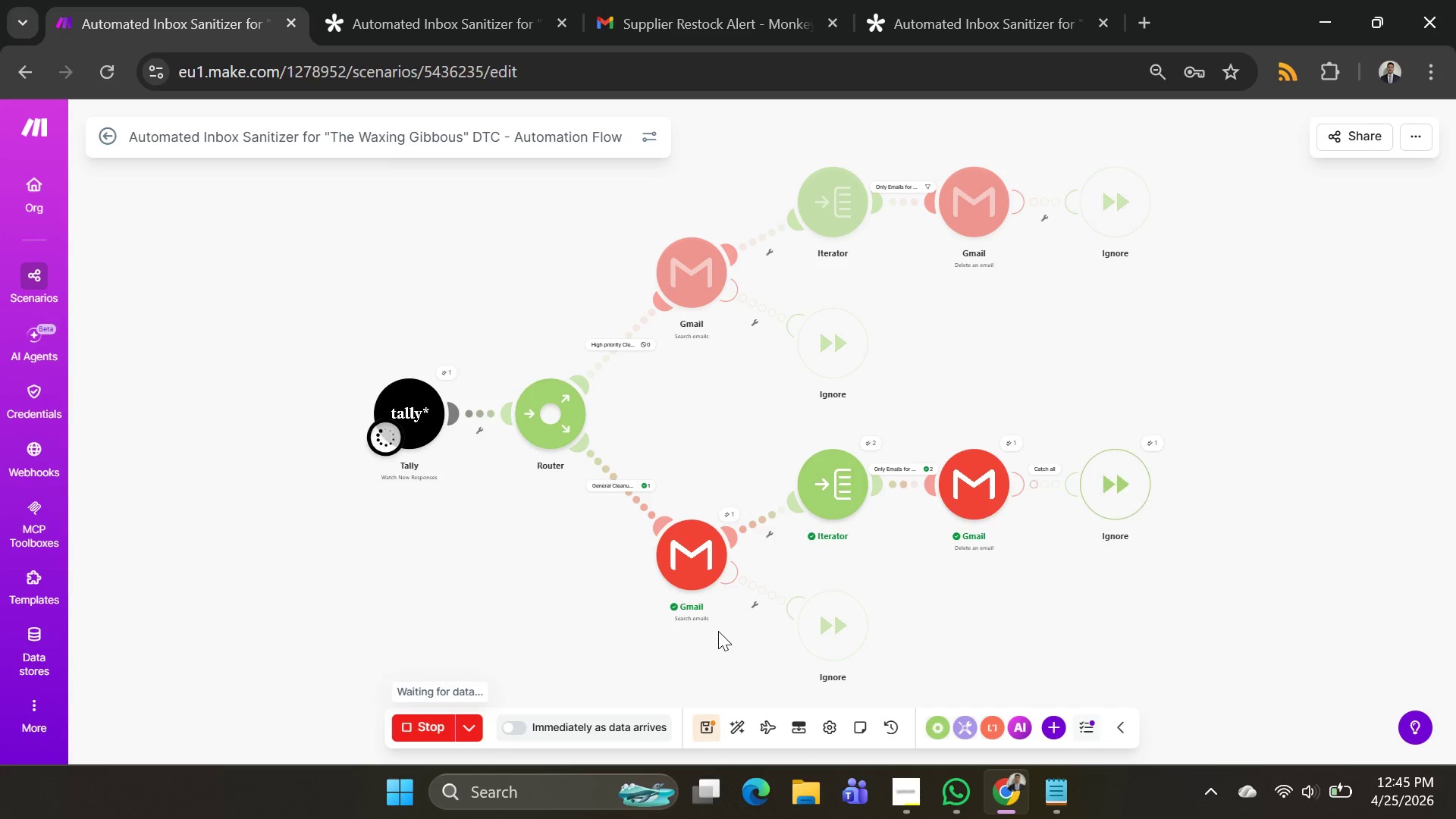 
left_click([406, 734])
 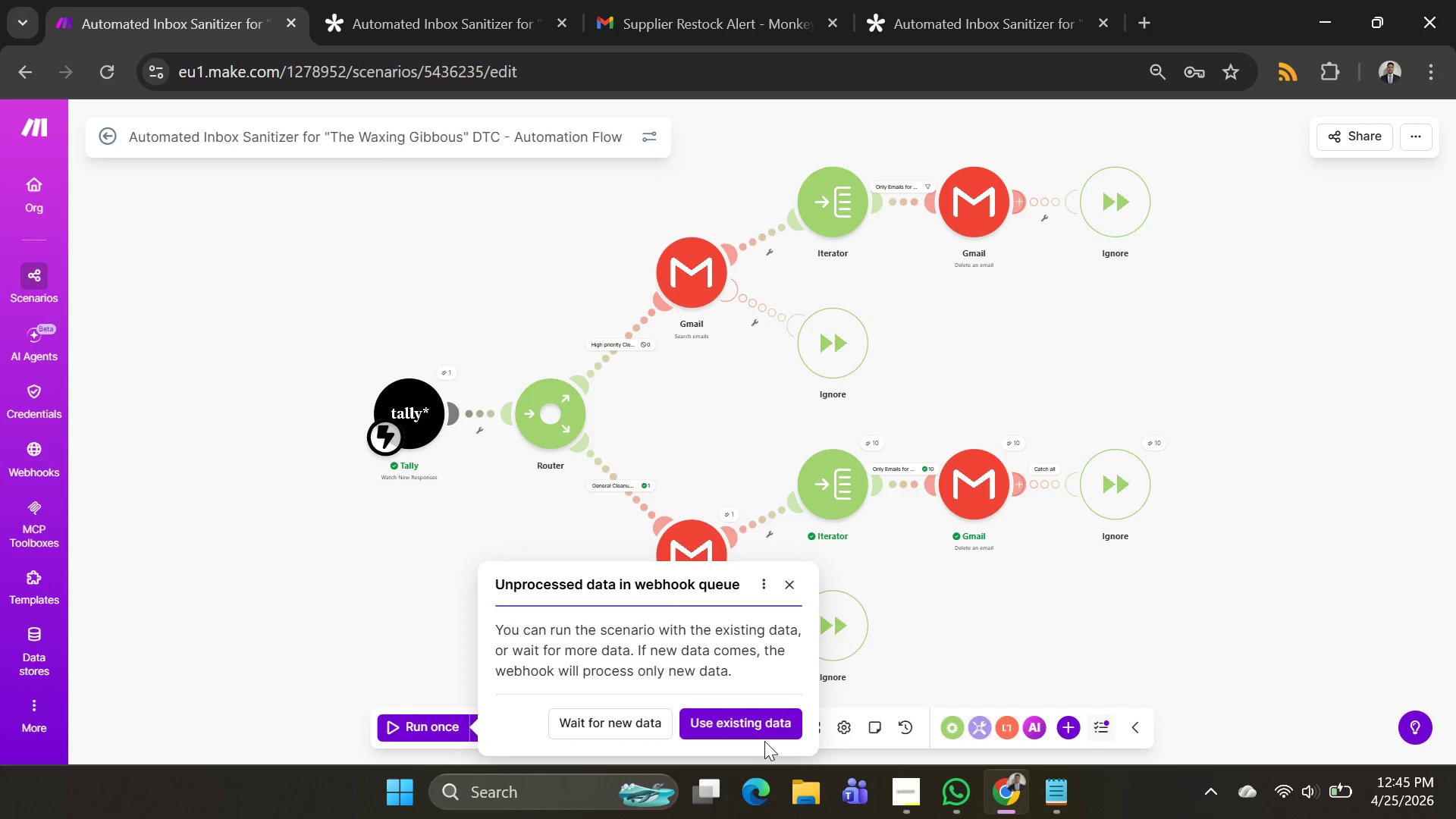 
left_click([752, 736])
 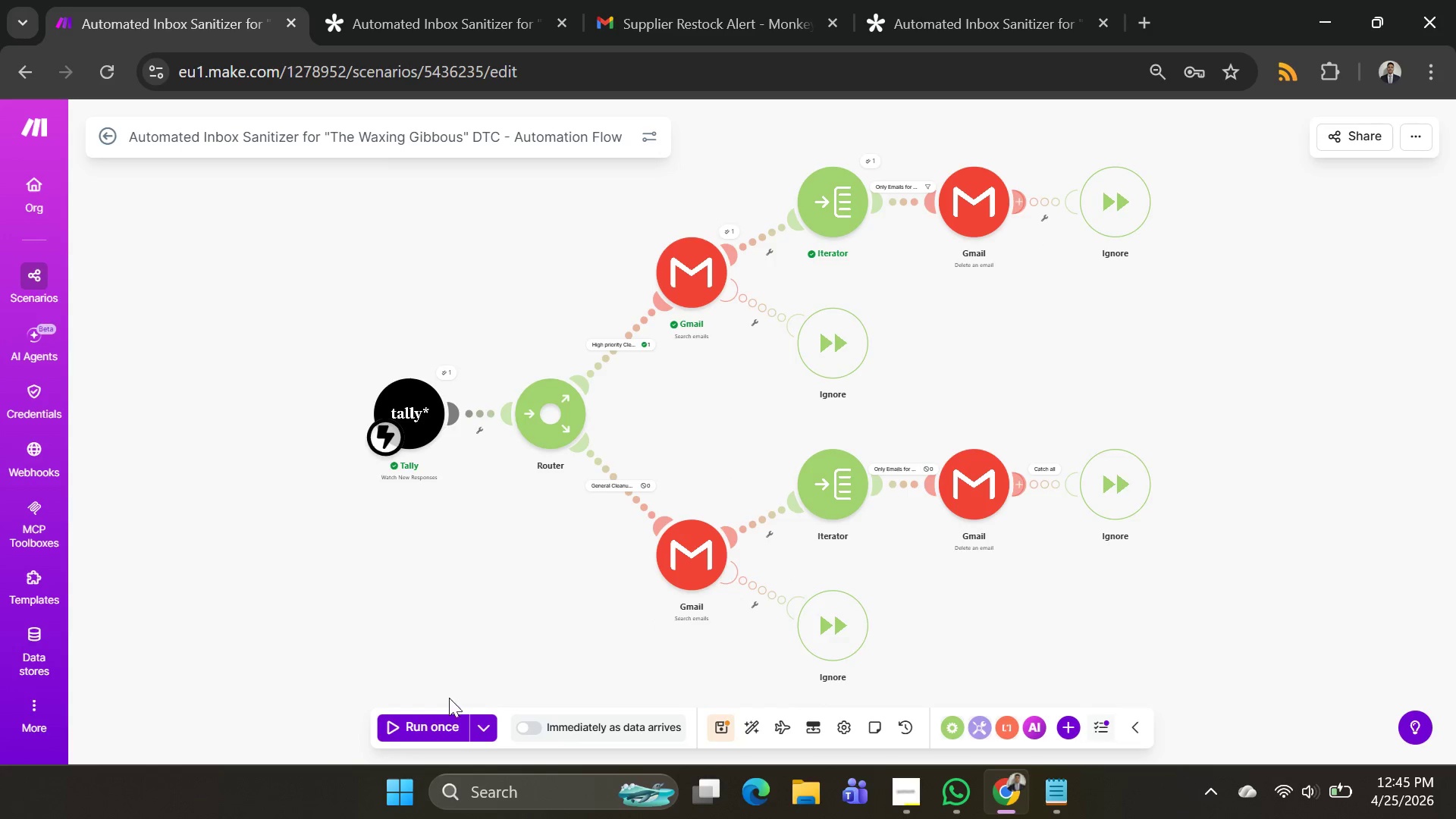 
left_click([443, 722])
 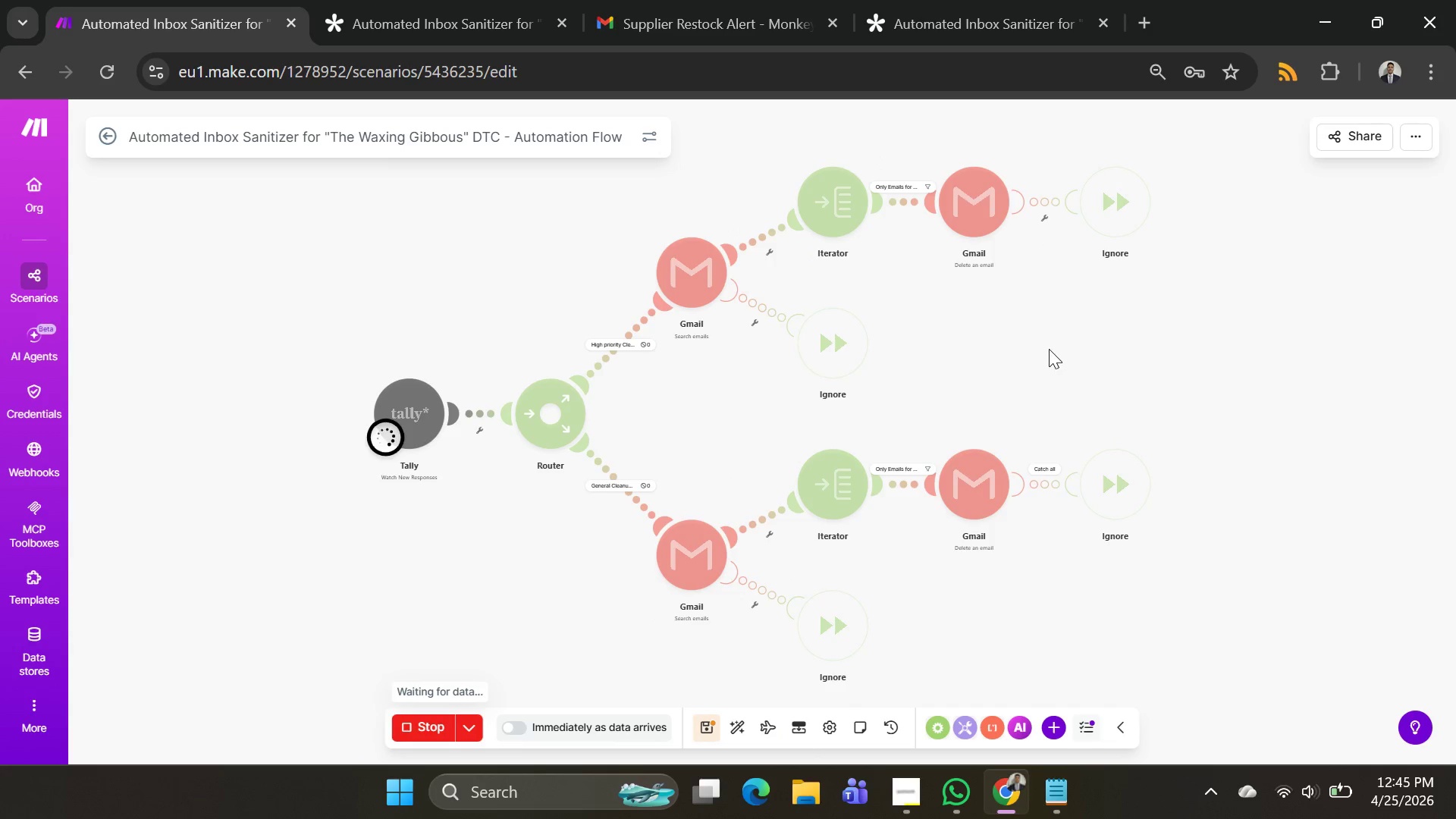 
left_click([1003, 353])
 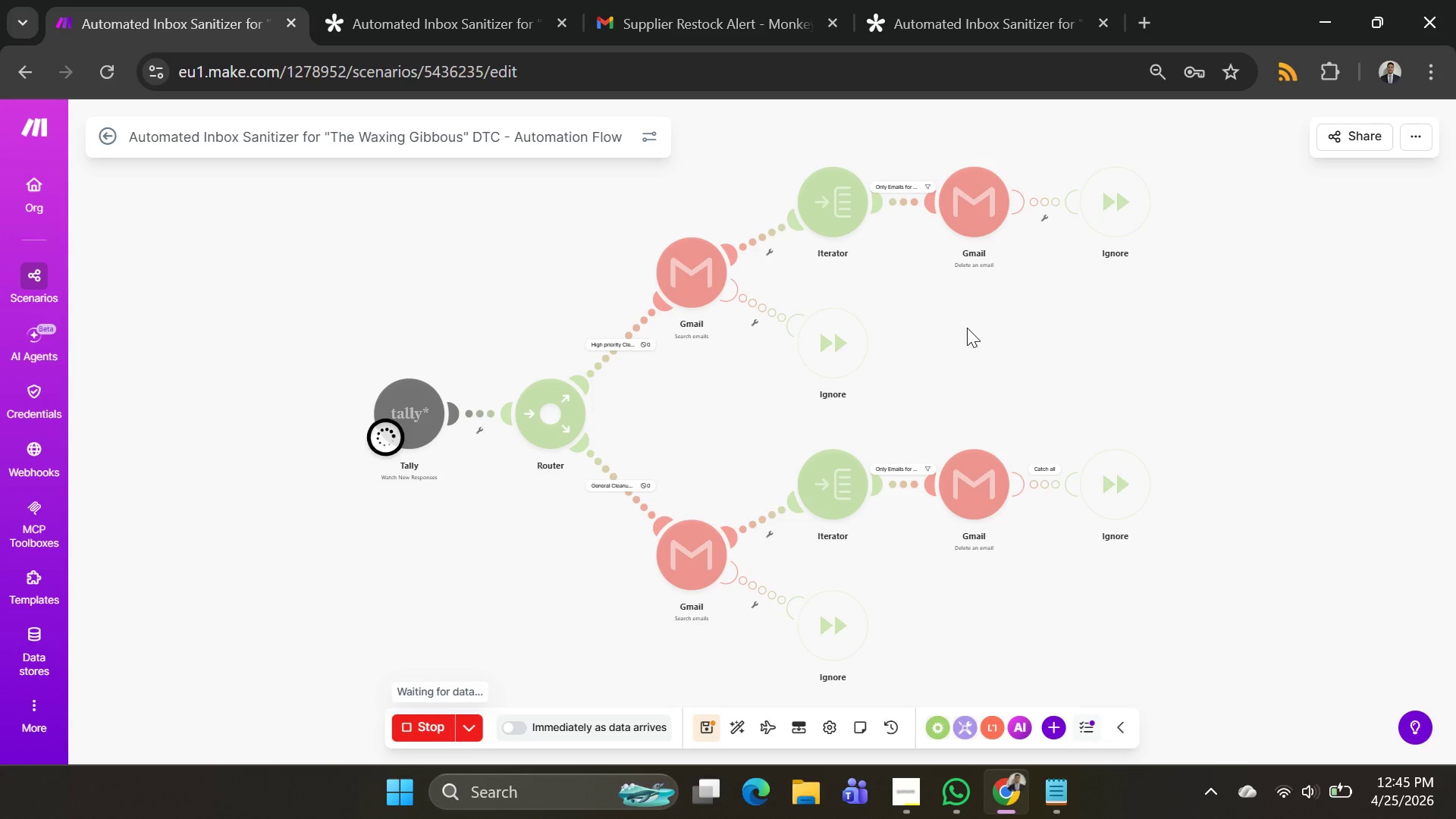 
left_click([949, 207])
 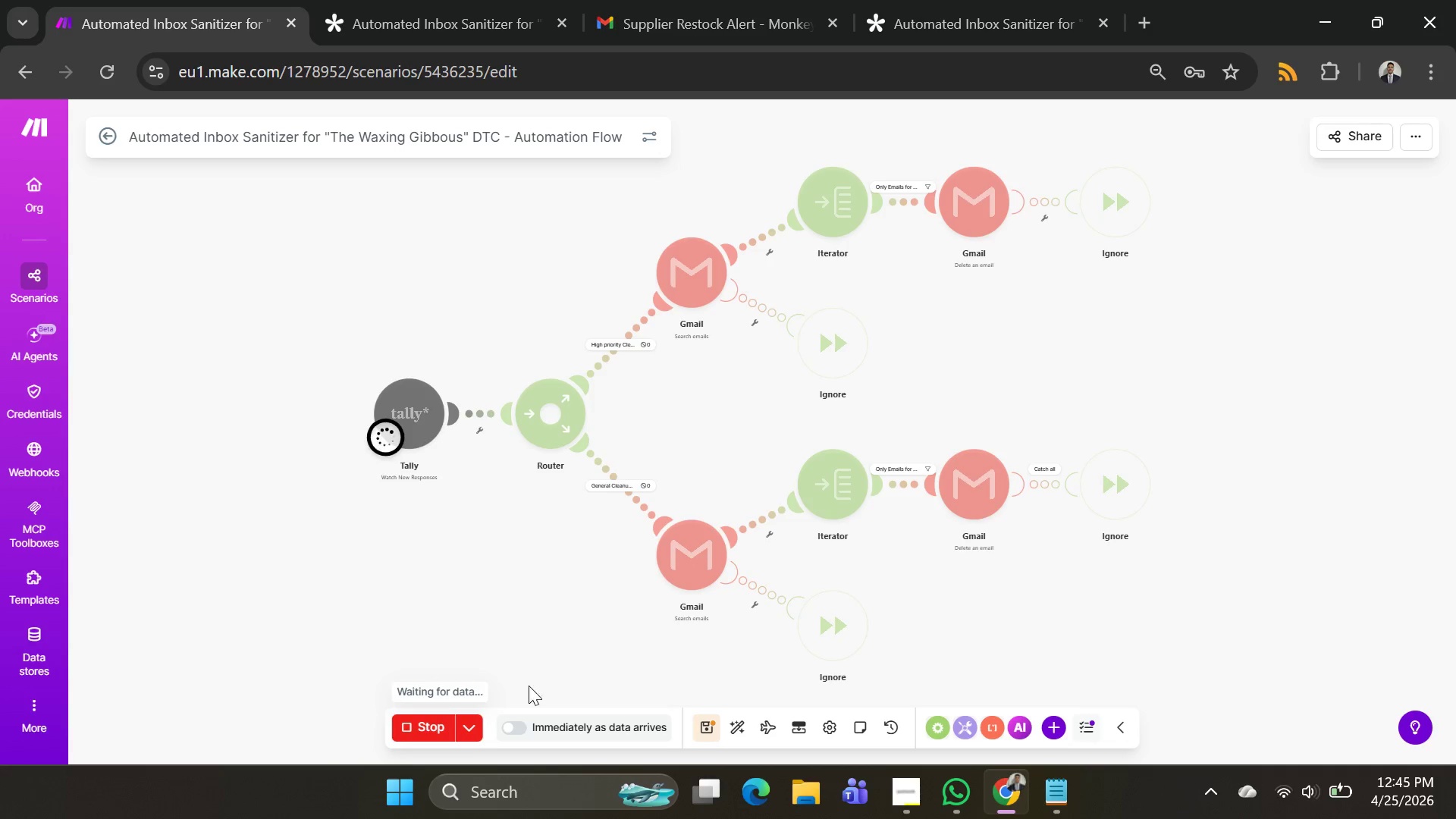 
left_click([444, 730])
 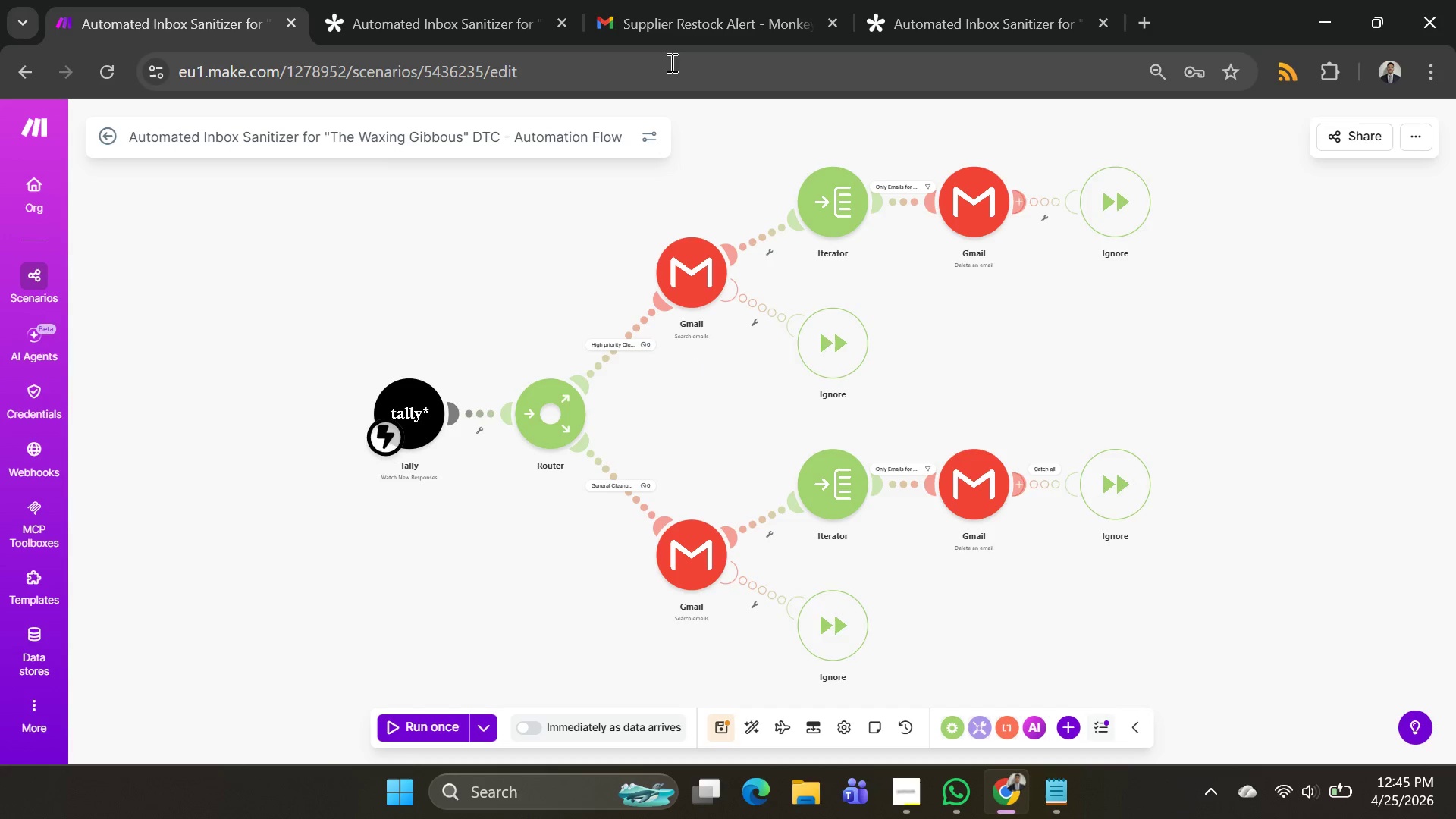 
left_click([1007, 16])
 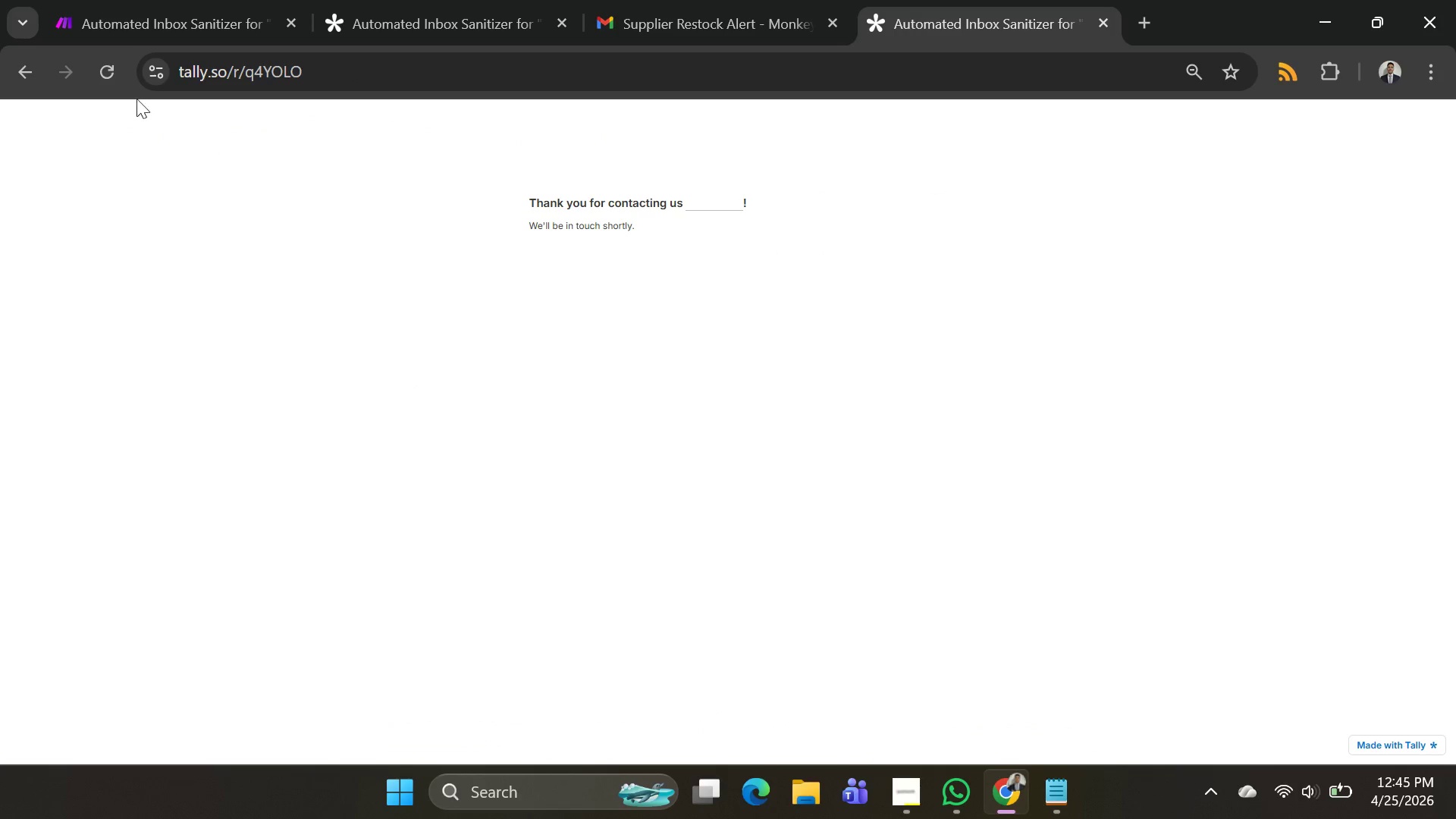 
left_click([108, 74])
 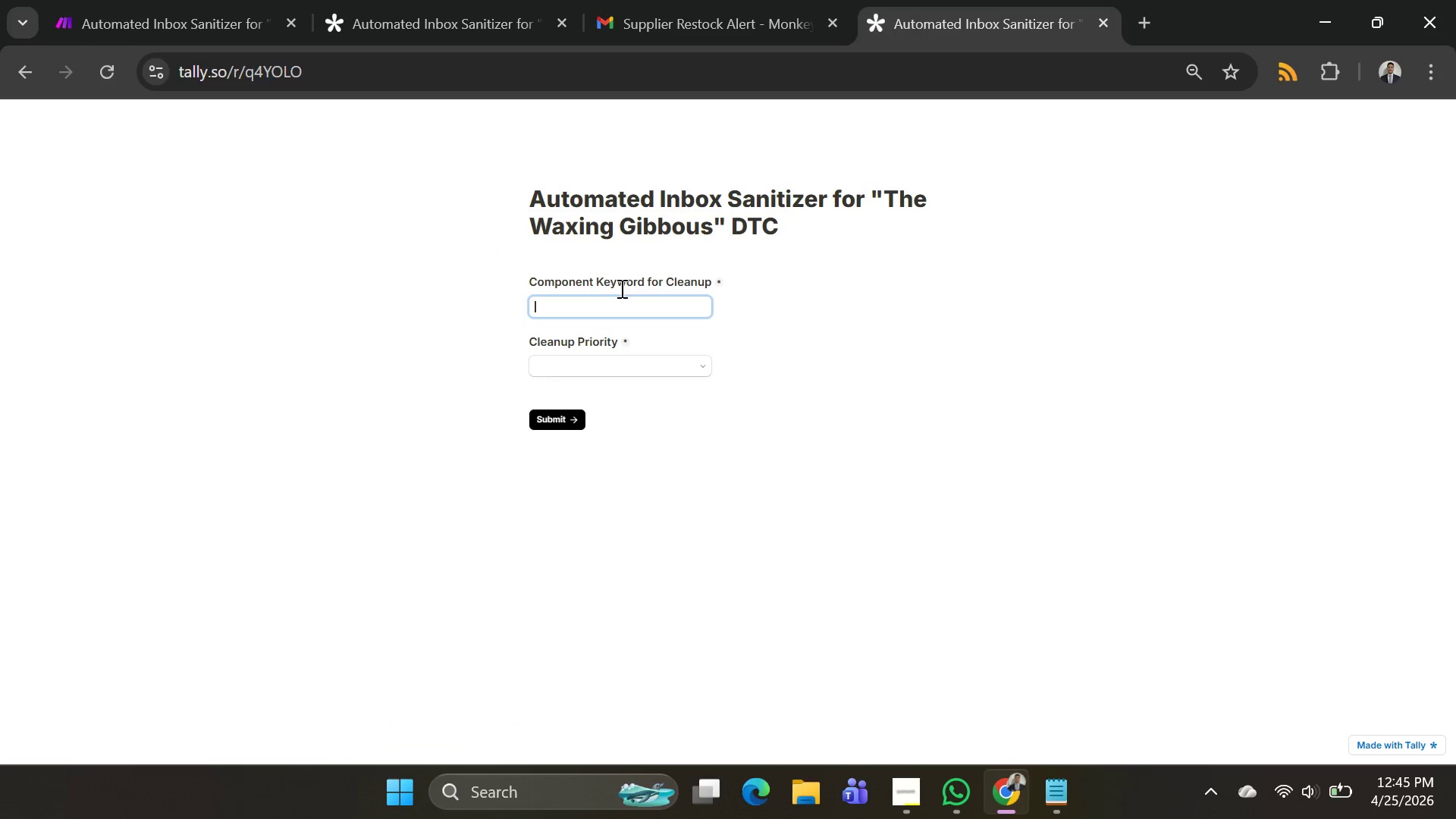 
left_click([615, 309])
 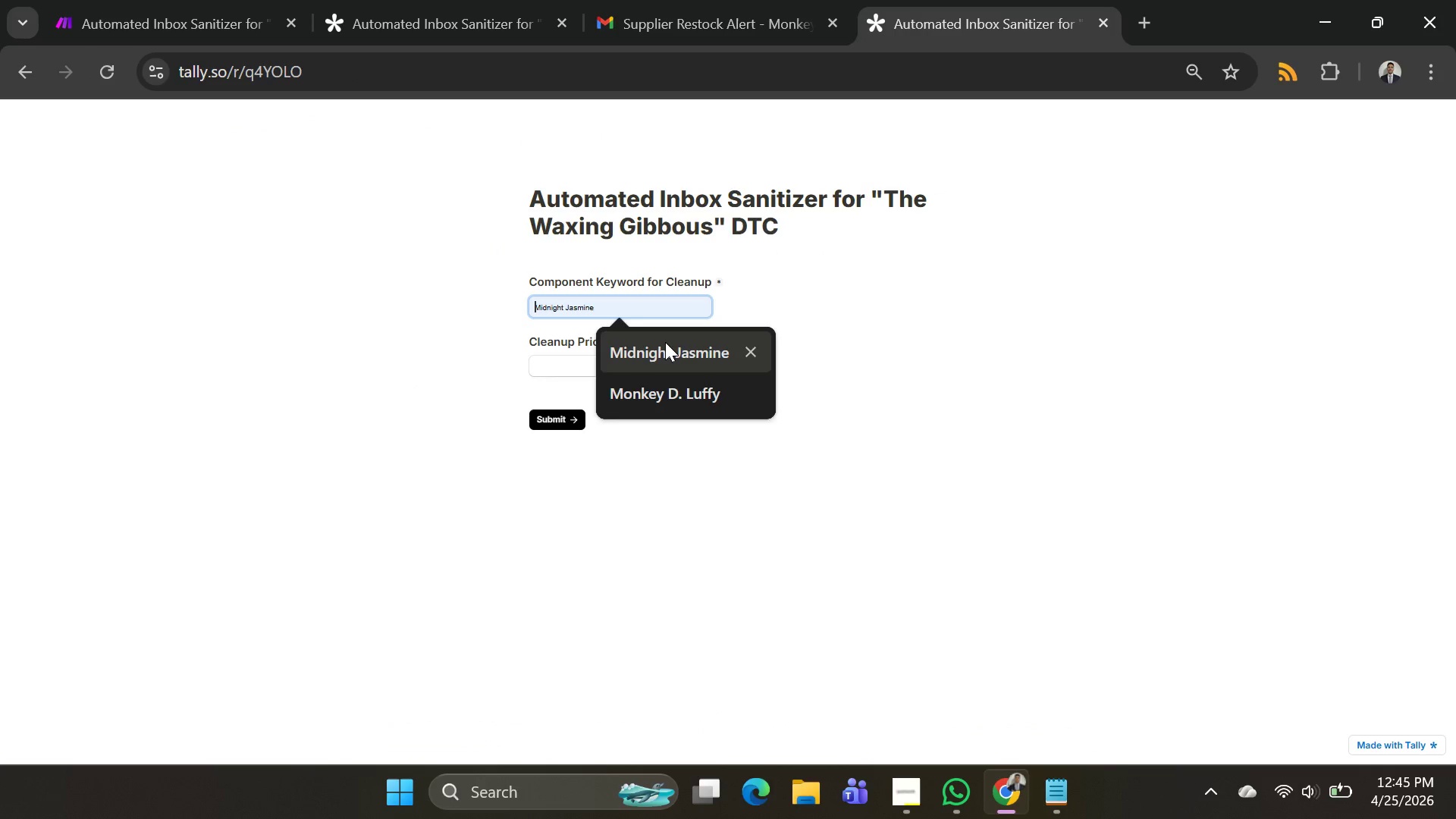 
left_click([665, 342])
 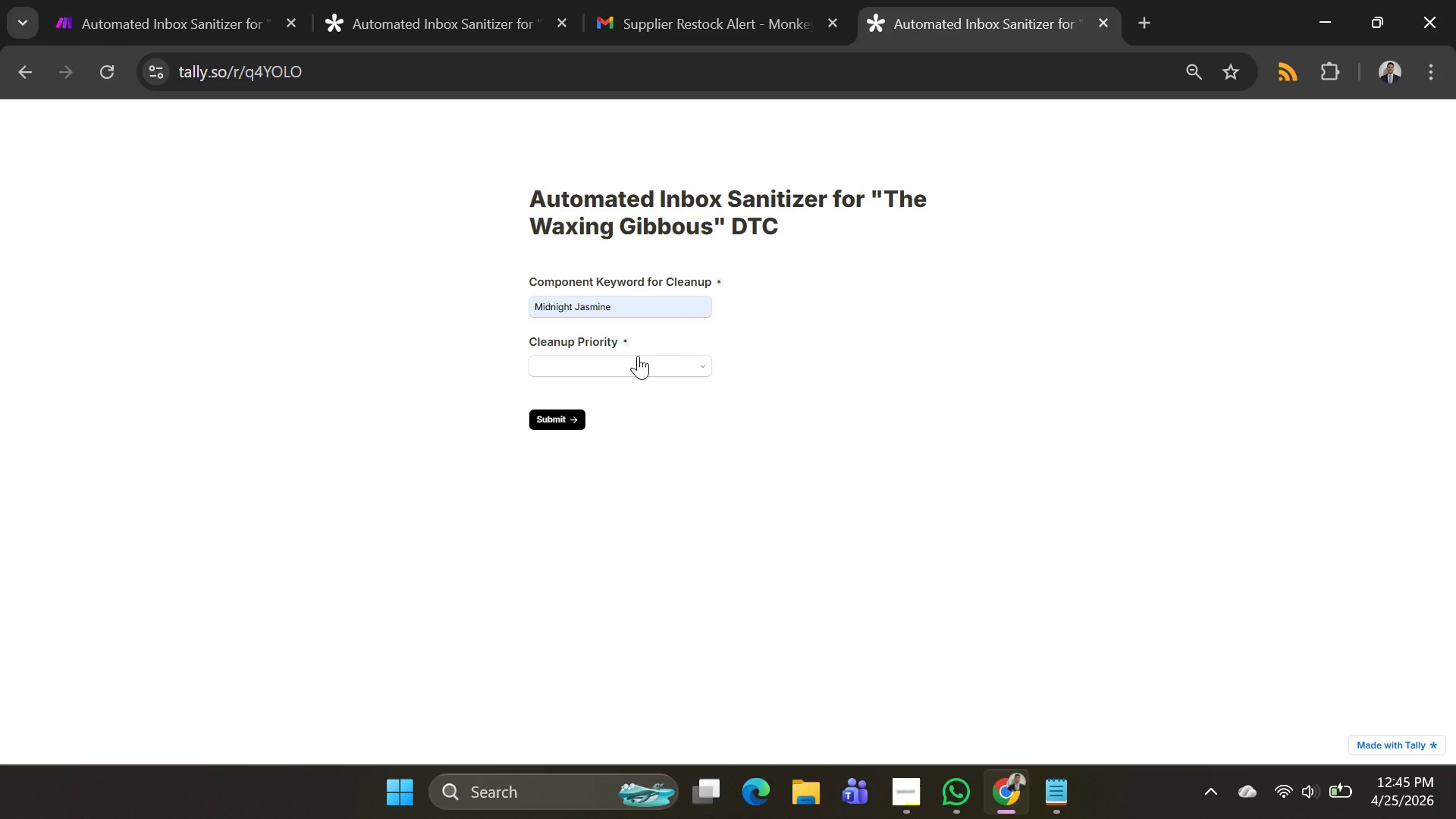 
double_click([638, 361])
 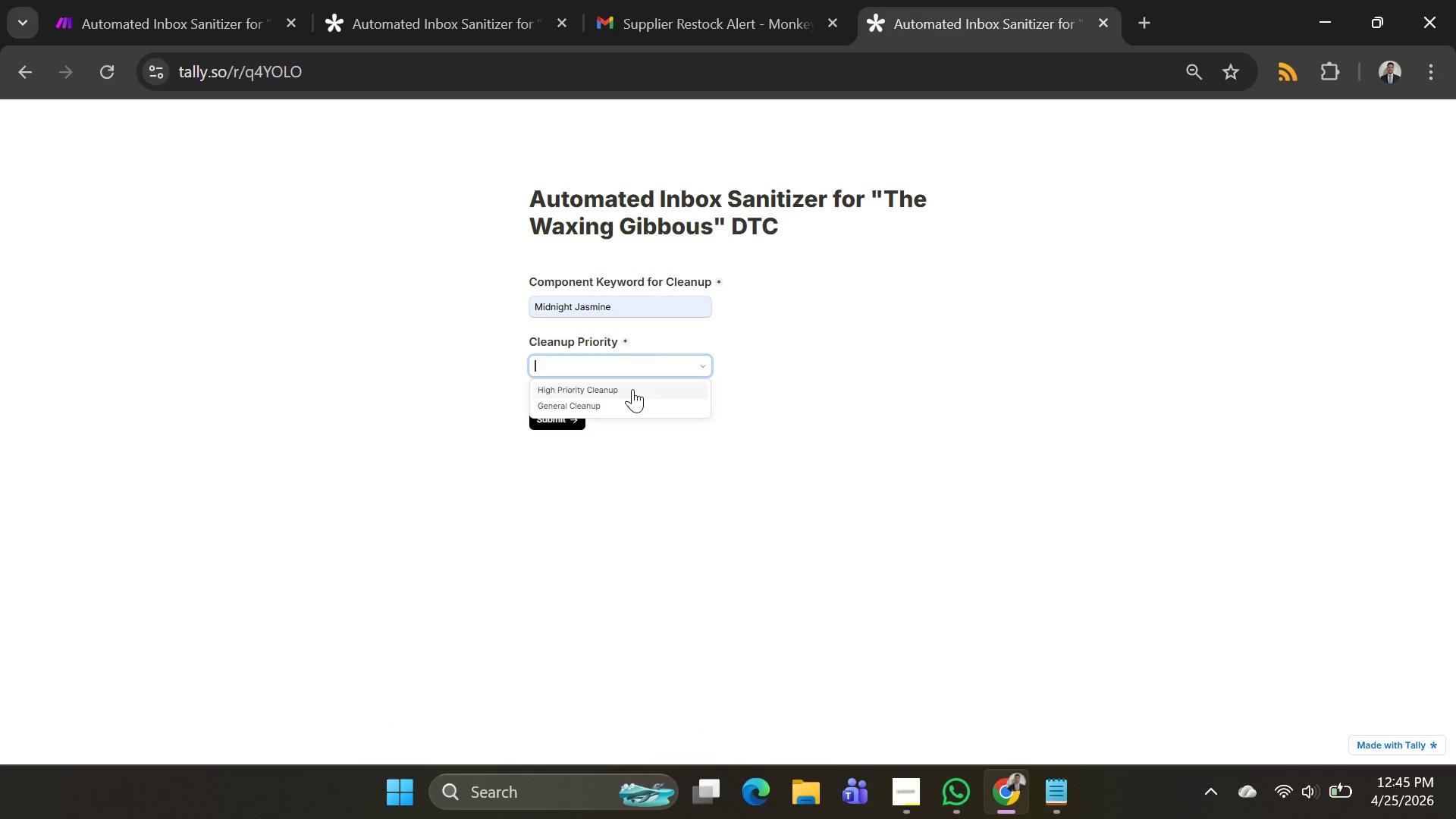 
left_click([632, 389])
 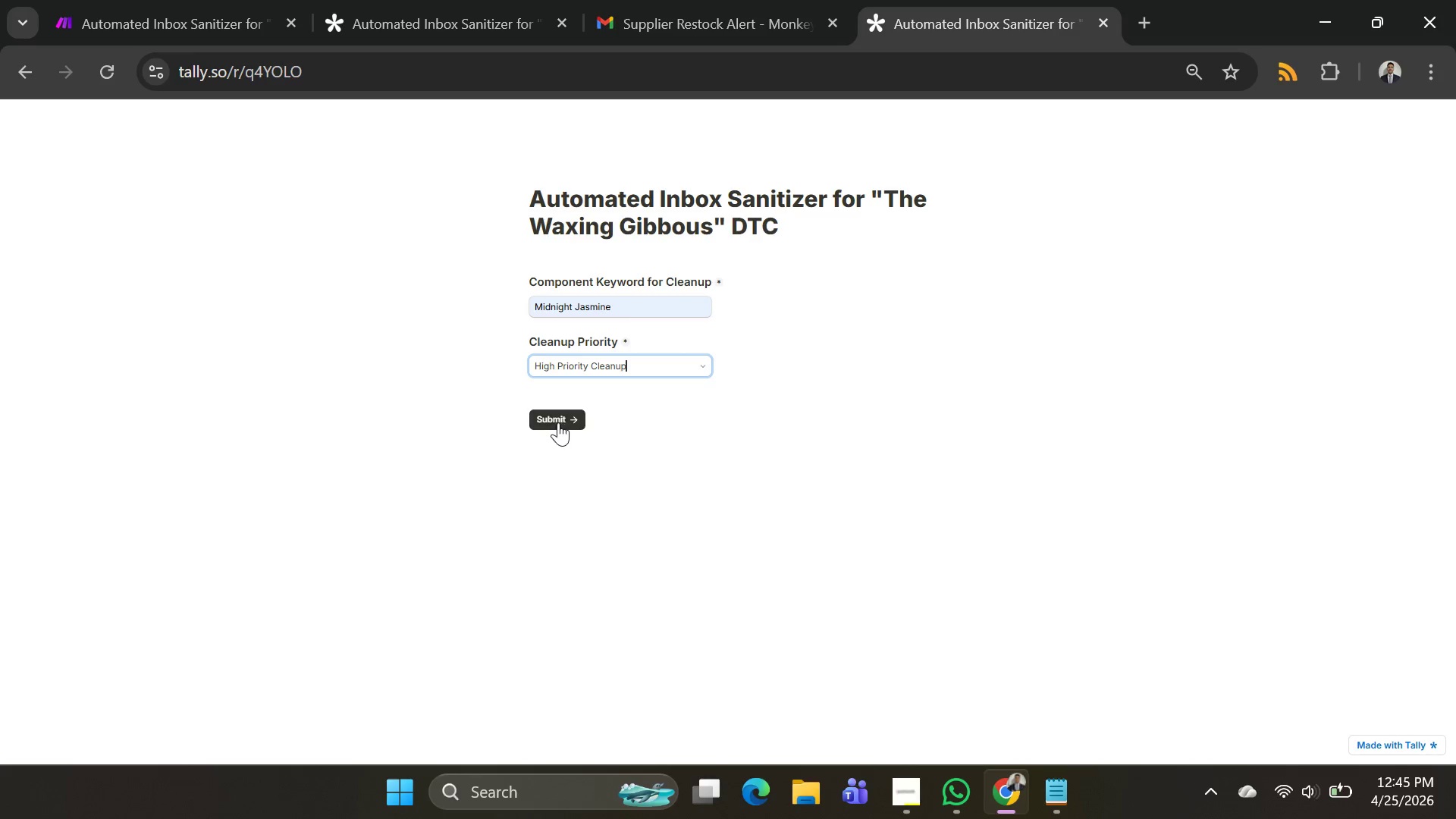 
left_click([558, 422])
 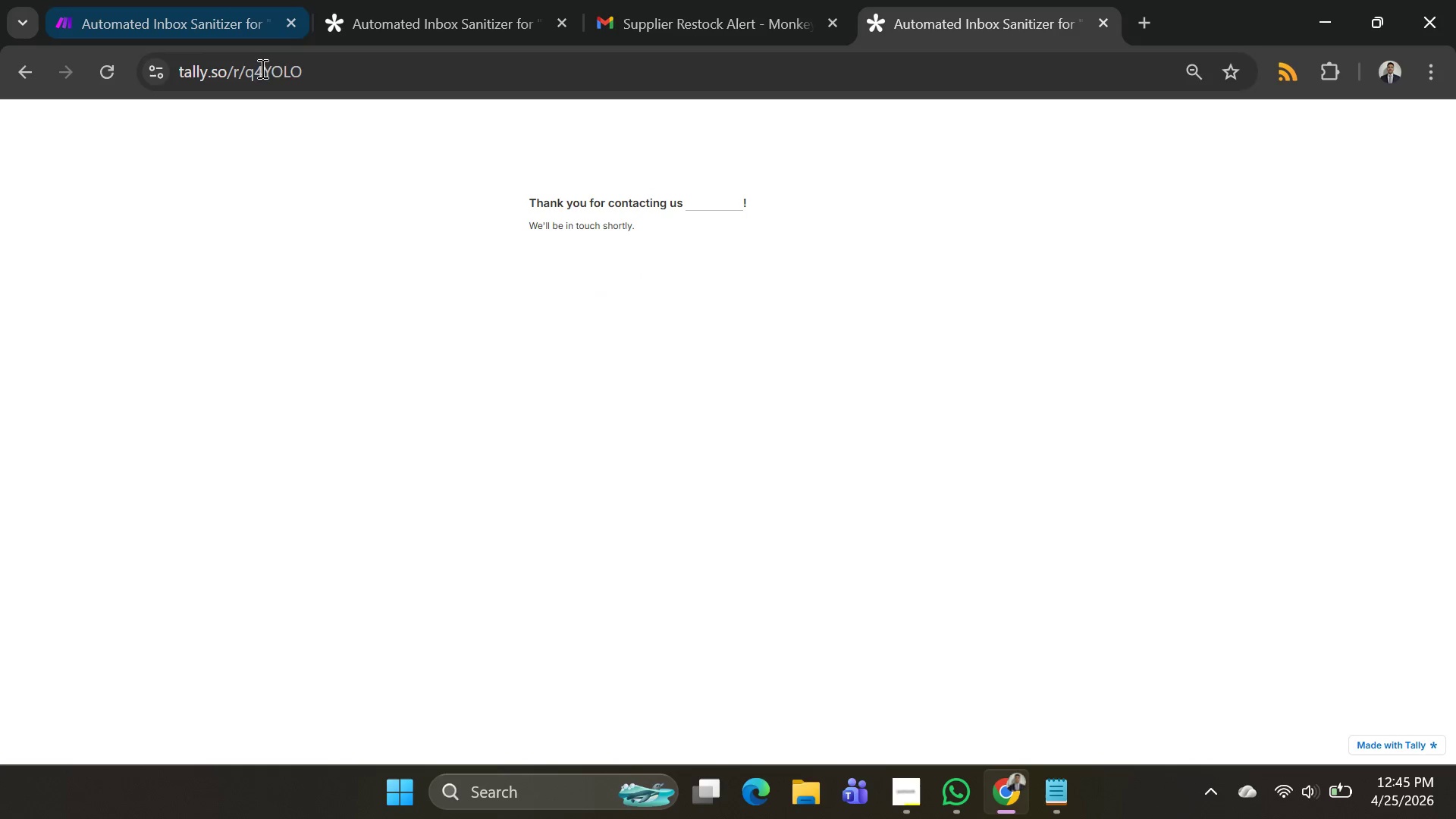 
left_click([236, 39])
 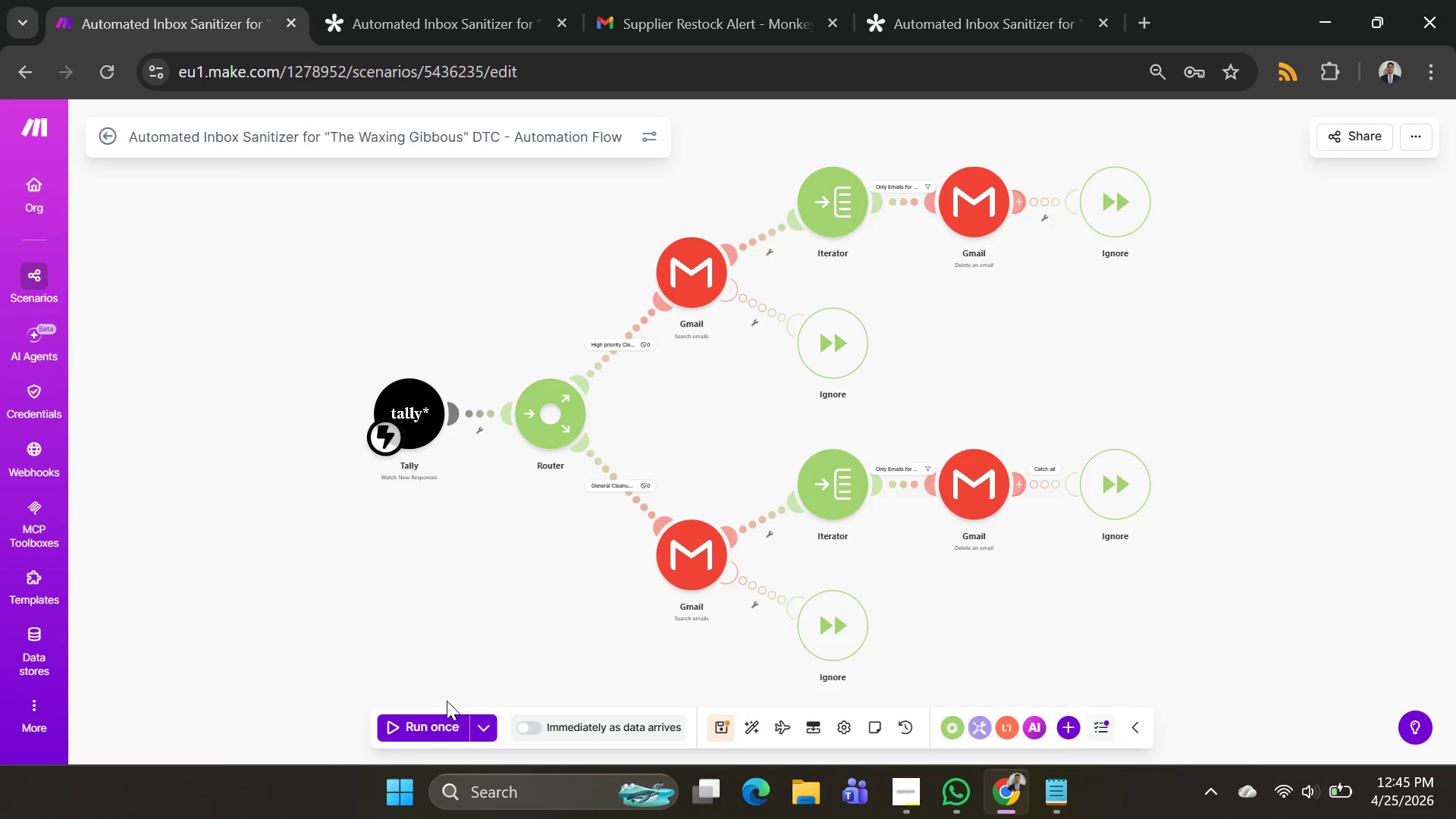 
left_click([431, 723])
 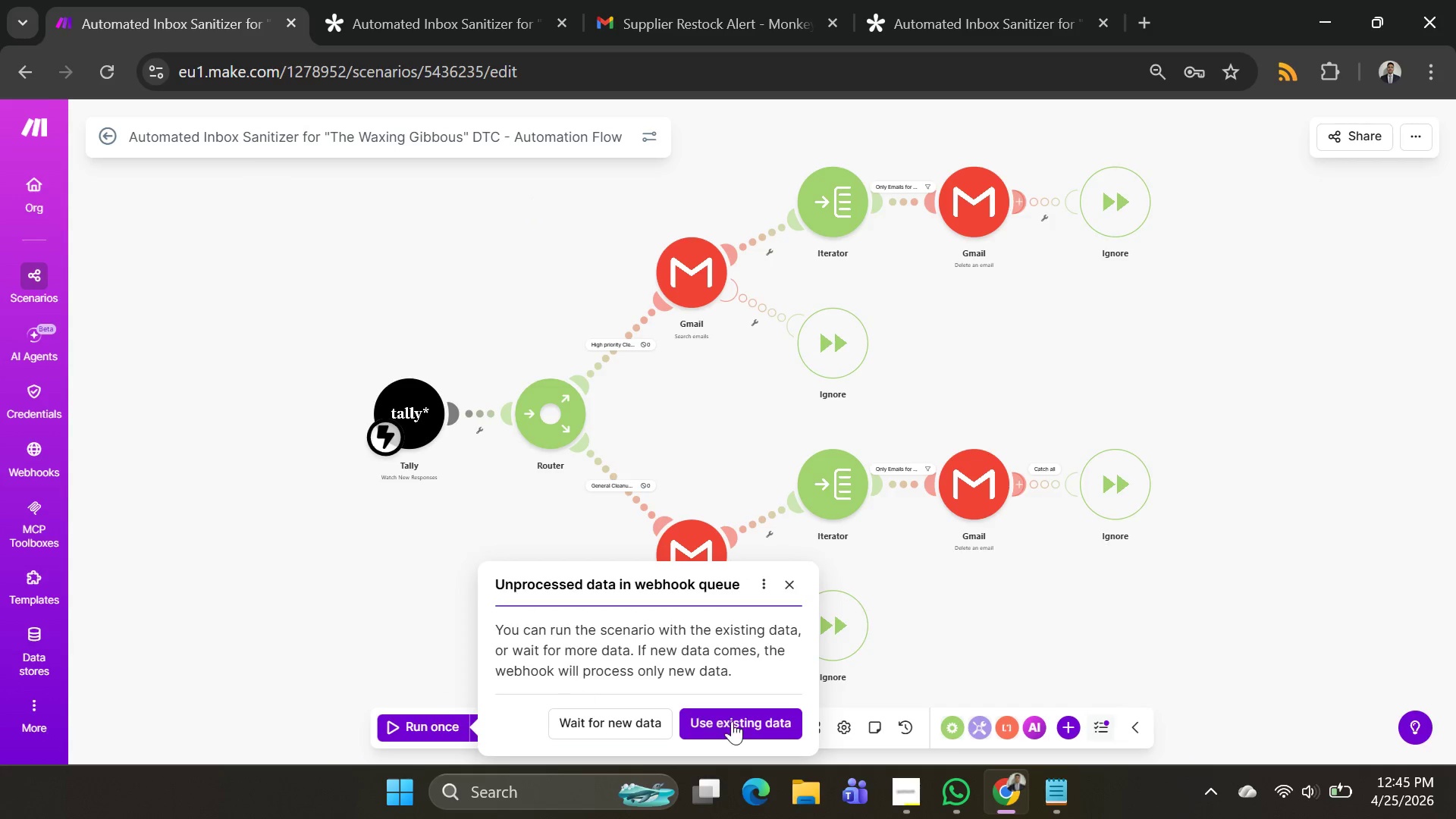 
left_click([734, 721])
 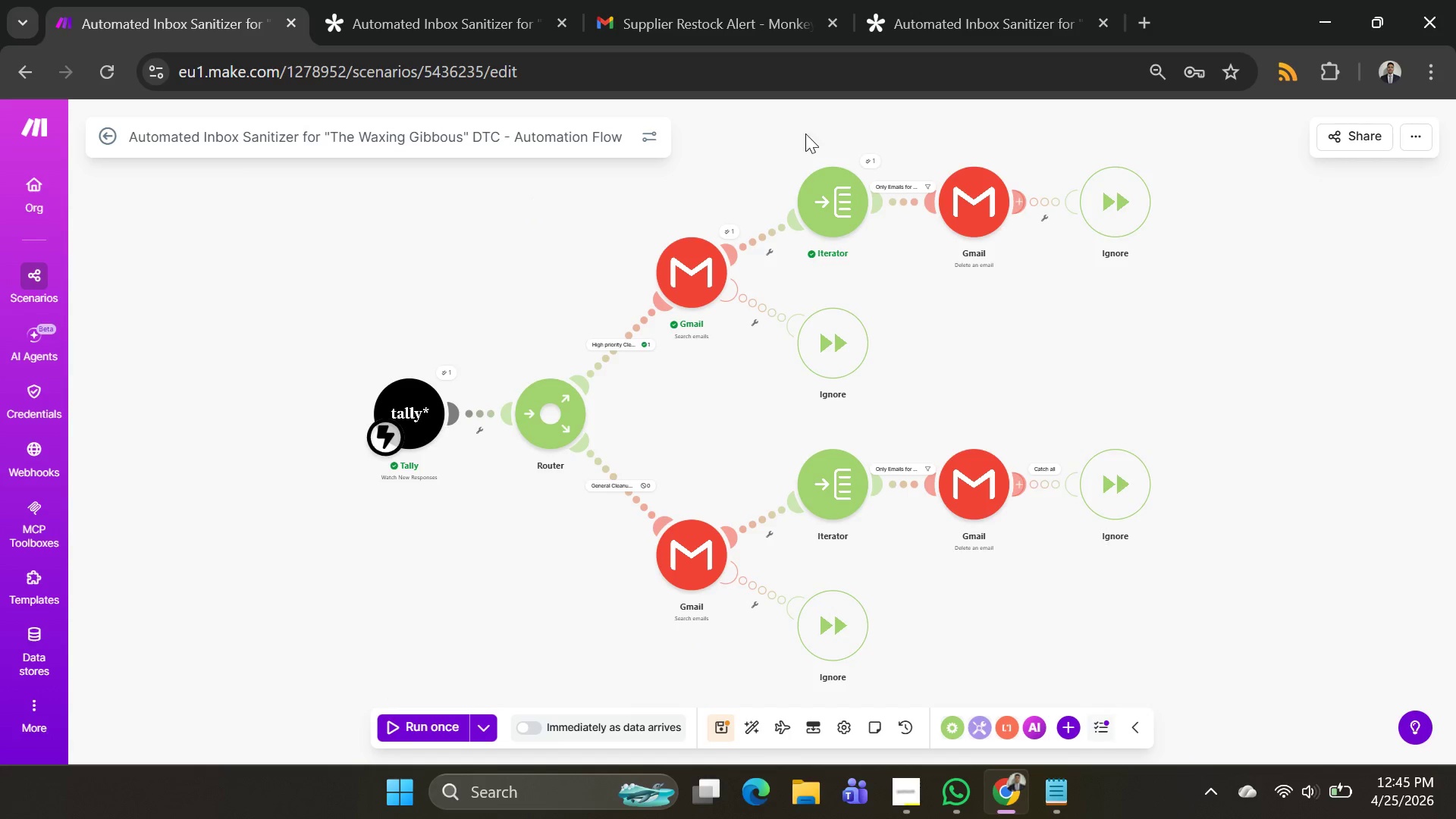 
wait(6.08)
 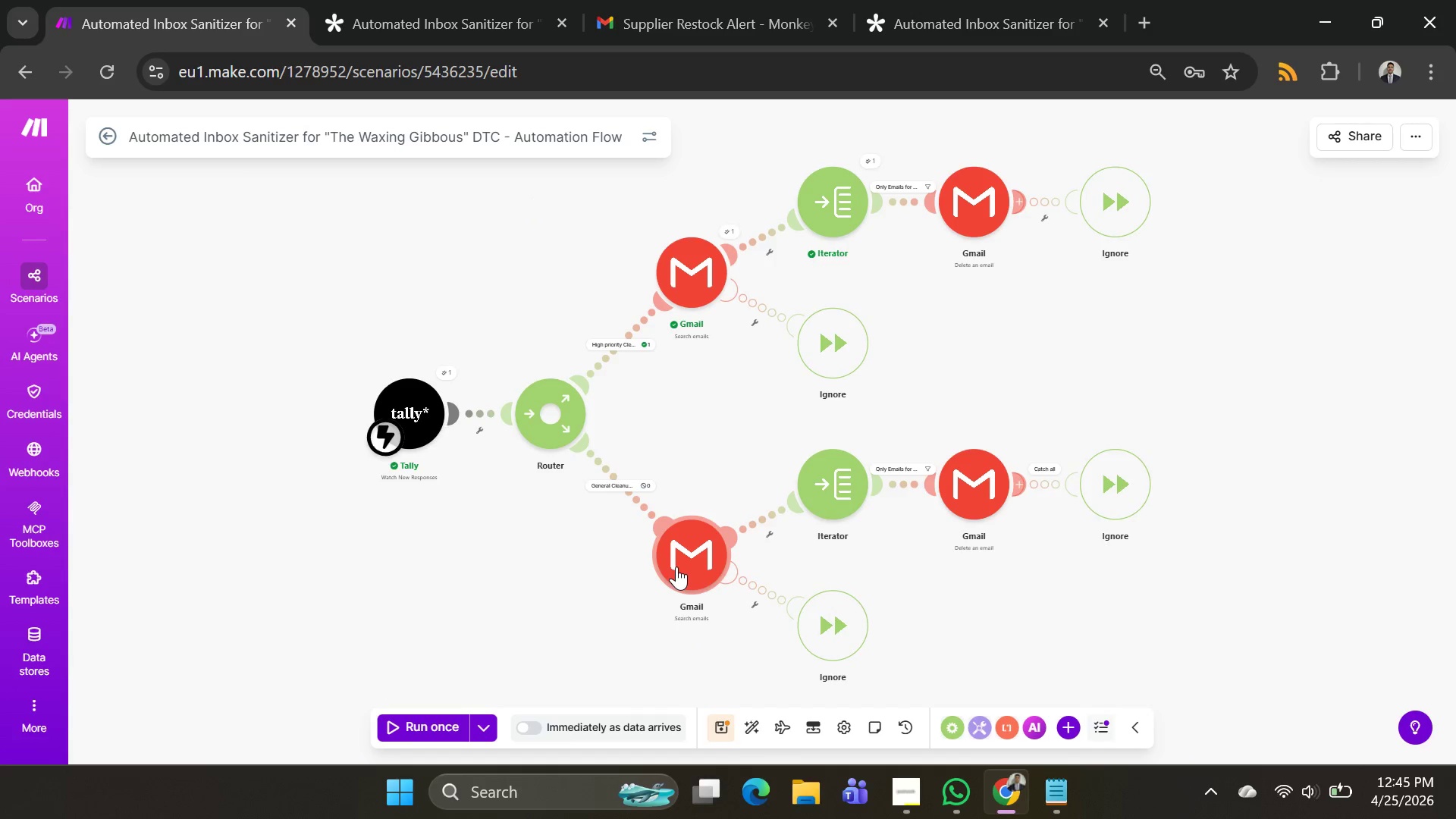 
left_click([473, 26])
 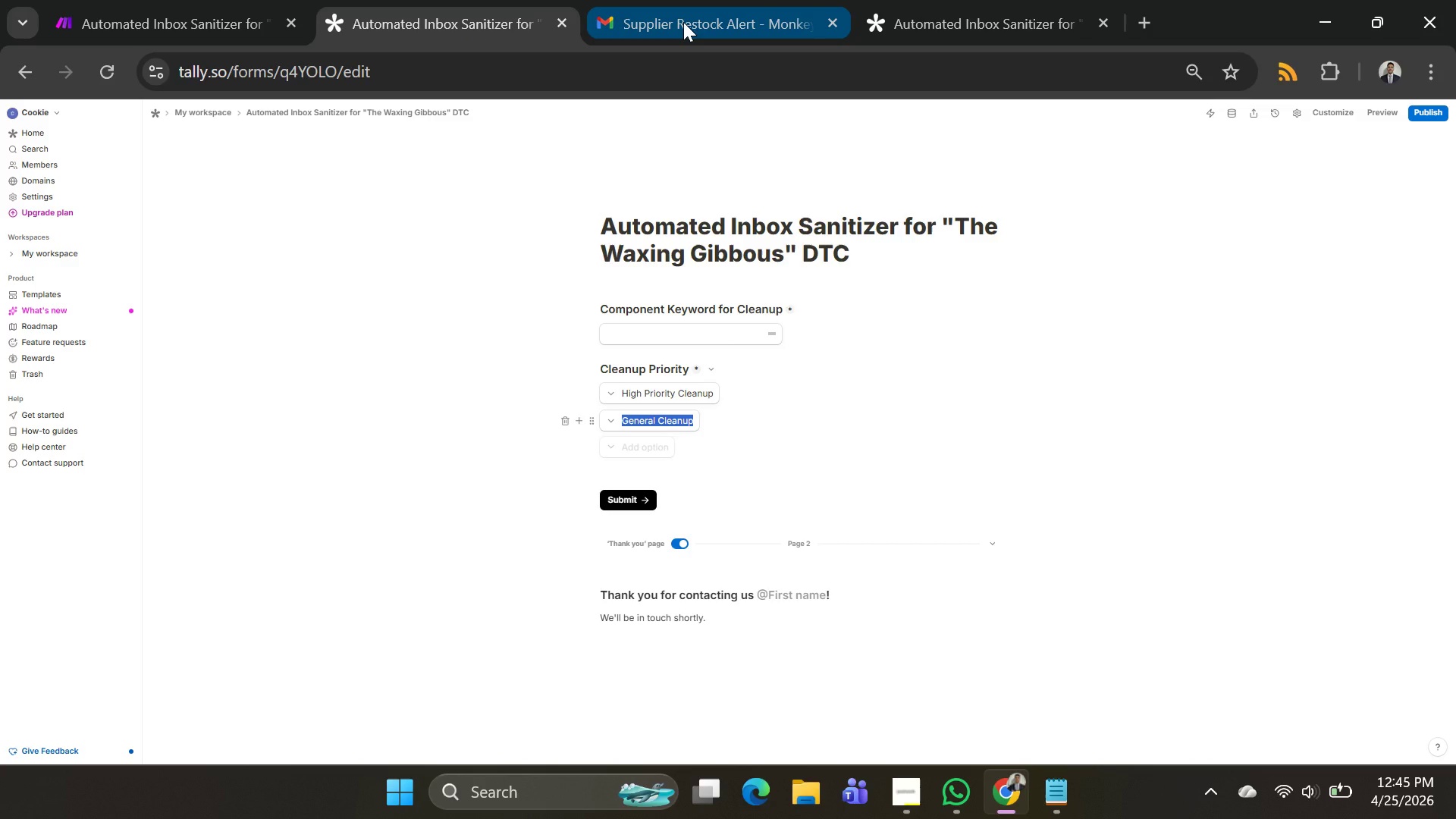 
left_click([683, 22])
 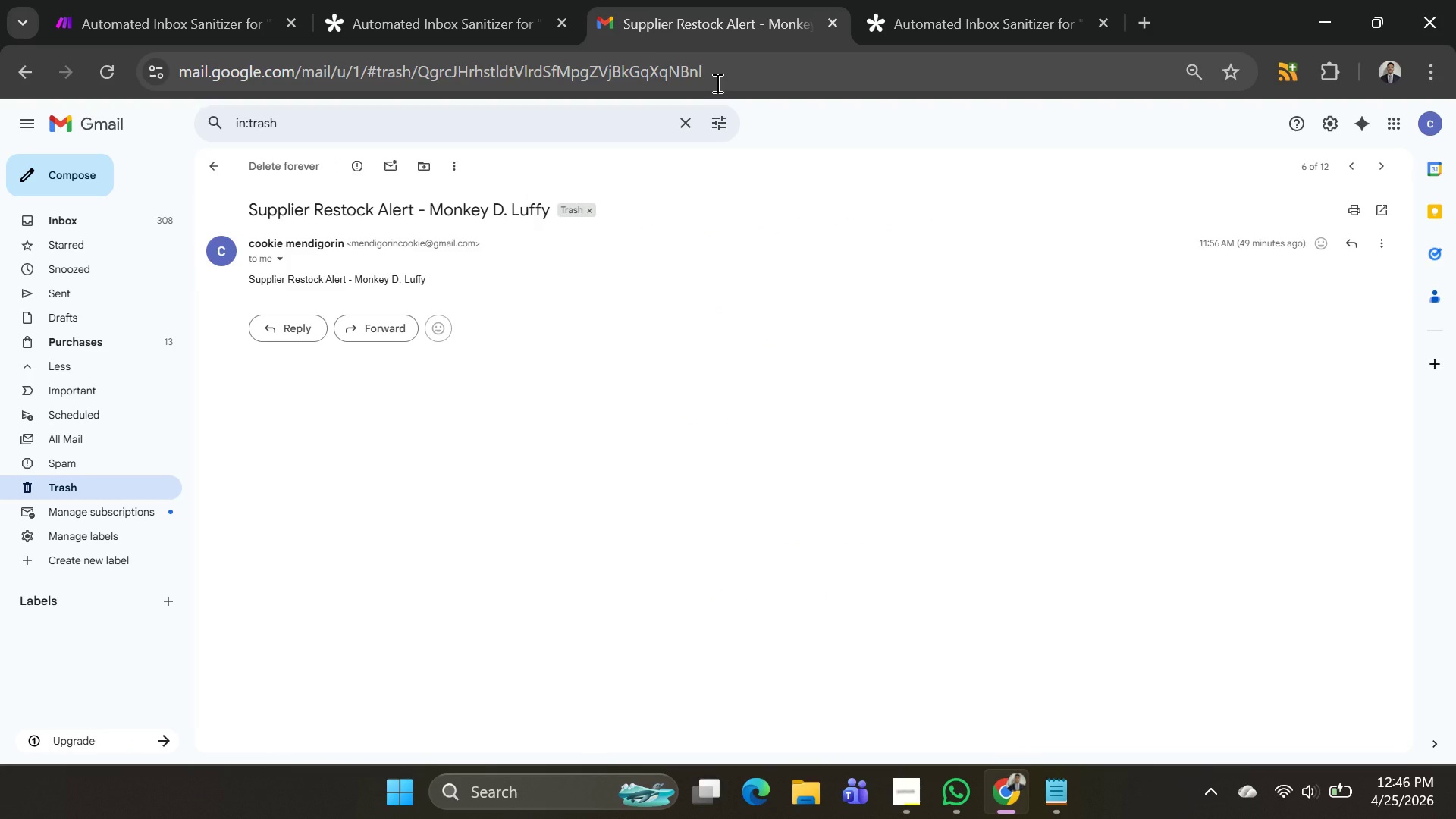 
left_click([459, 20])
 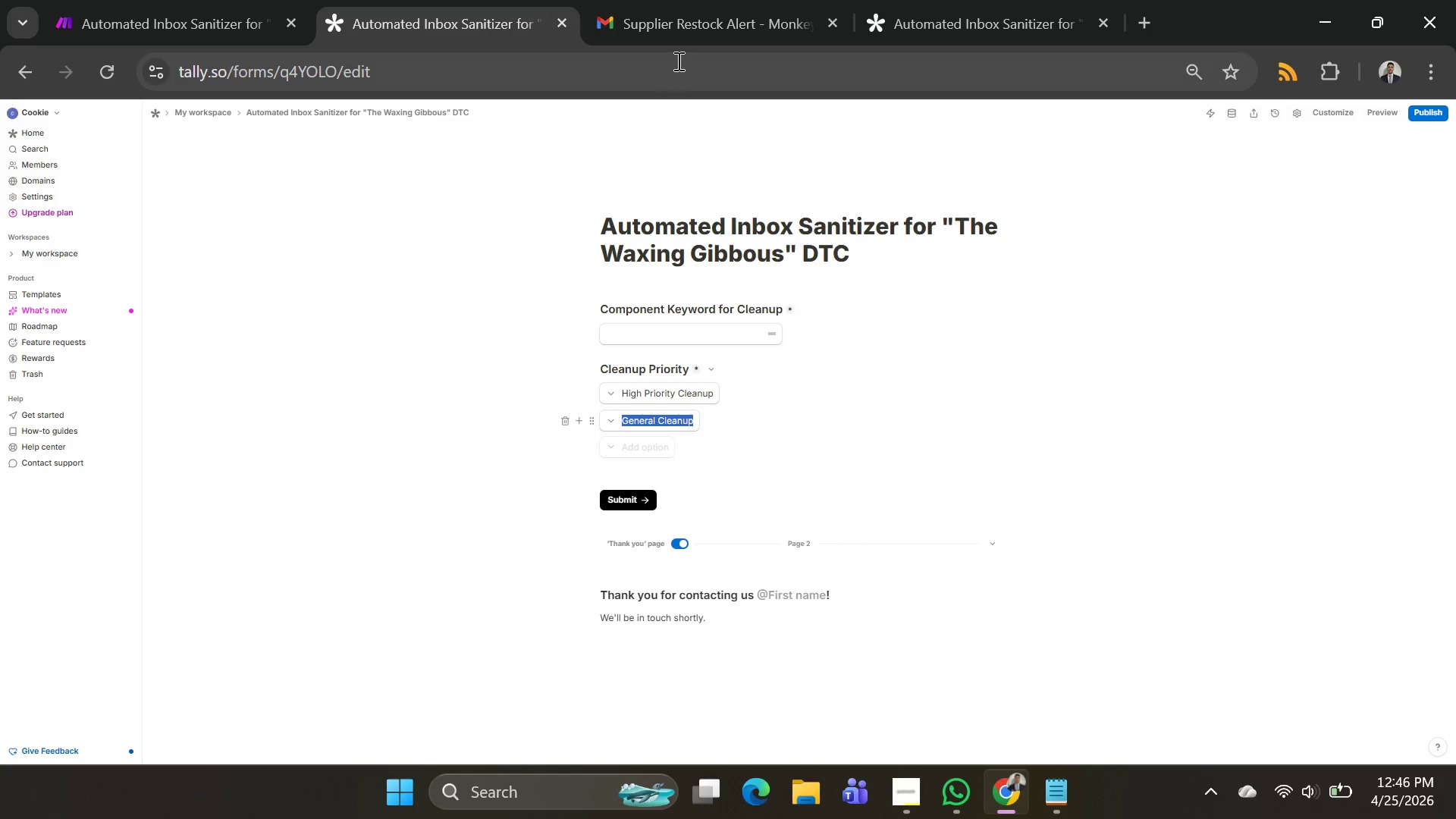 
left_click([876, 19])
 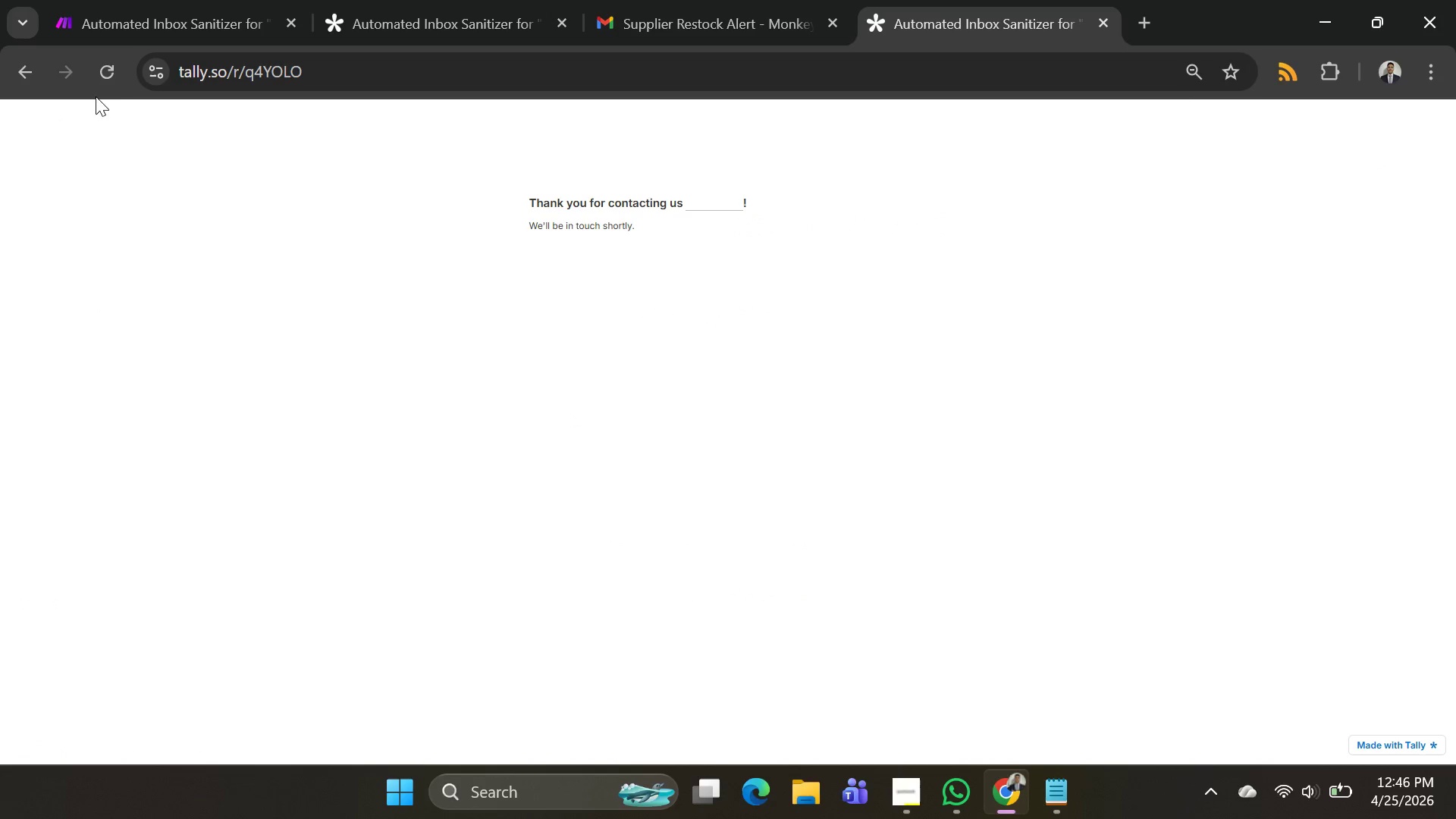 
left_click([105, 80])
 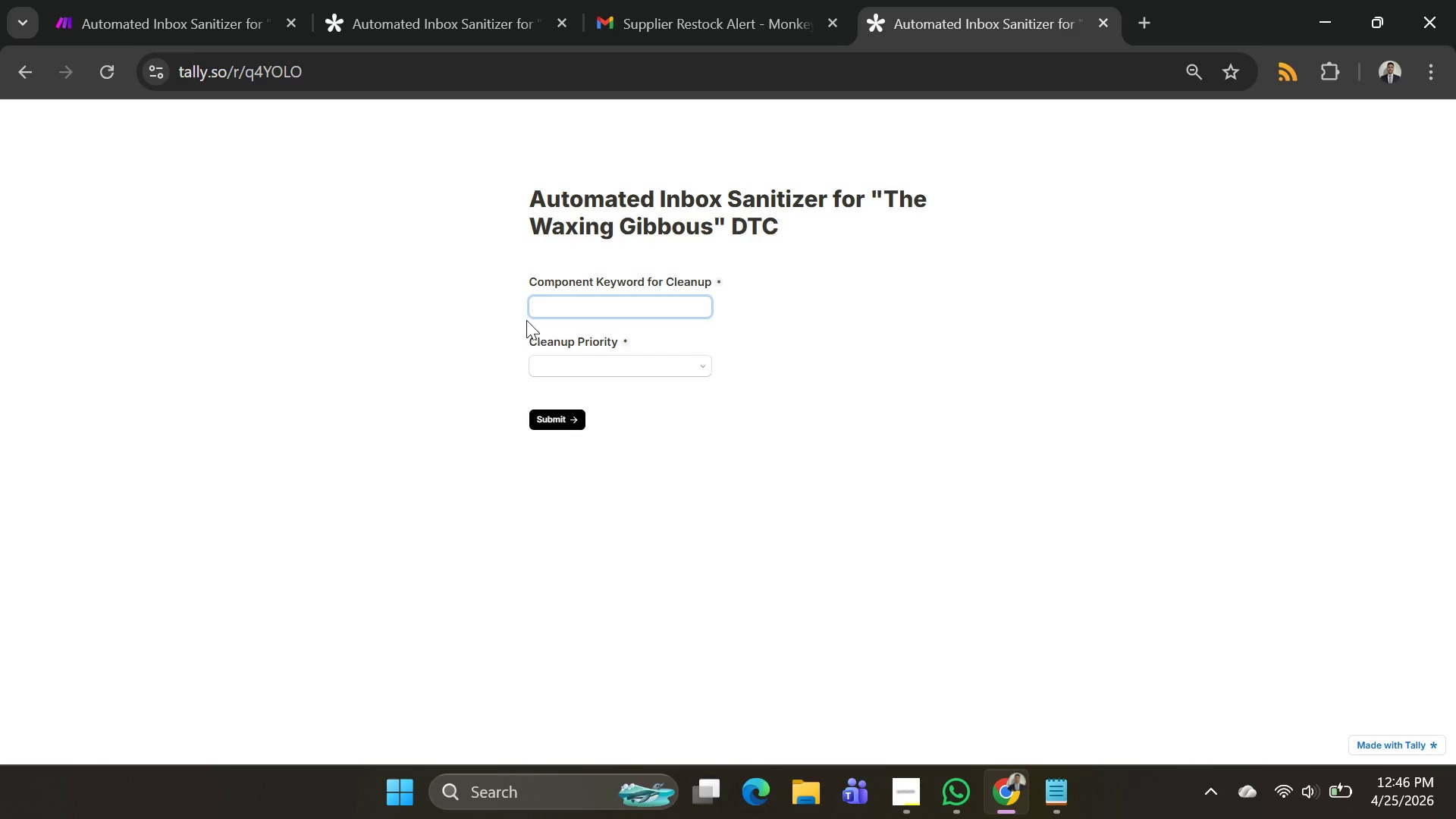 
left_click([563, 315])
 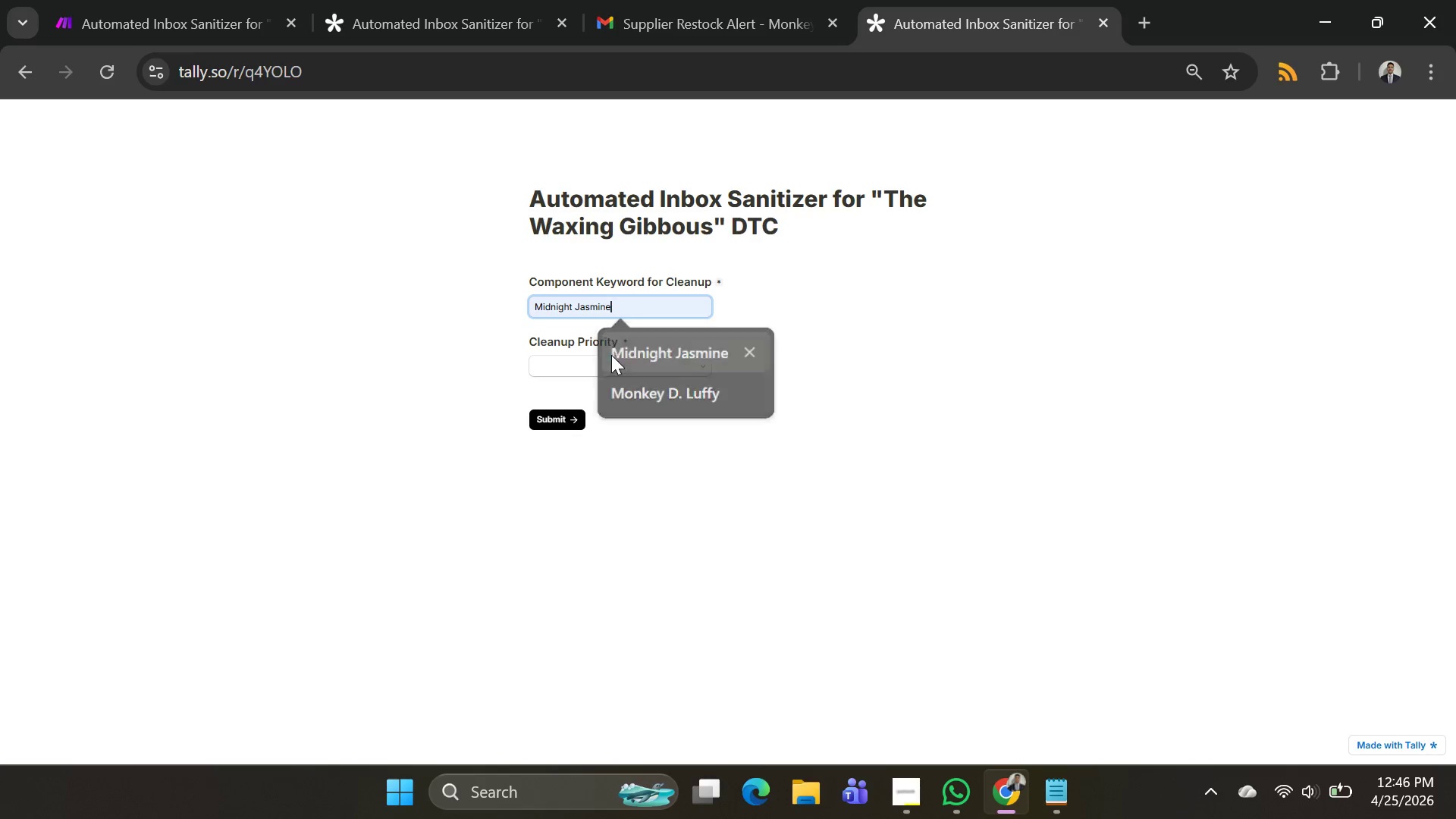 
double_click([610, 358])
 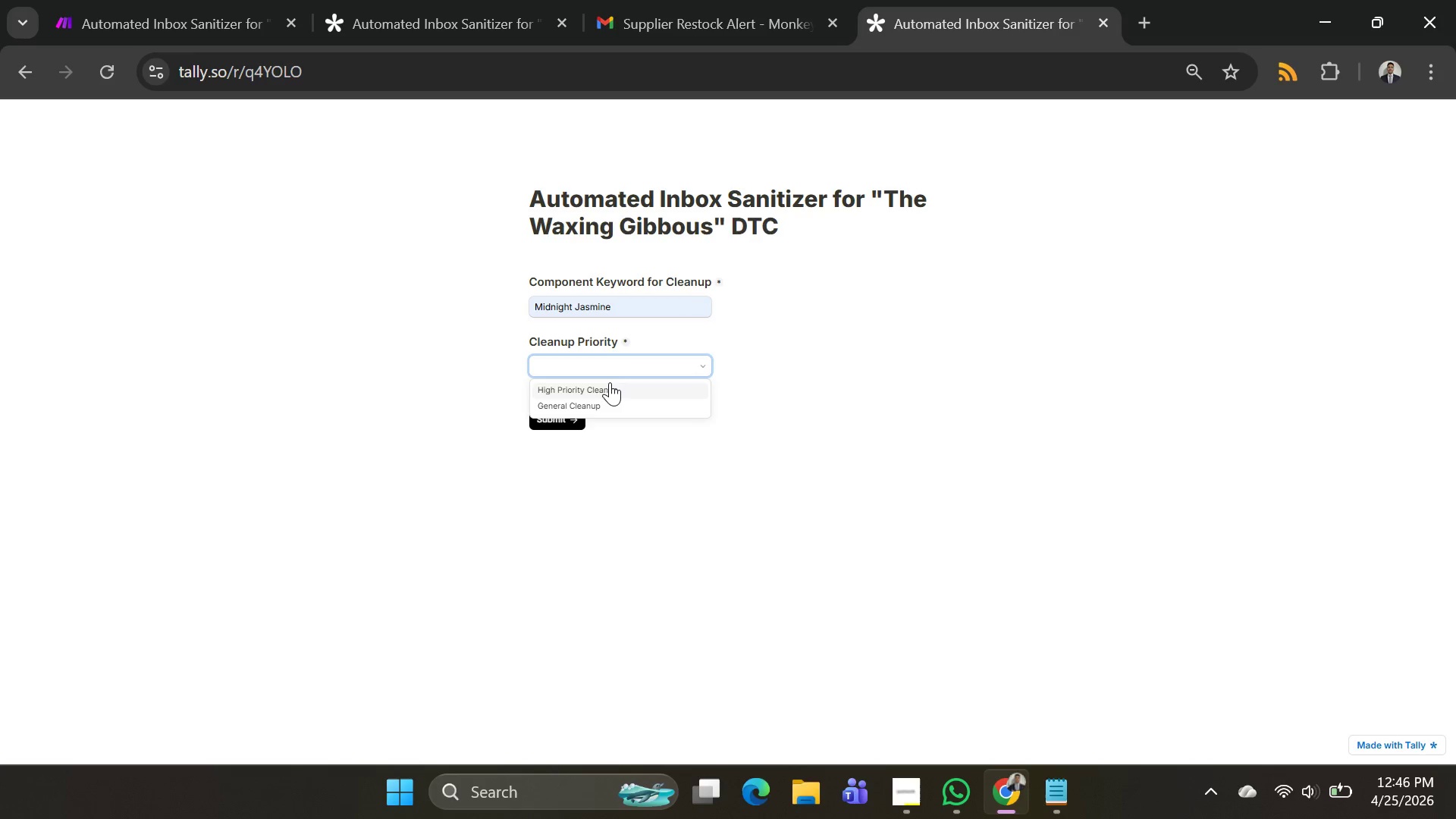 
left_click([610, 382])
 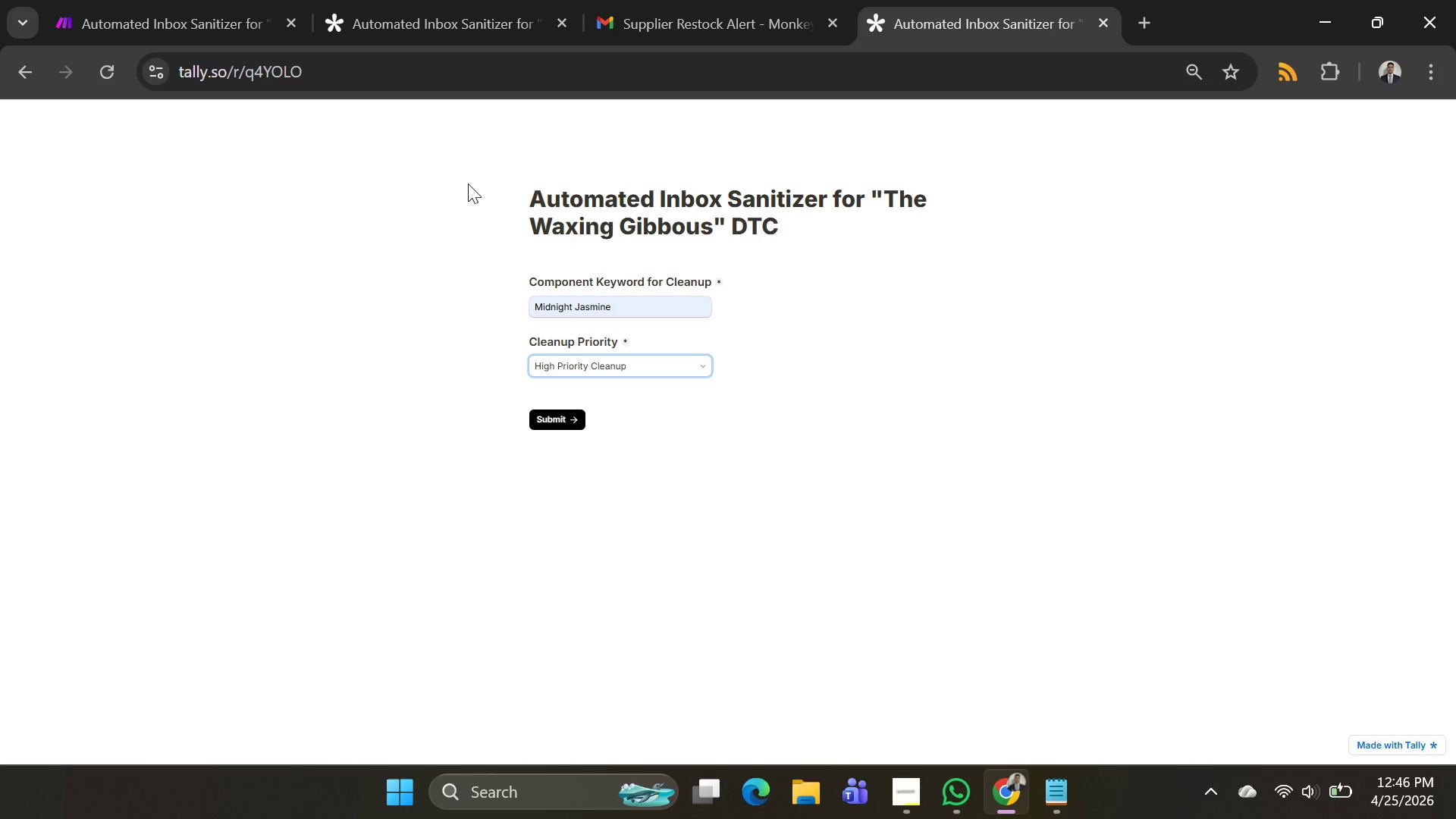 
left_click_drag(start_coordinate=[223, 10], to_coordinate=[227, 13])
 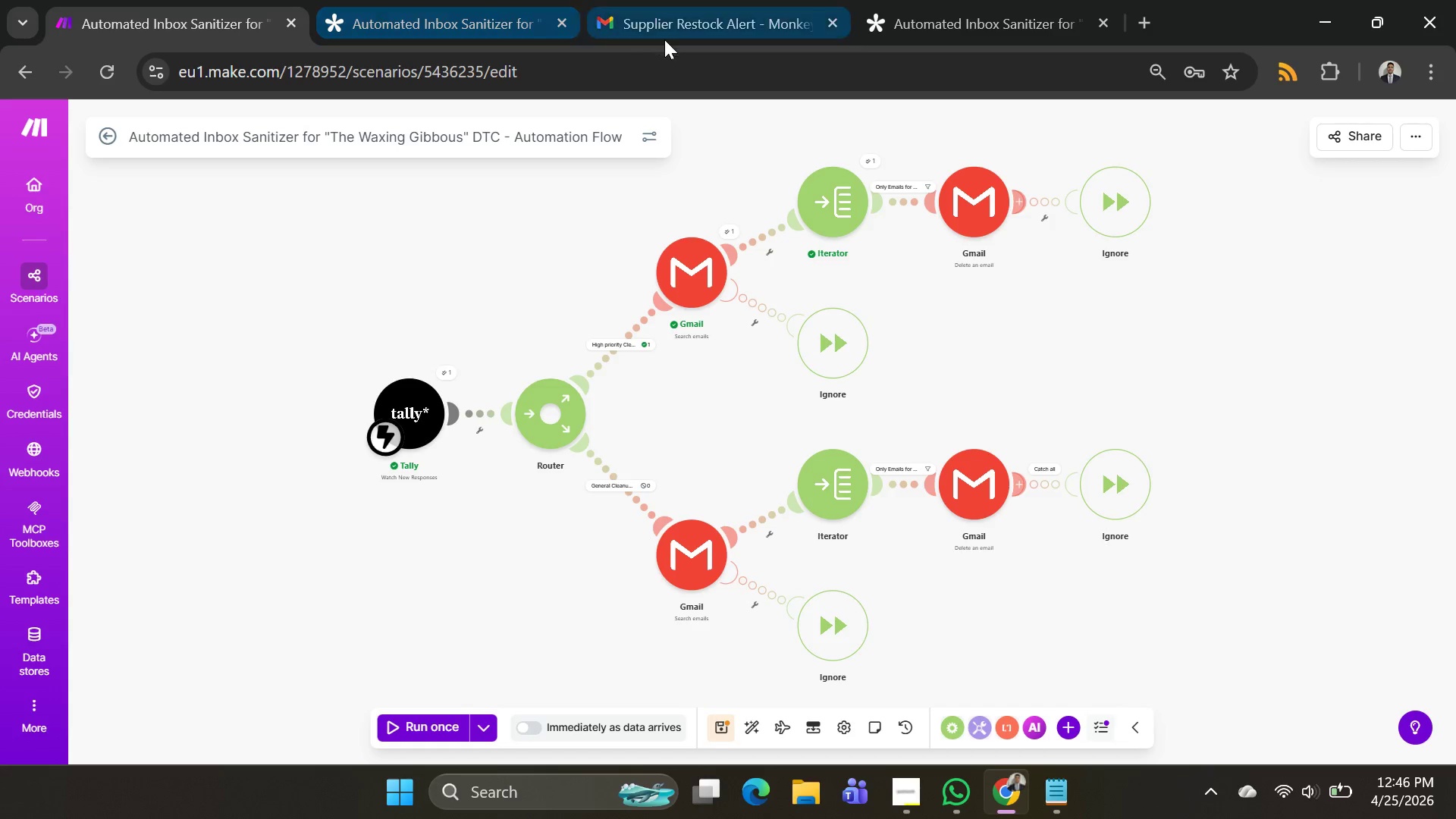 
left_click([670, 35])
 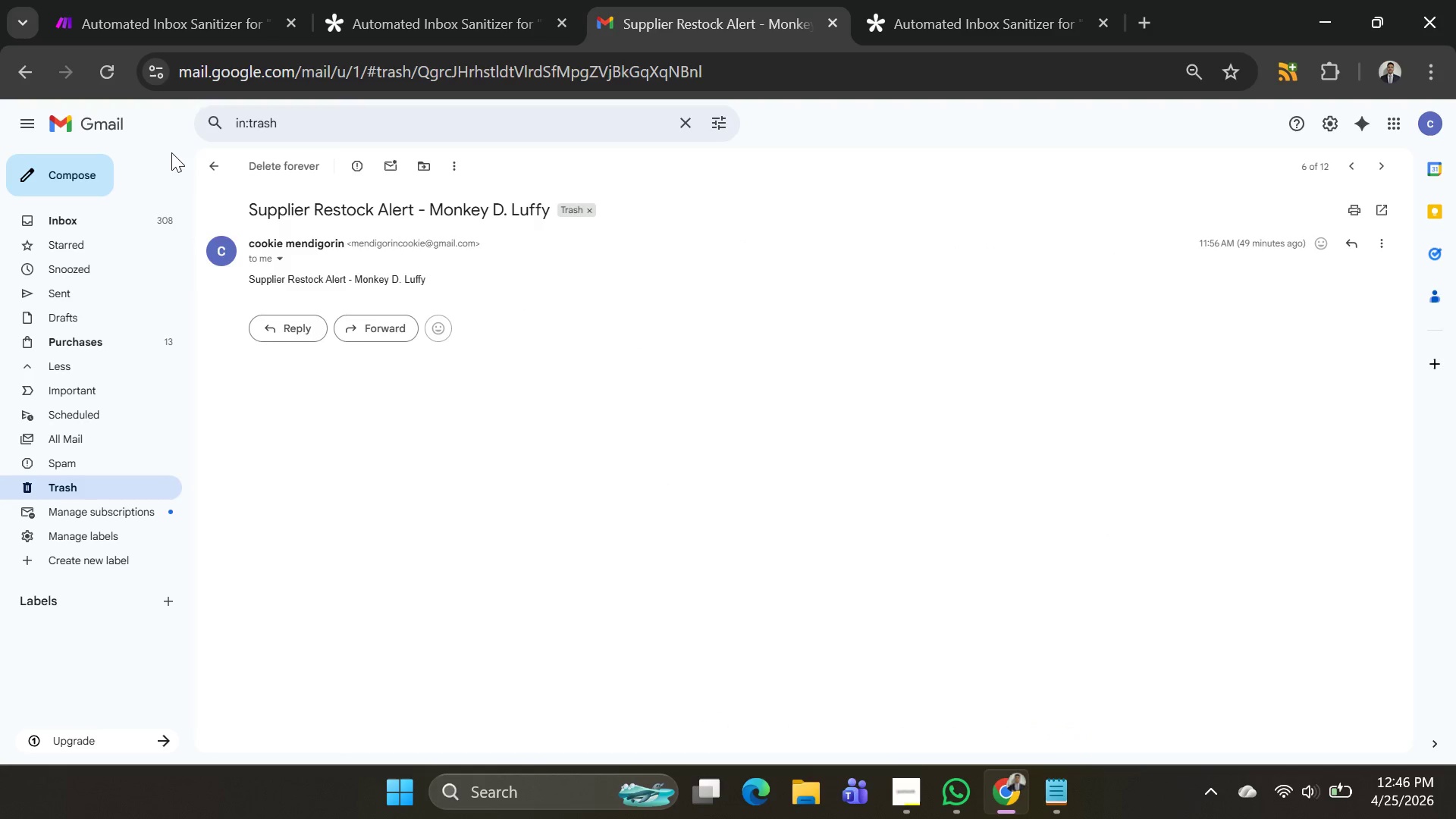 
left_click_drag(start_coordinate=[206, 167], to_coordinate=[209, 167])
 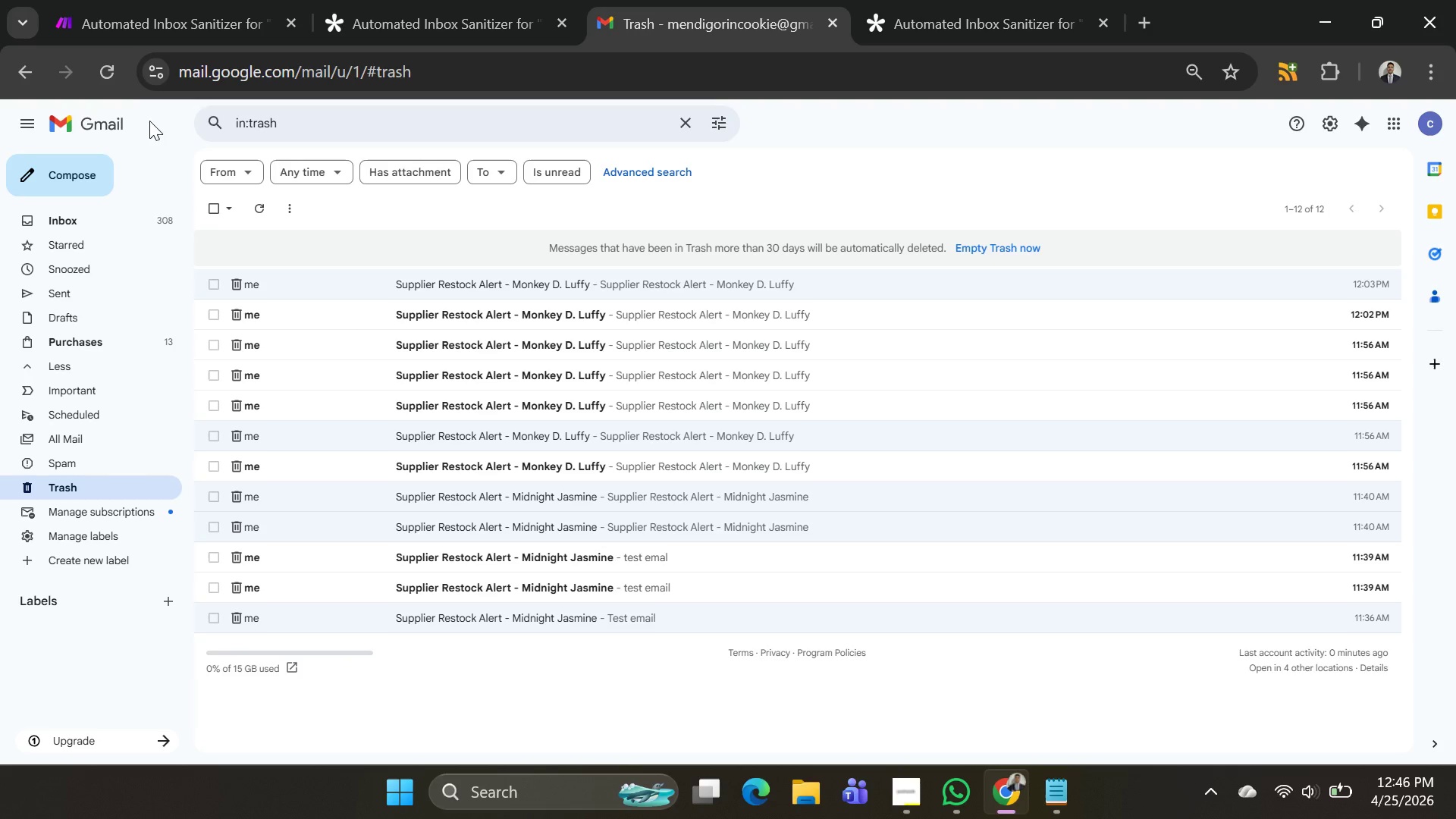 
left_click([111, 62])
 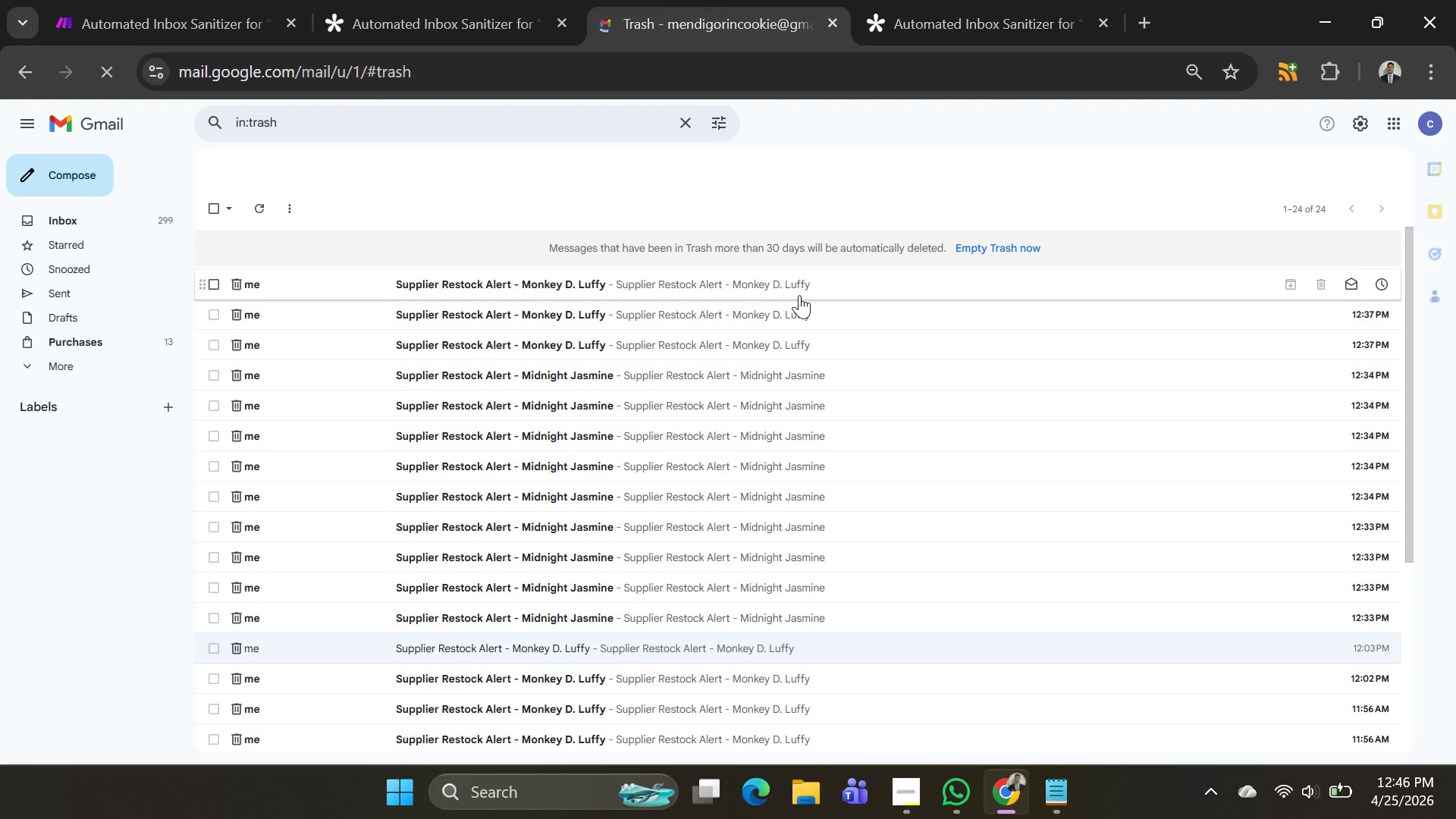 
wait(5.2)
 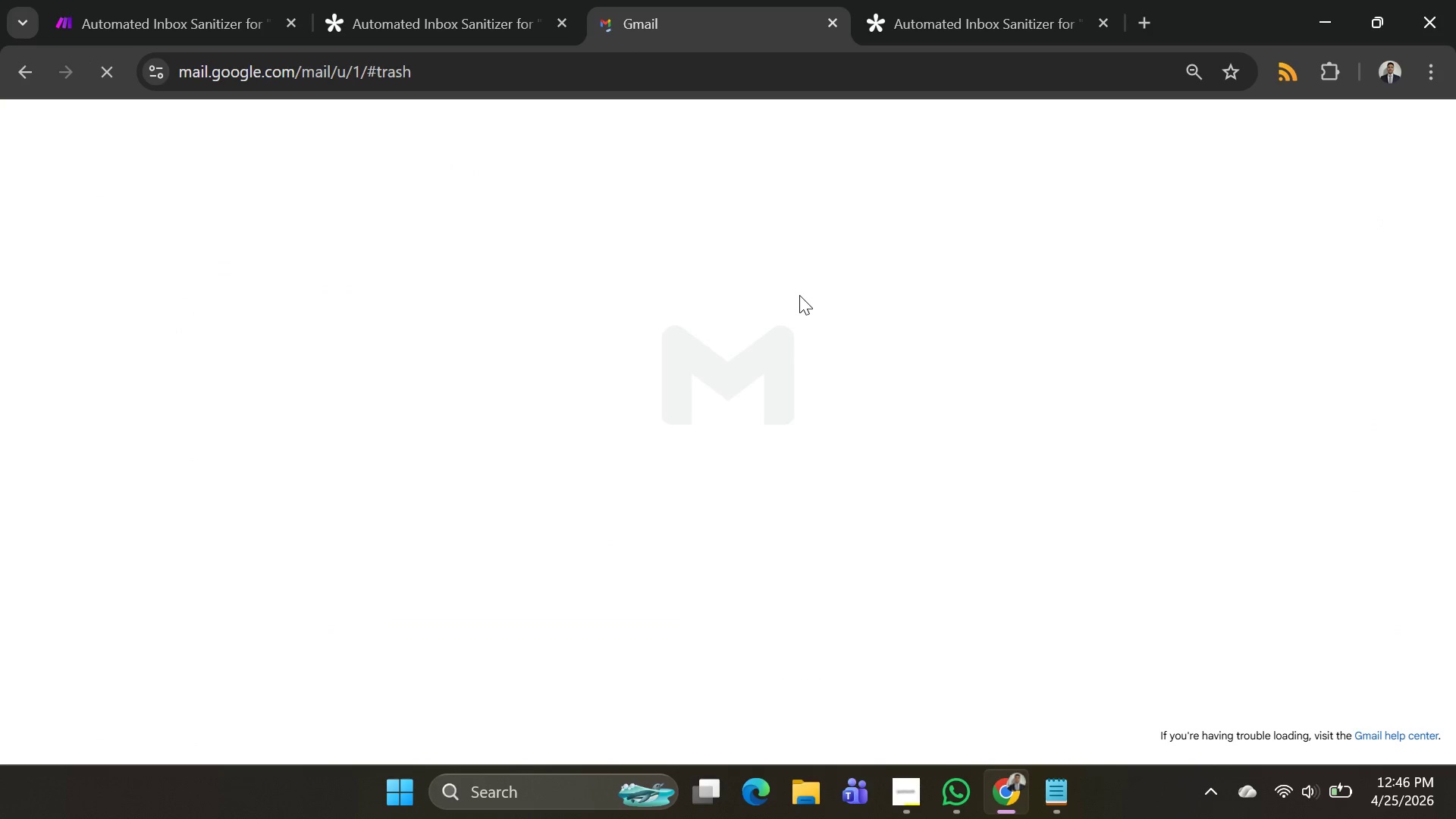 
scroll: coordinate [600, 562], scroll_direction: up, amount: 1.0
 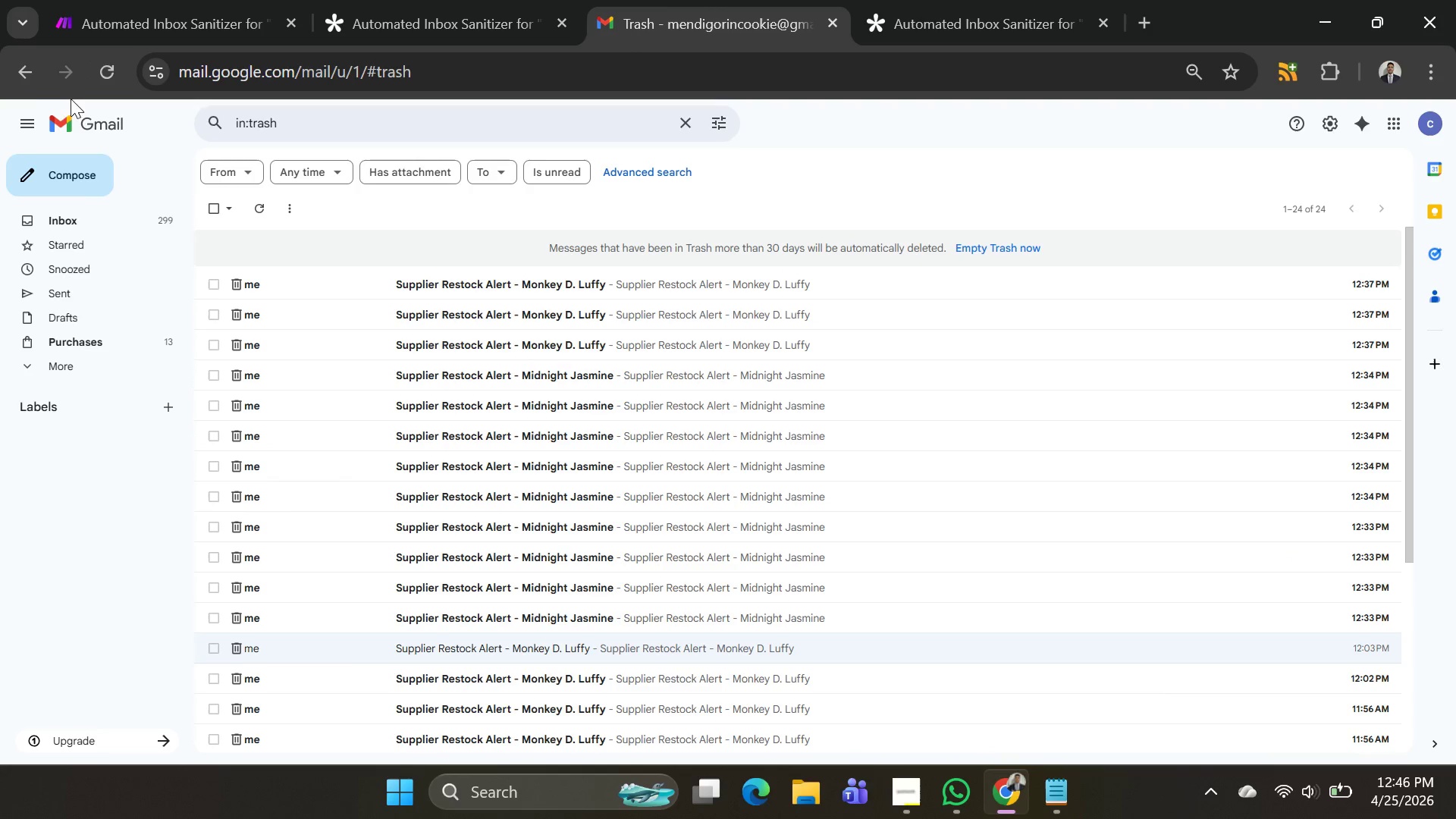 
left_click([34, 77])
 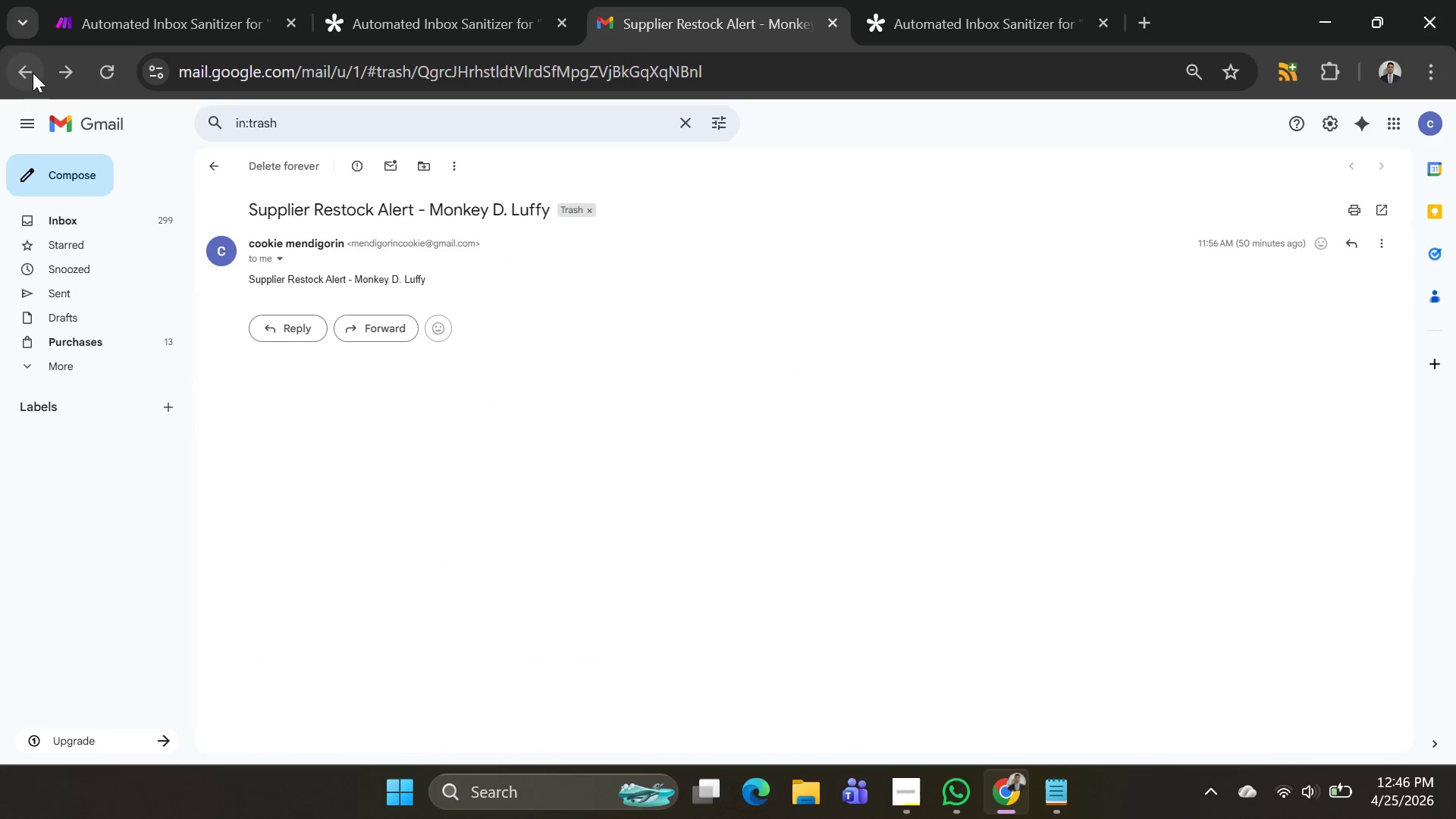 
left_click([30, 69])
 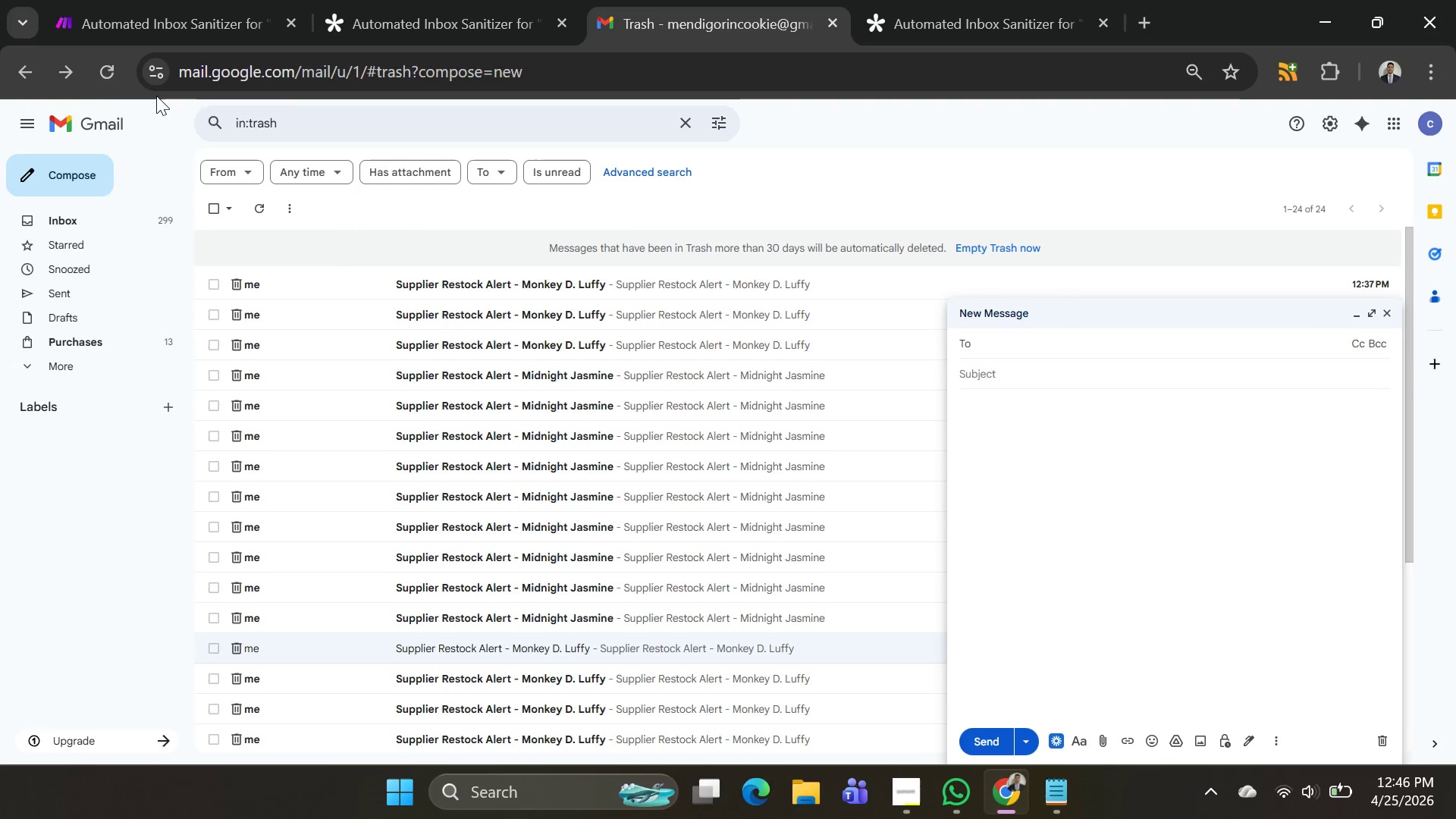 
left_click([109, 115])
 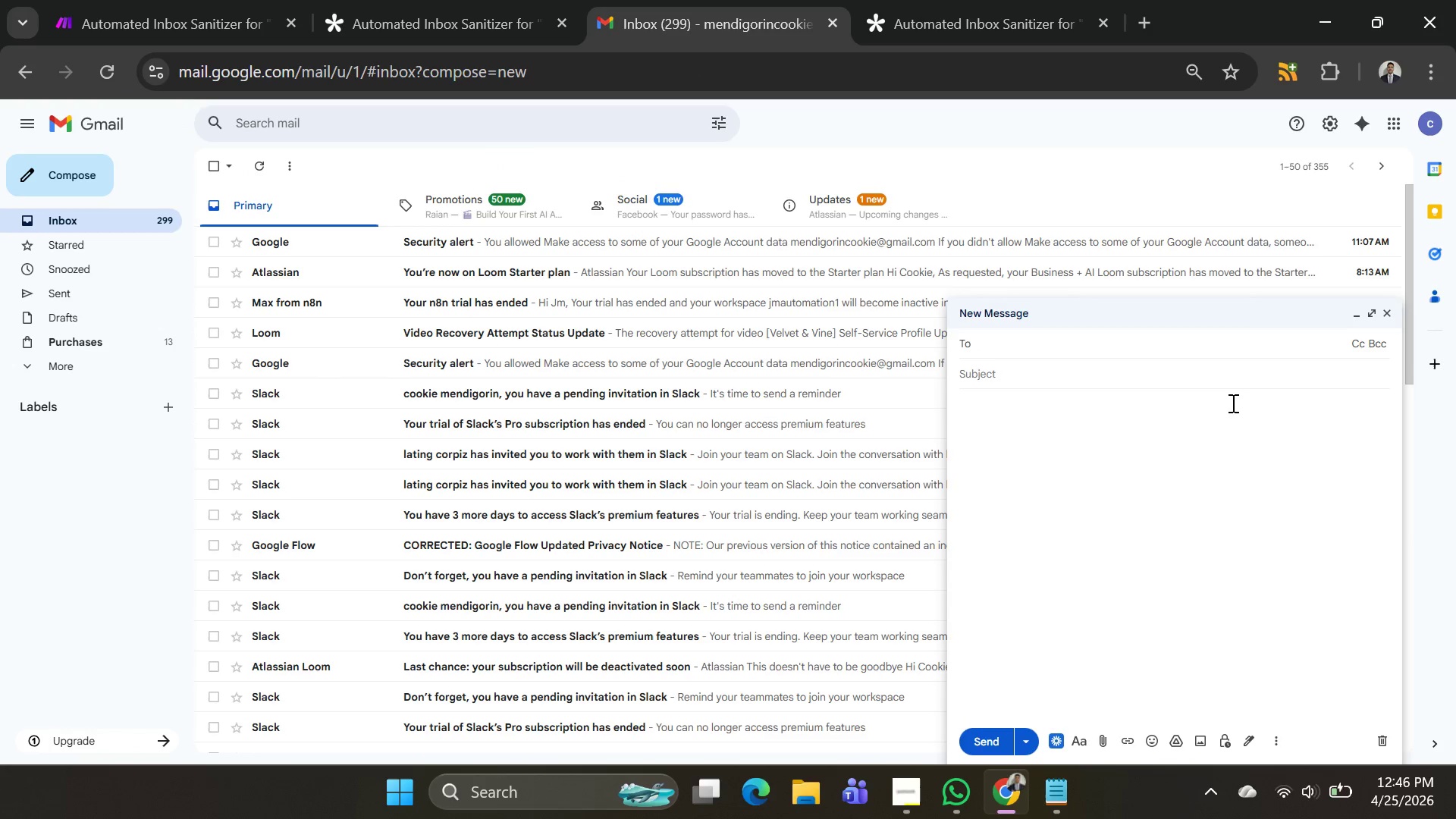 
wait(5.08)
 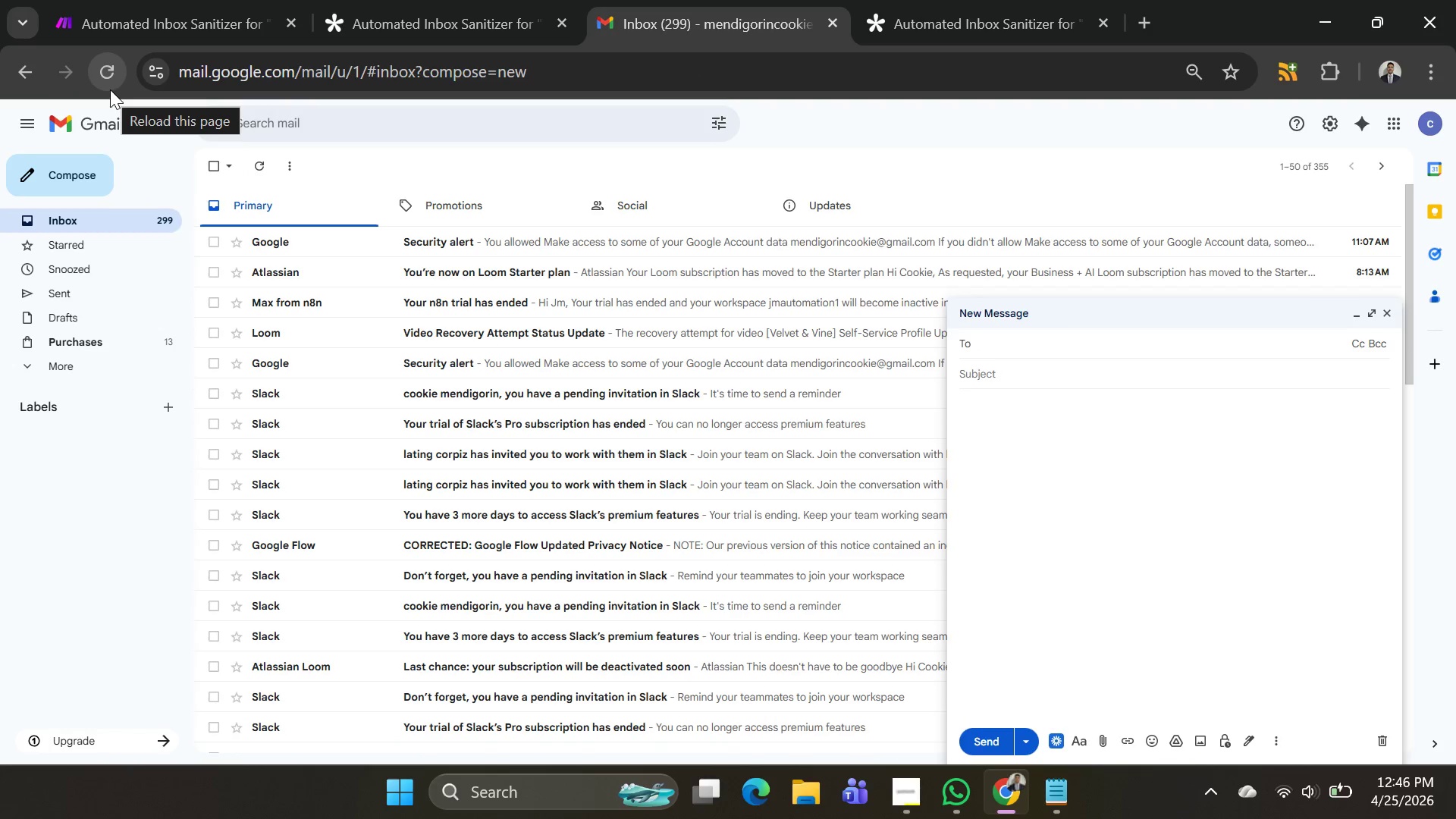 
left_click([1113, 381])
 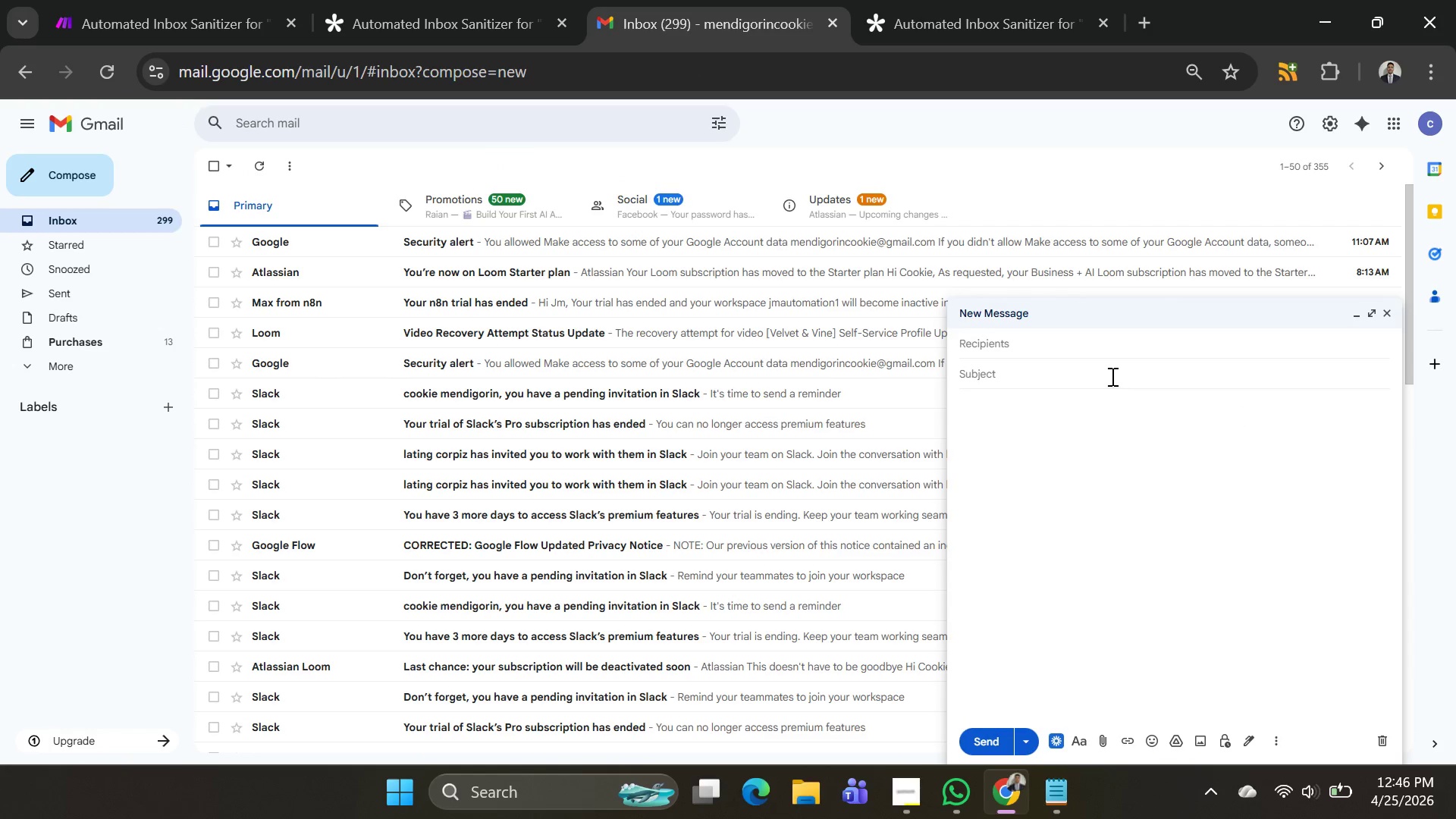 
left_click([1100, 350])
 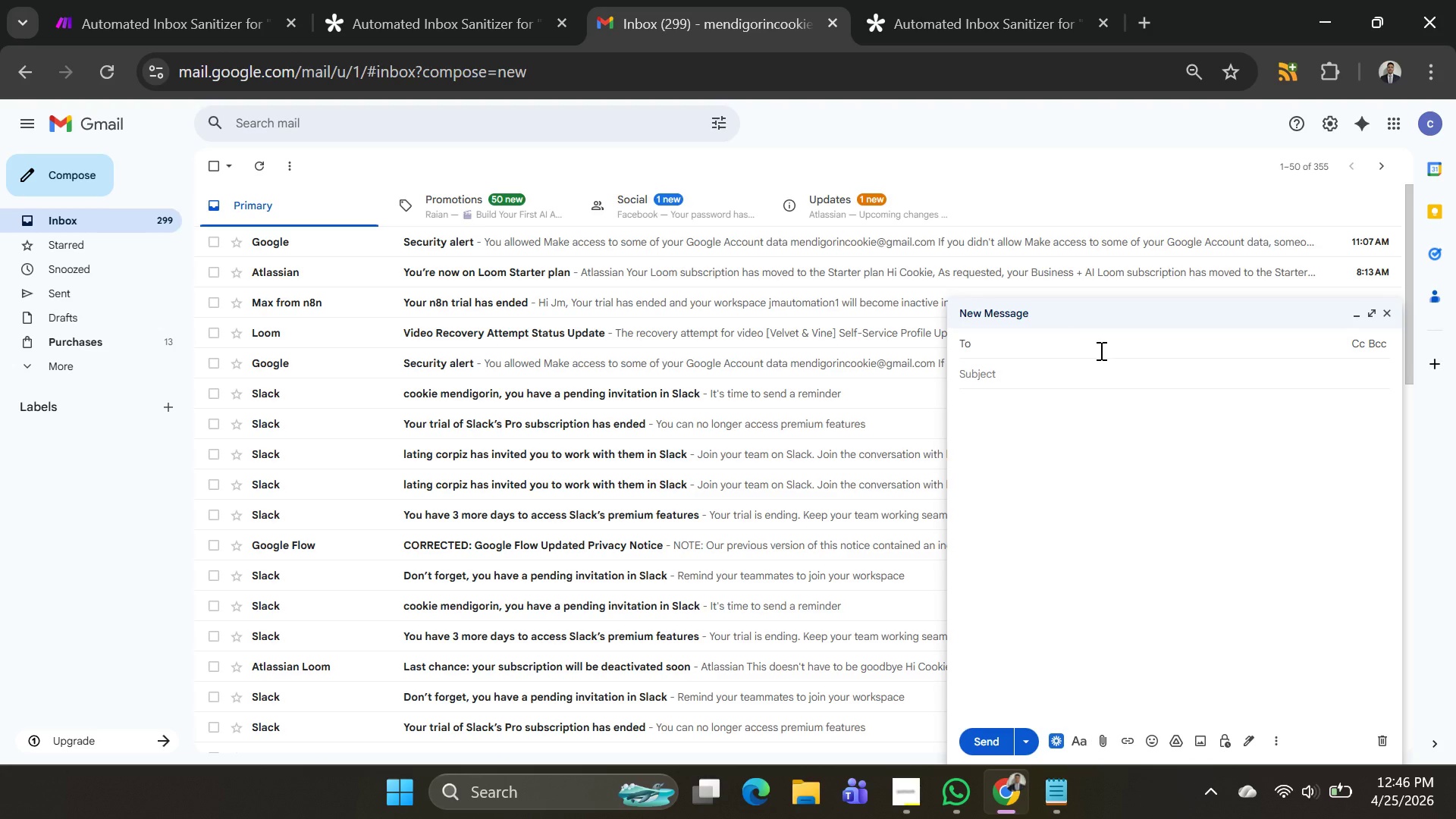 
type(mend)
 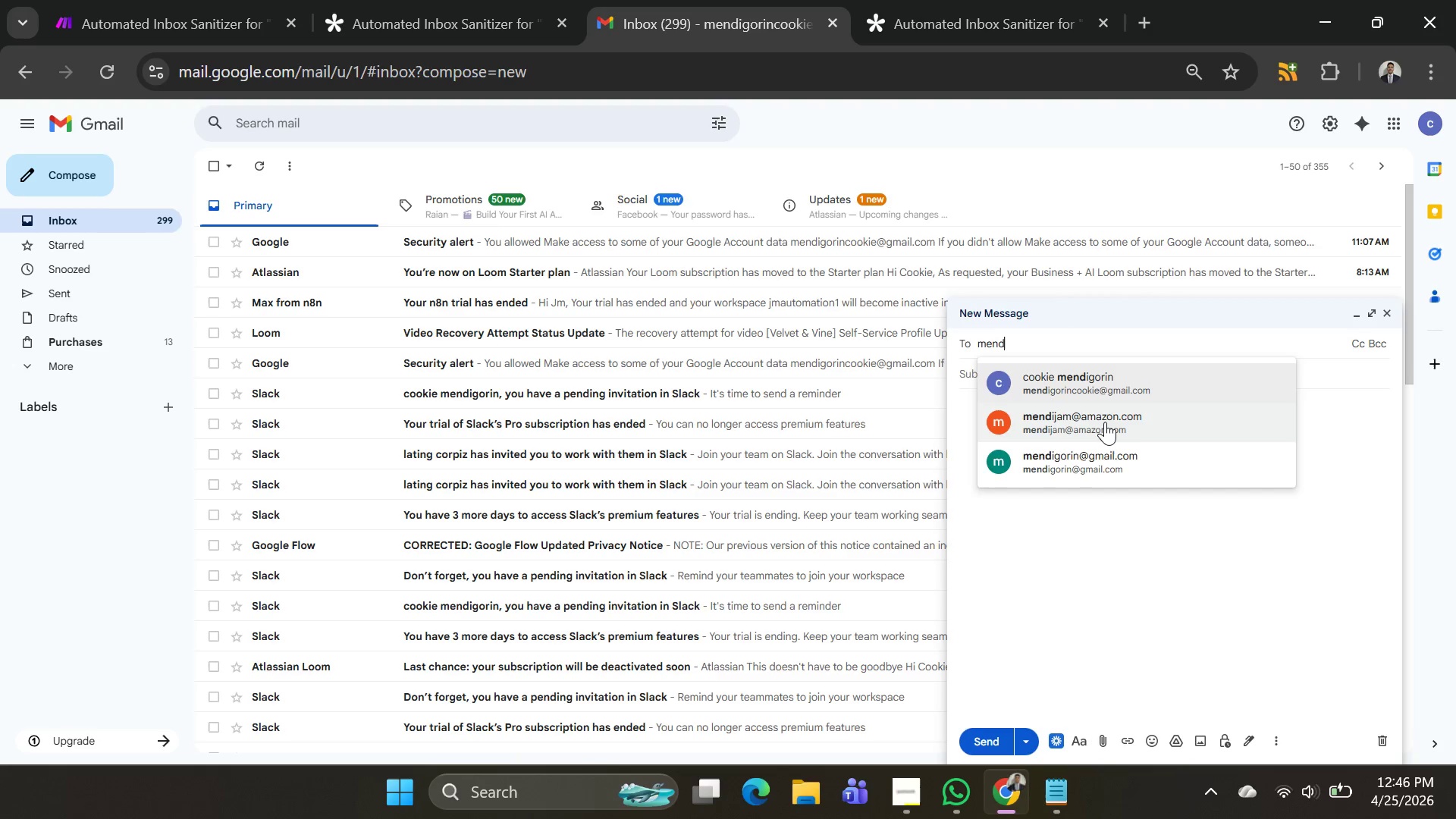 
wait(6.95)
 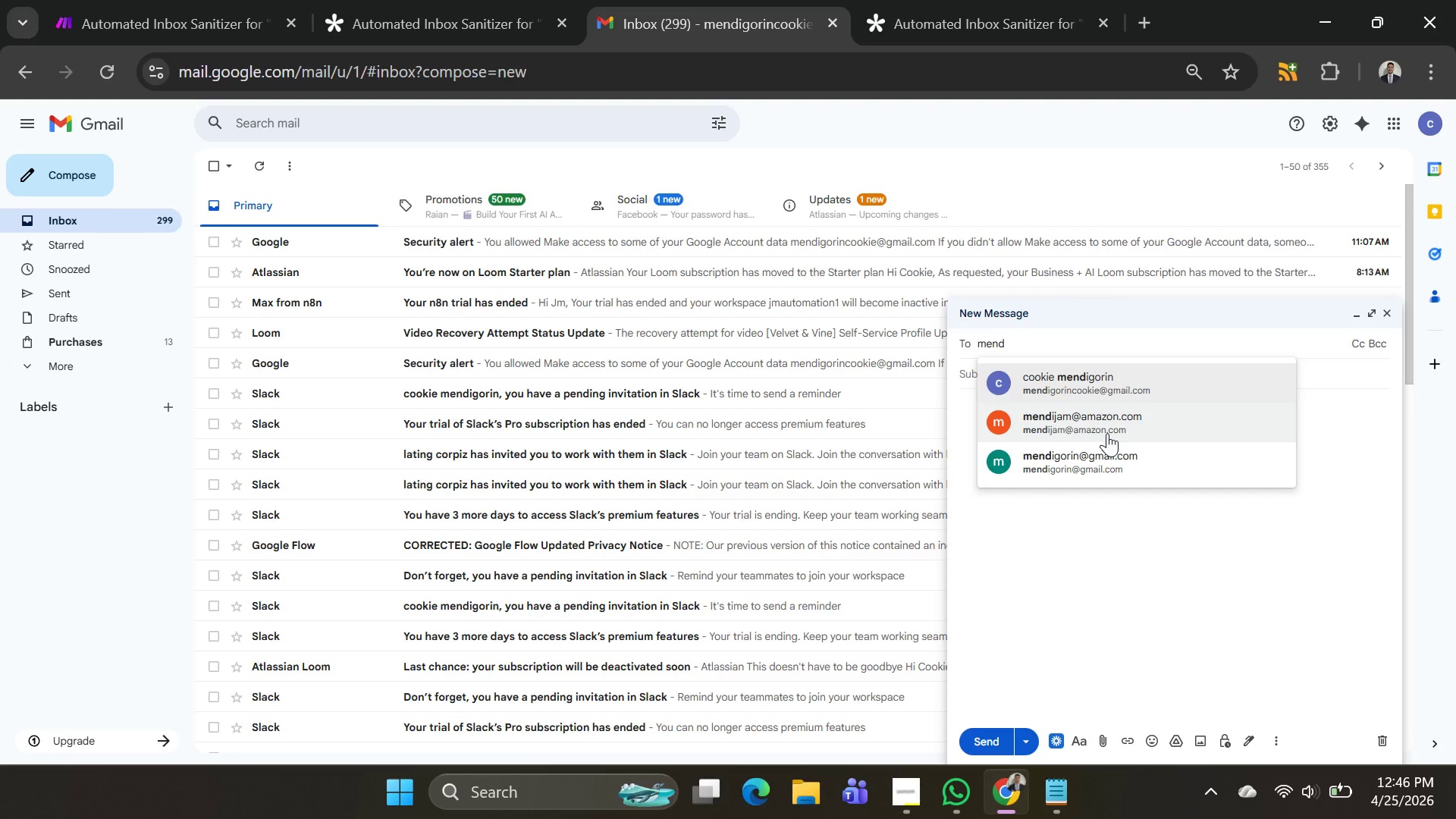 
double_click([1091, 419])
 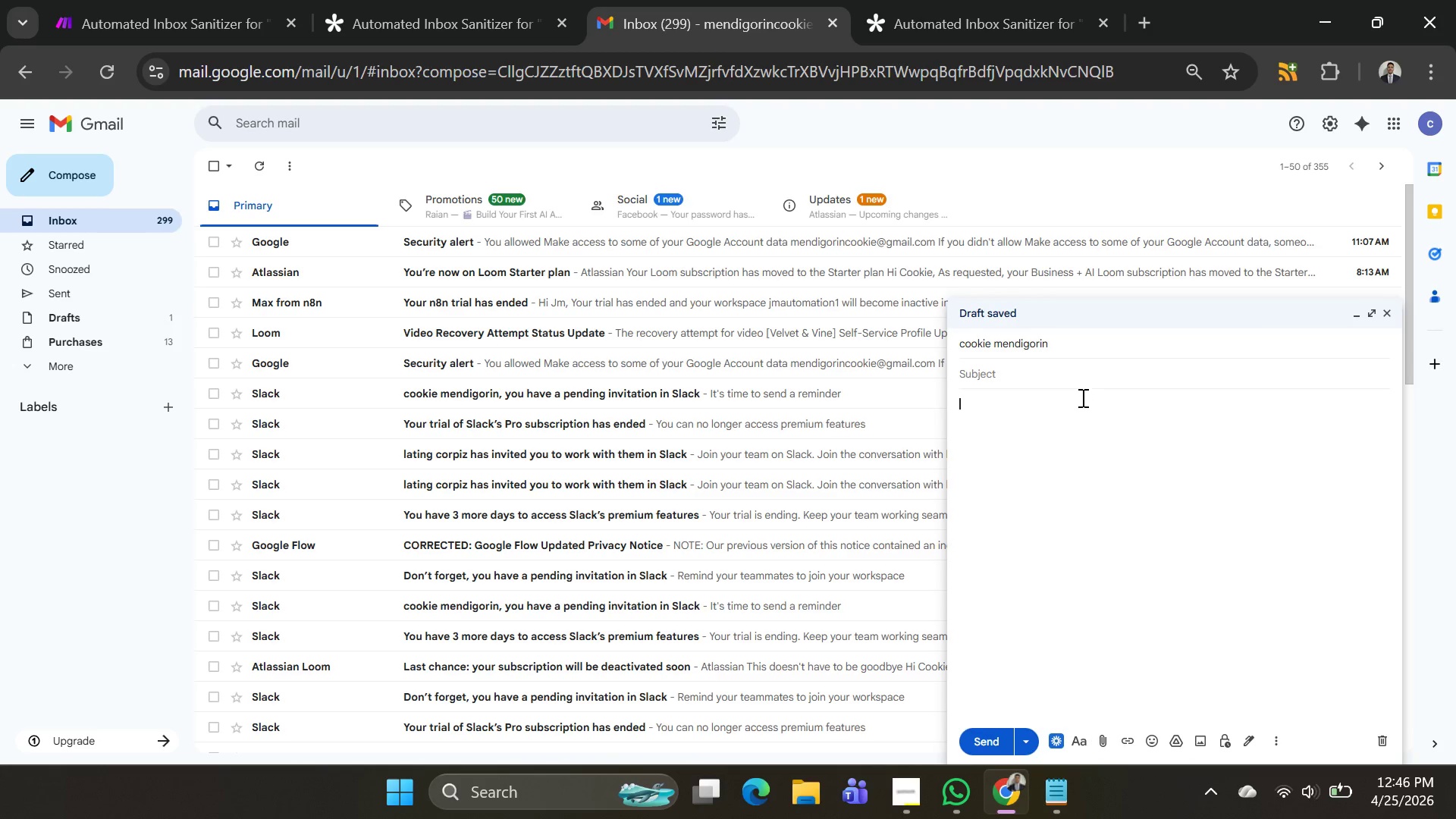 
triple_click([1075, 380])
 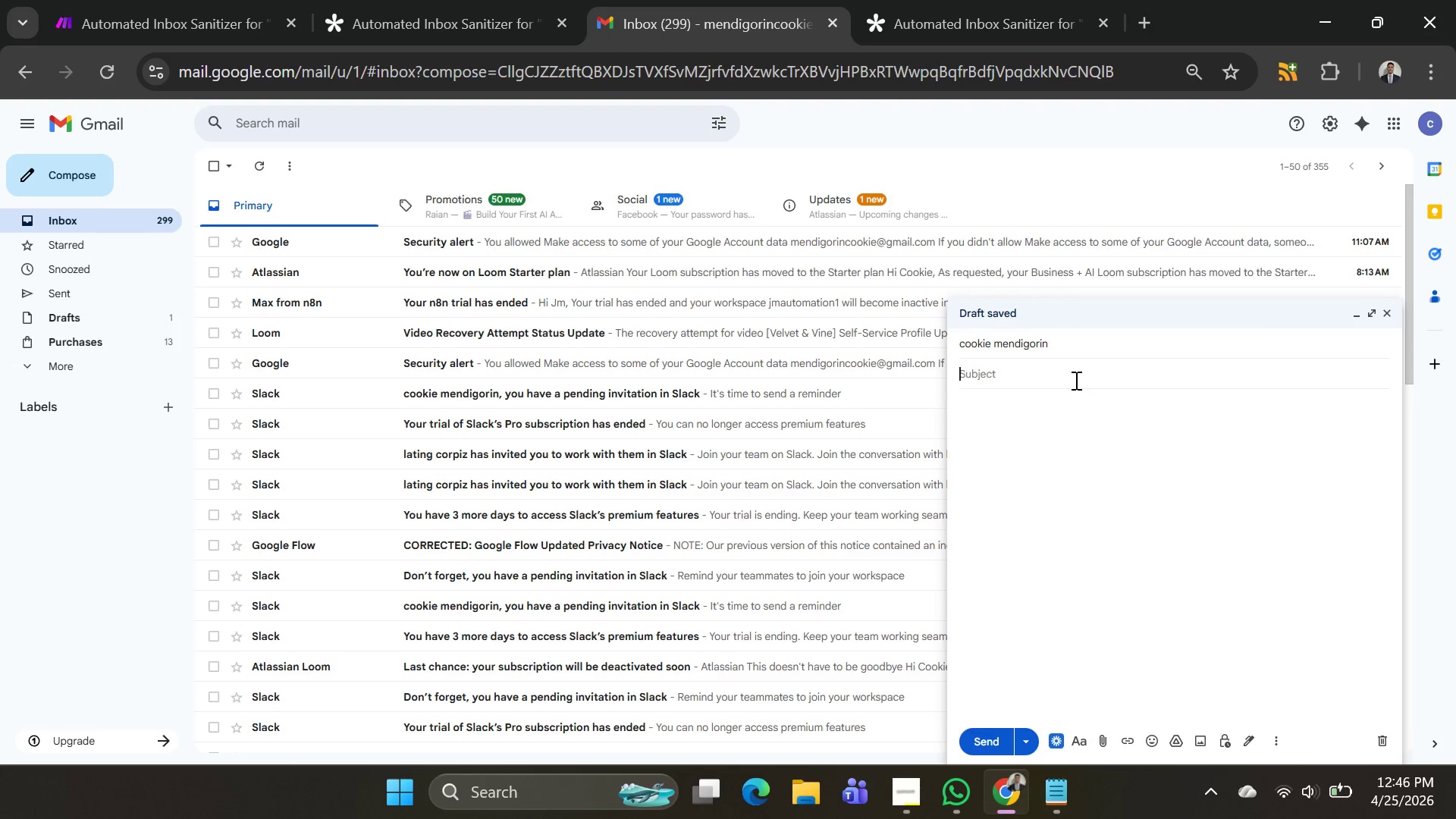 
key(Control+V)
 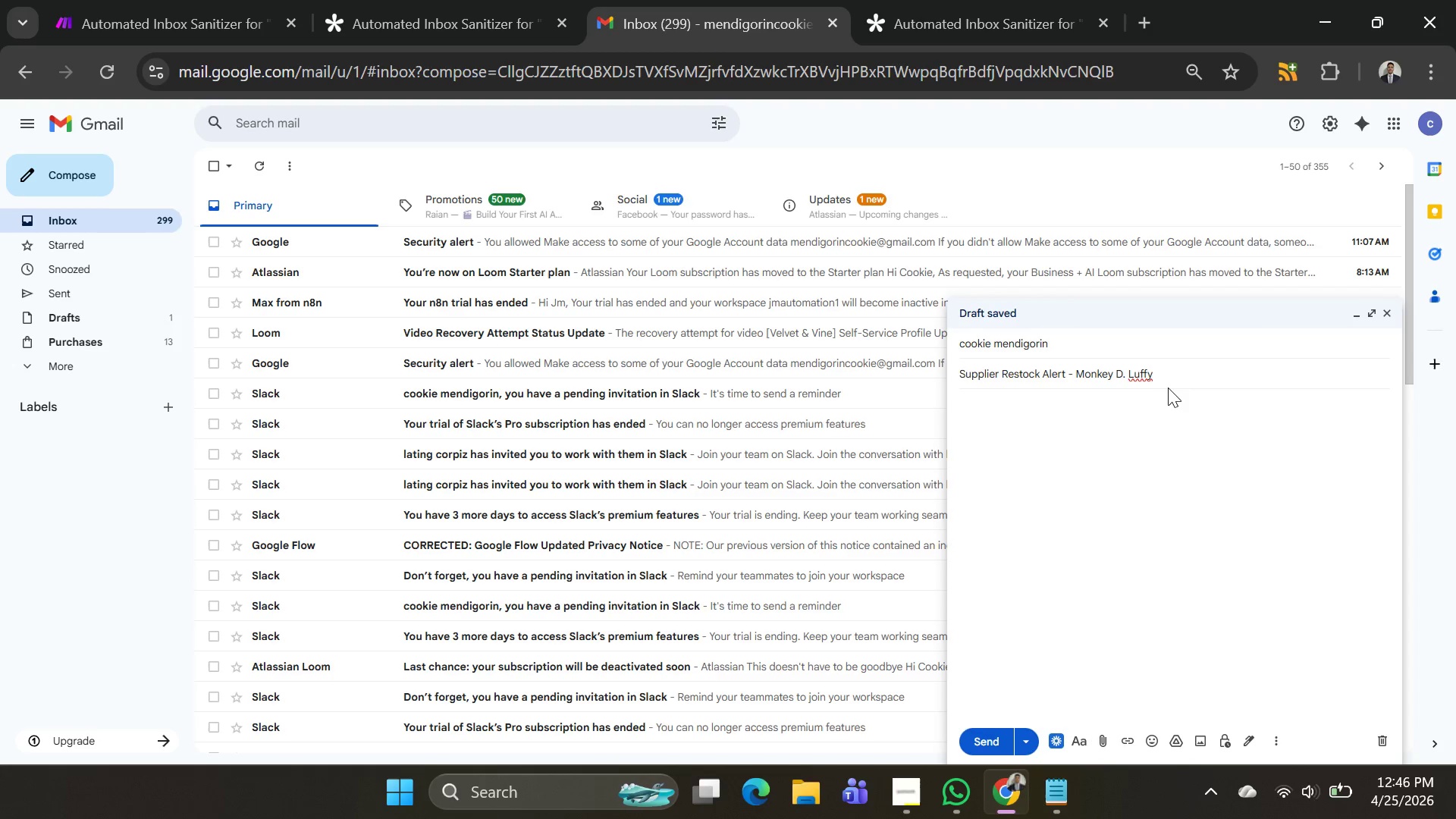 
left_click_drag(start_coordinate=[1171, 381], to_coordinate=[977, 388])
 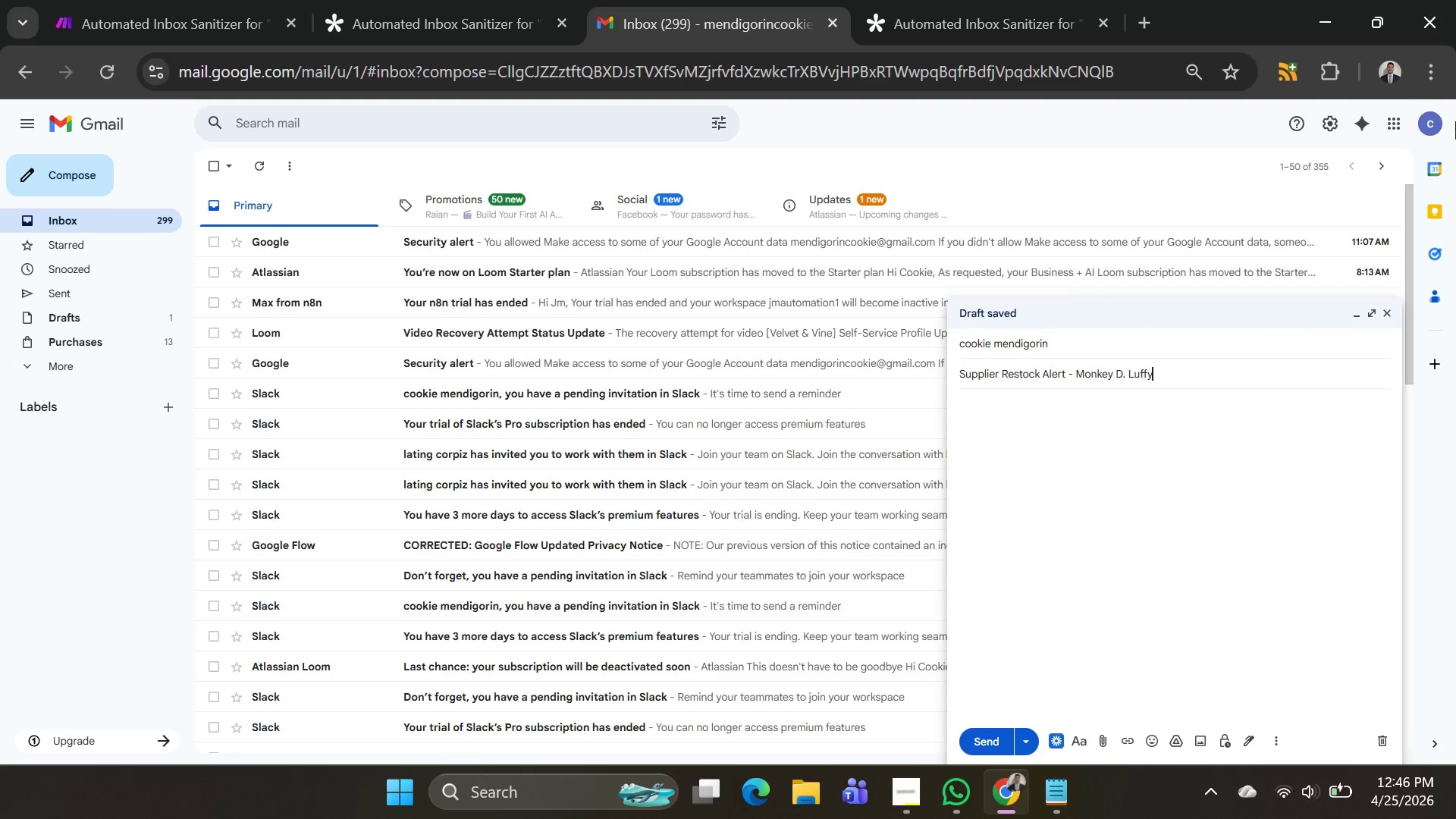 
key(Backspace)
key(Backspace)
key(Backspace)
key(Backspace)
key(Backspace)
key(Backspace)
key(Backspace)
key(Backspace)
key(Backspace)
key(Backspace)
key(Backspace)
key(Backspace)
key(Backspace)
key(Backspace)
key(Backspace)
type(Midnighg)
key(Backspace)
type(t Jasmine)
 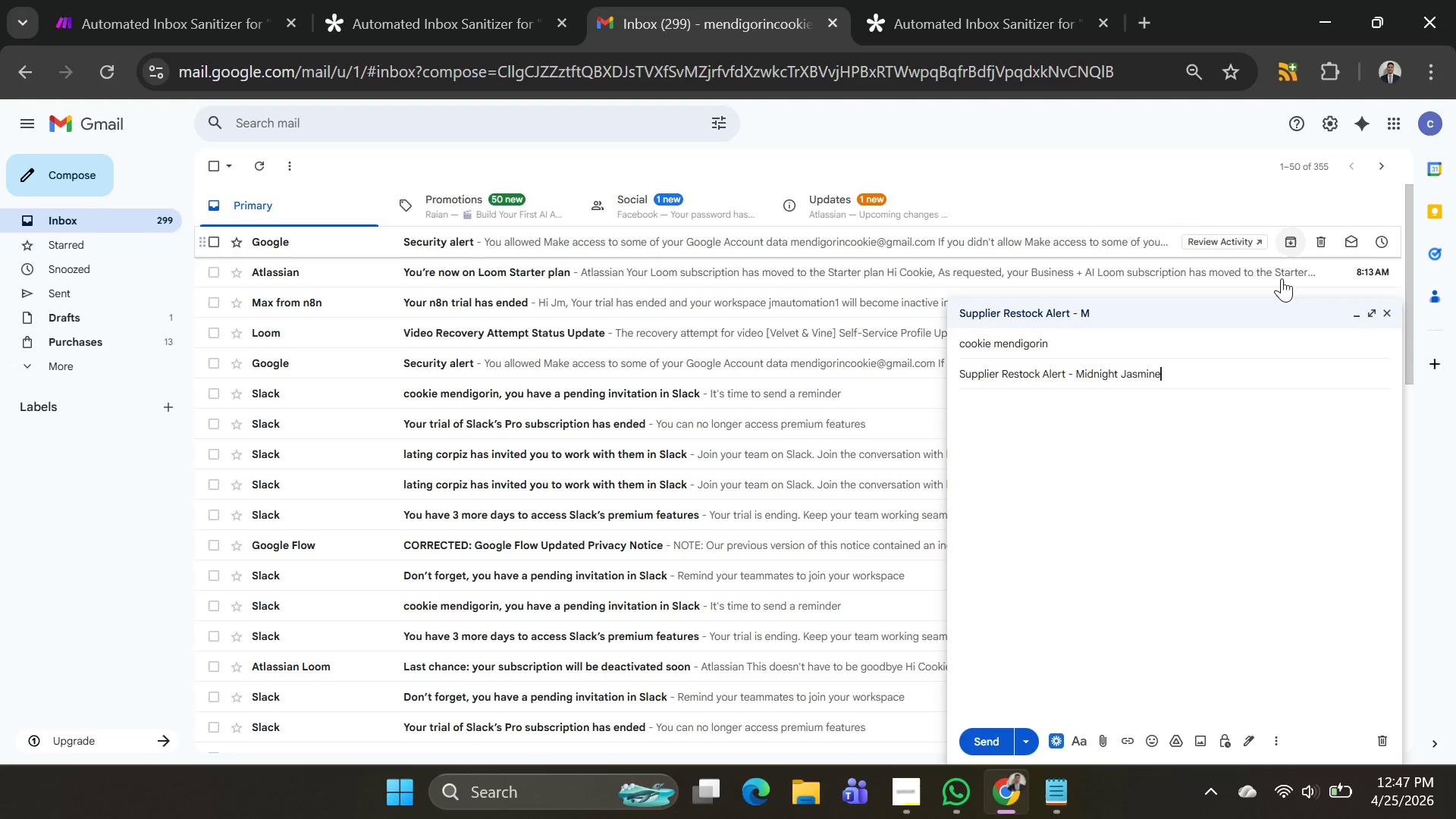 
left_click([1116, 422])
 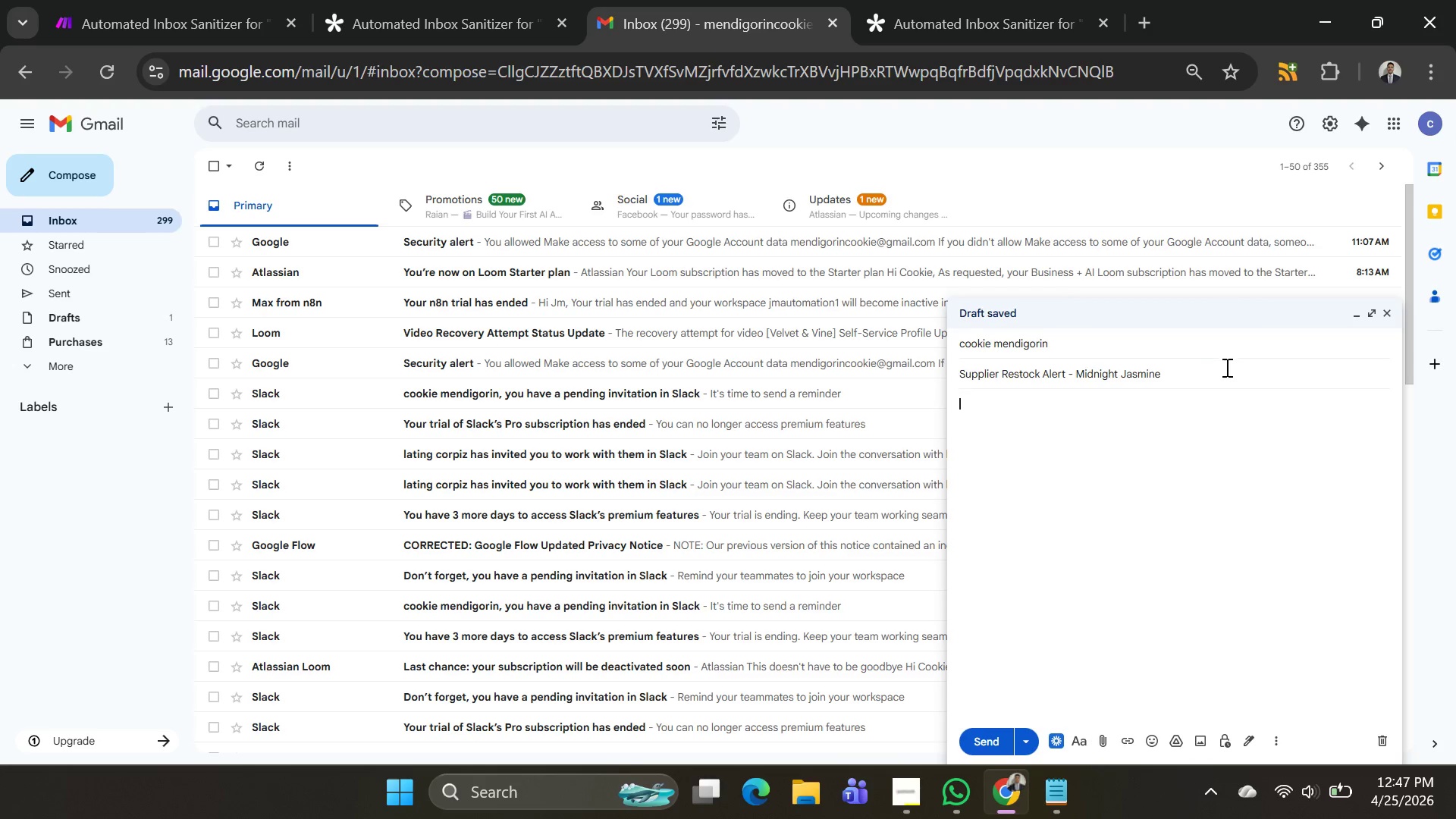 
left_click_drag(start_coordinate=[1213, 366], to_coordinate=[857, 368])
 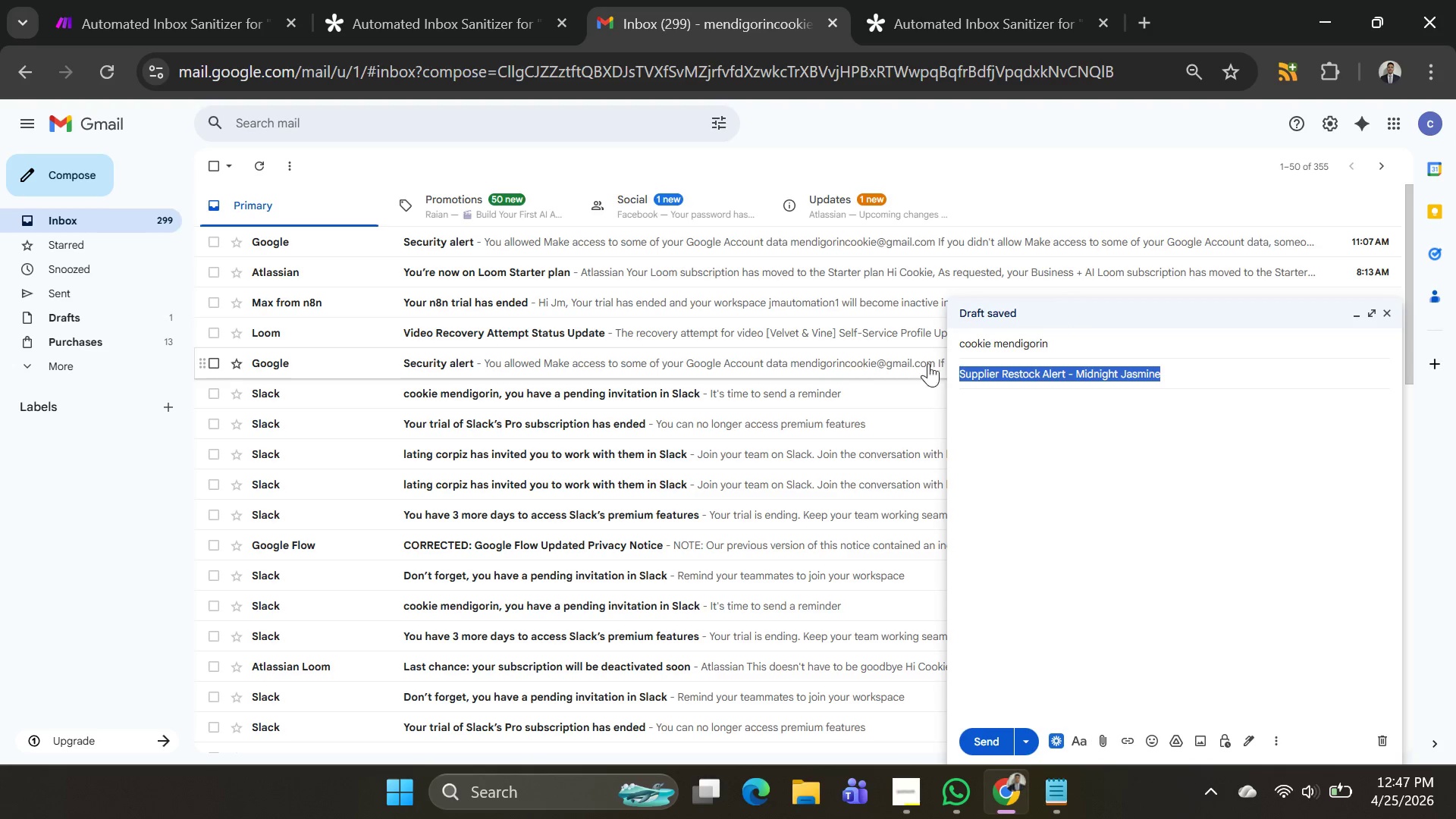 
key(Control+C)
 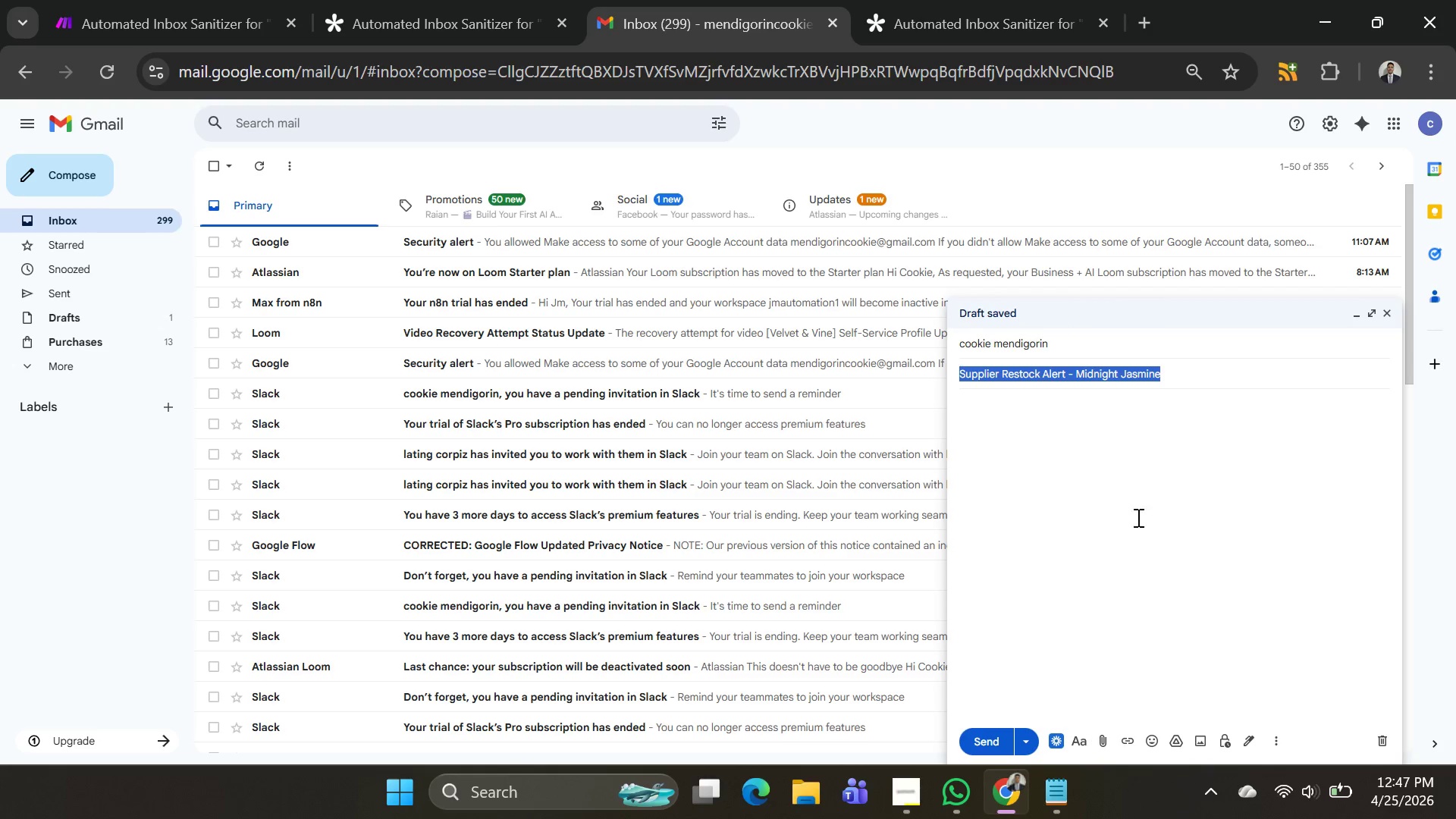 
key(Control+C)
 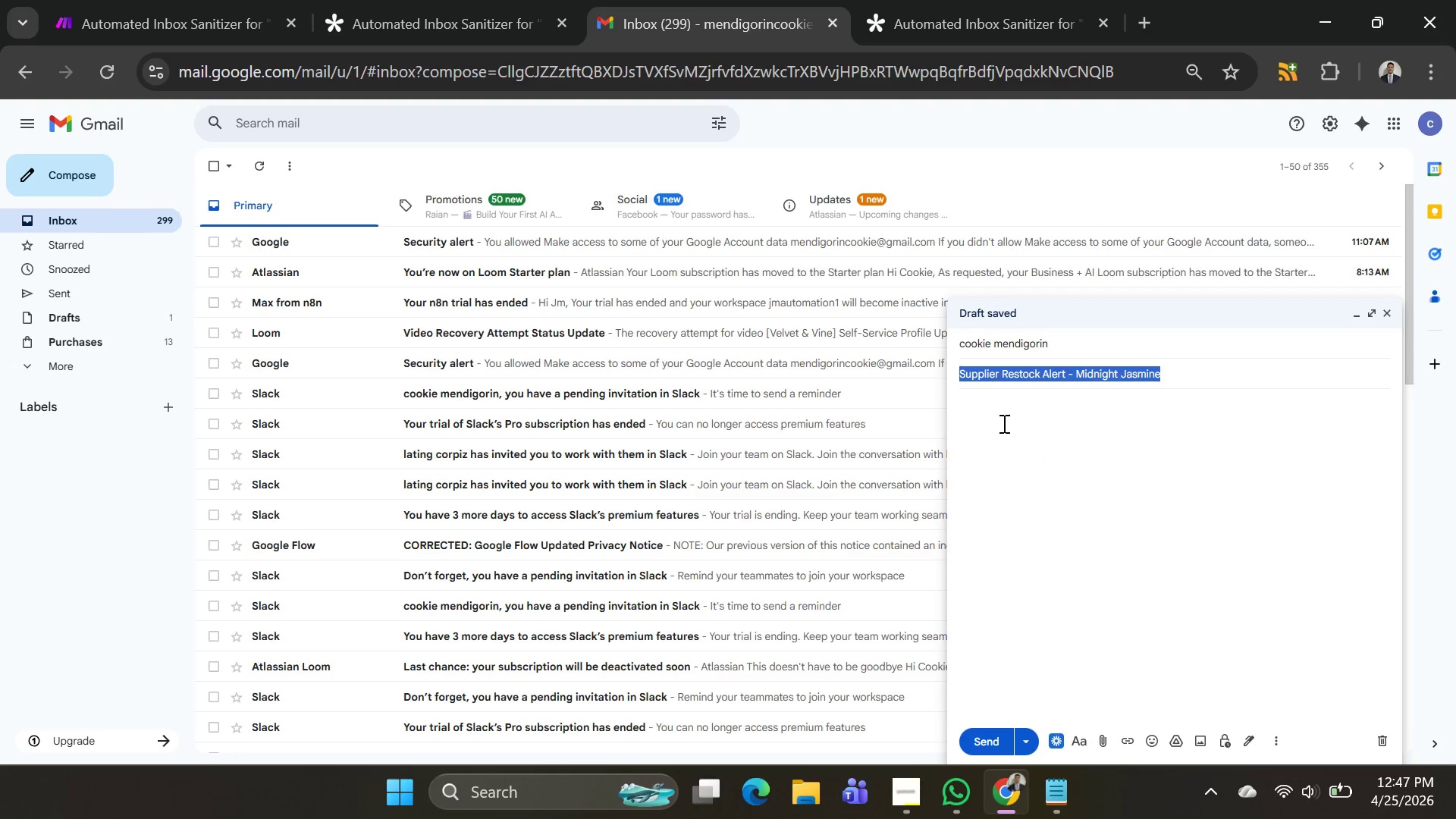 
left_click([1002, 422])
 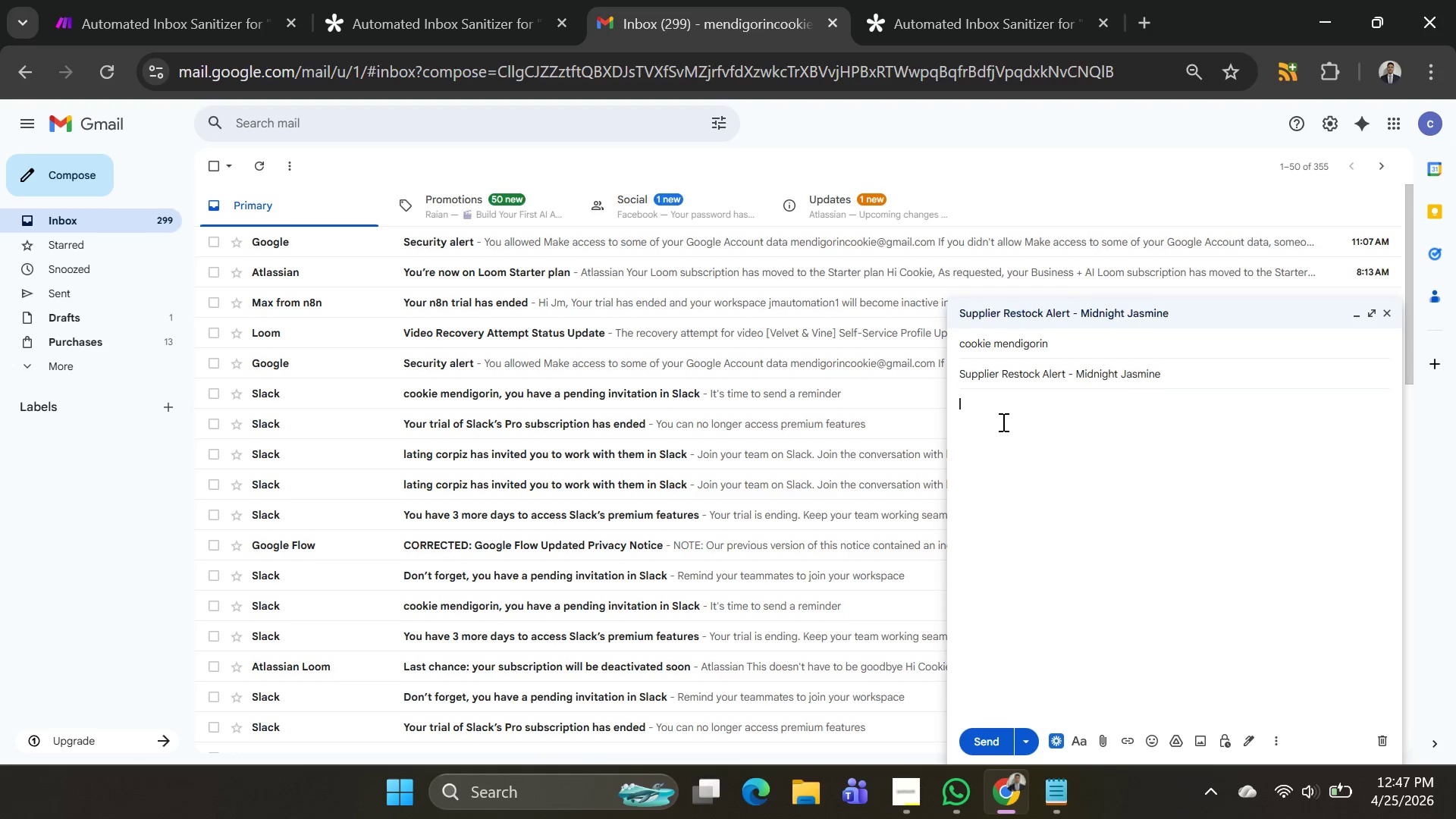 
key(Control+V)
 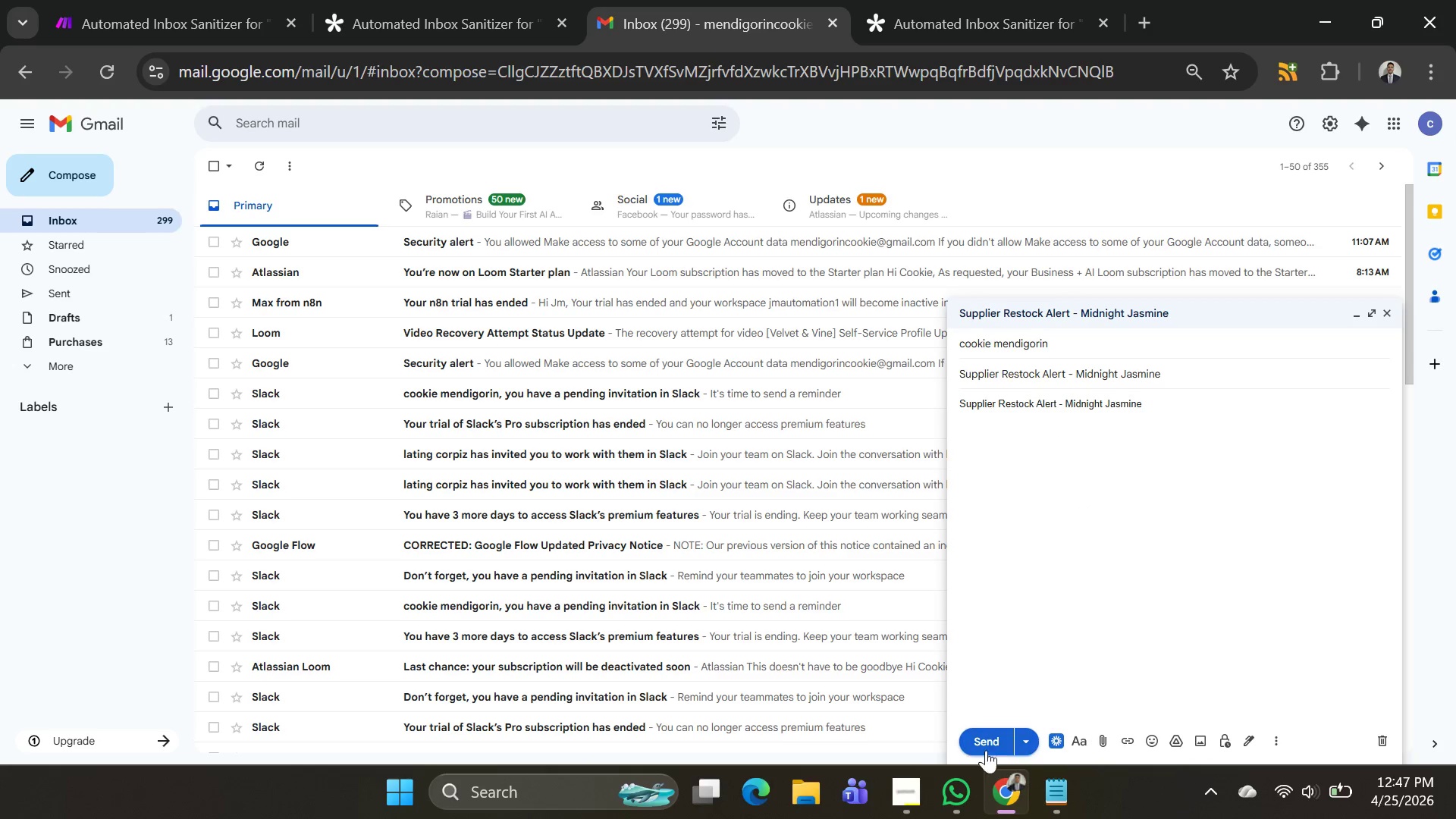 
left_click([986, 751])
 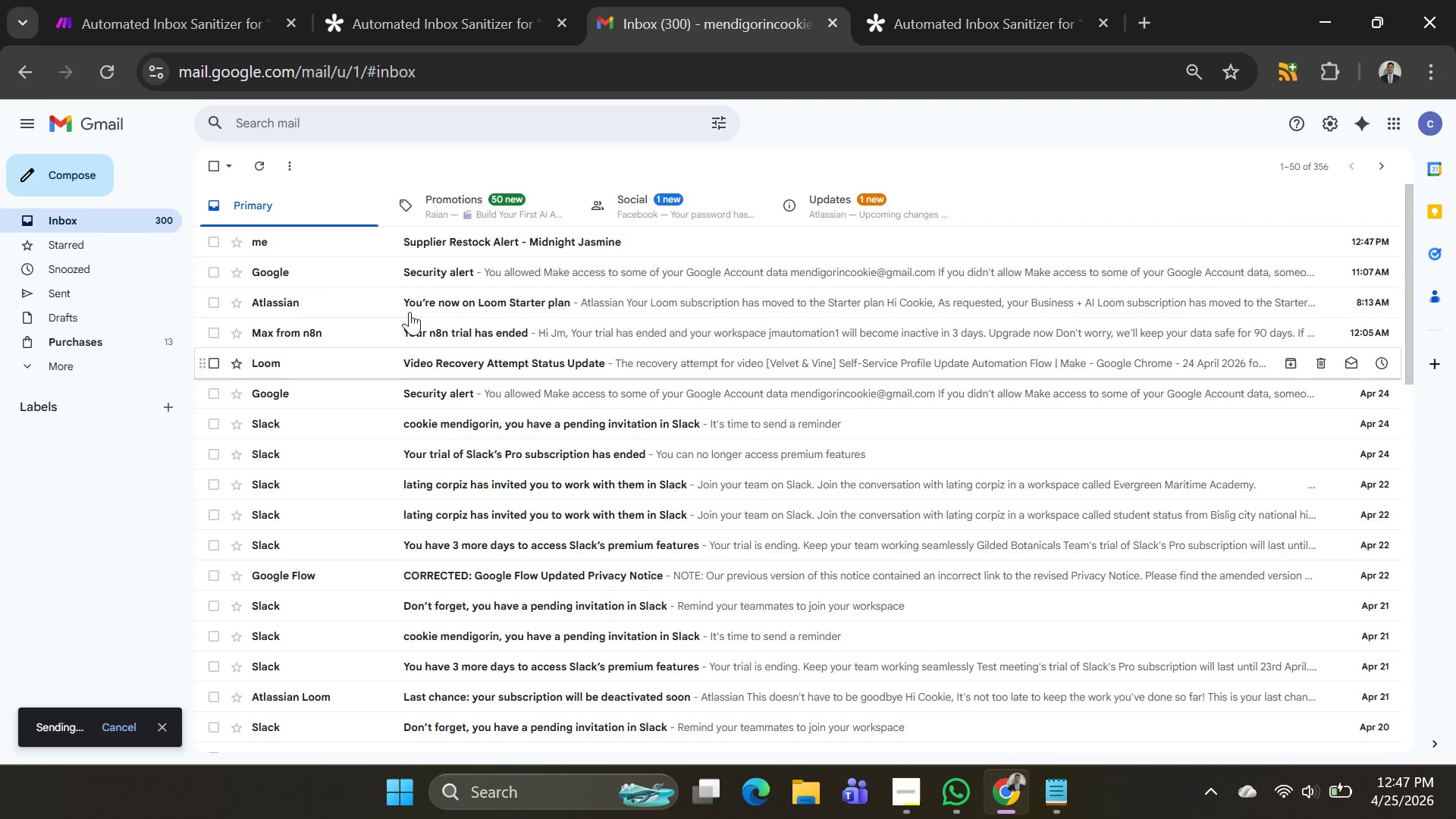 
scroll: coordinate [465, 384], scroll_direction: up, amount: 3.0
 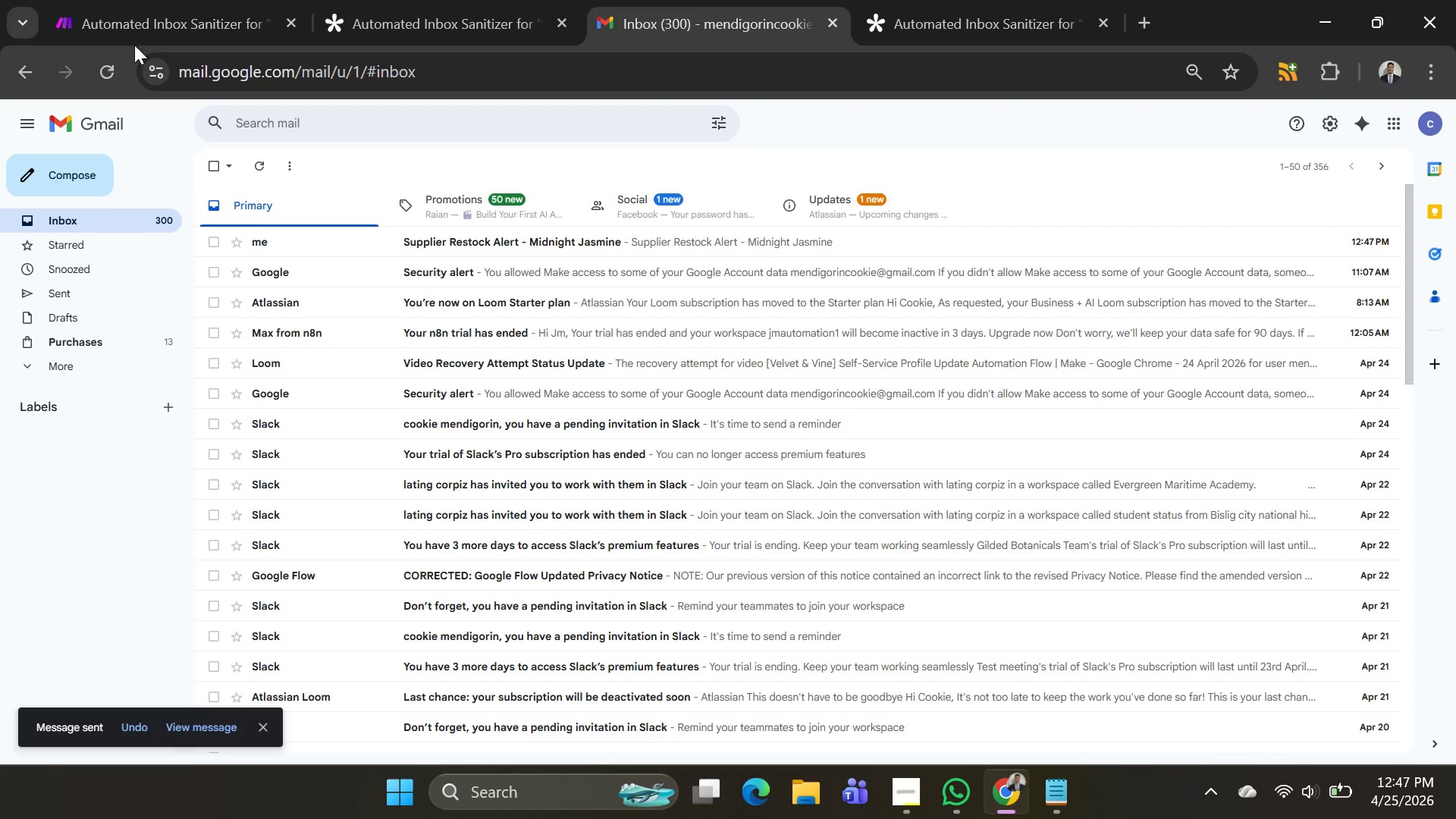 
left_click([134, 20])
 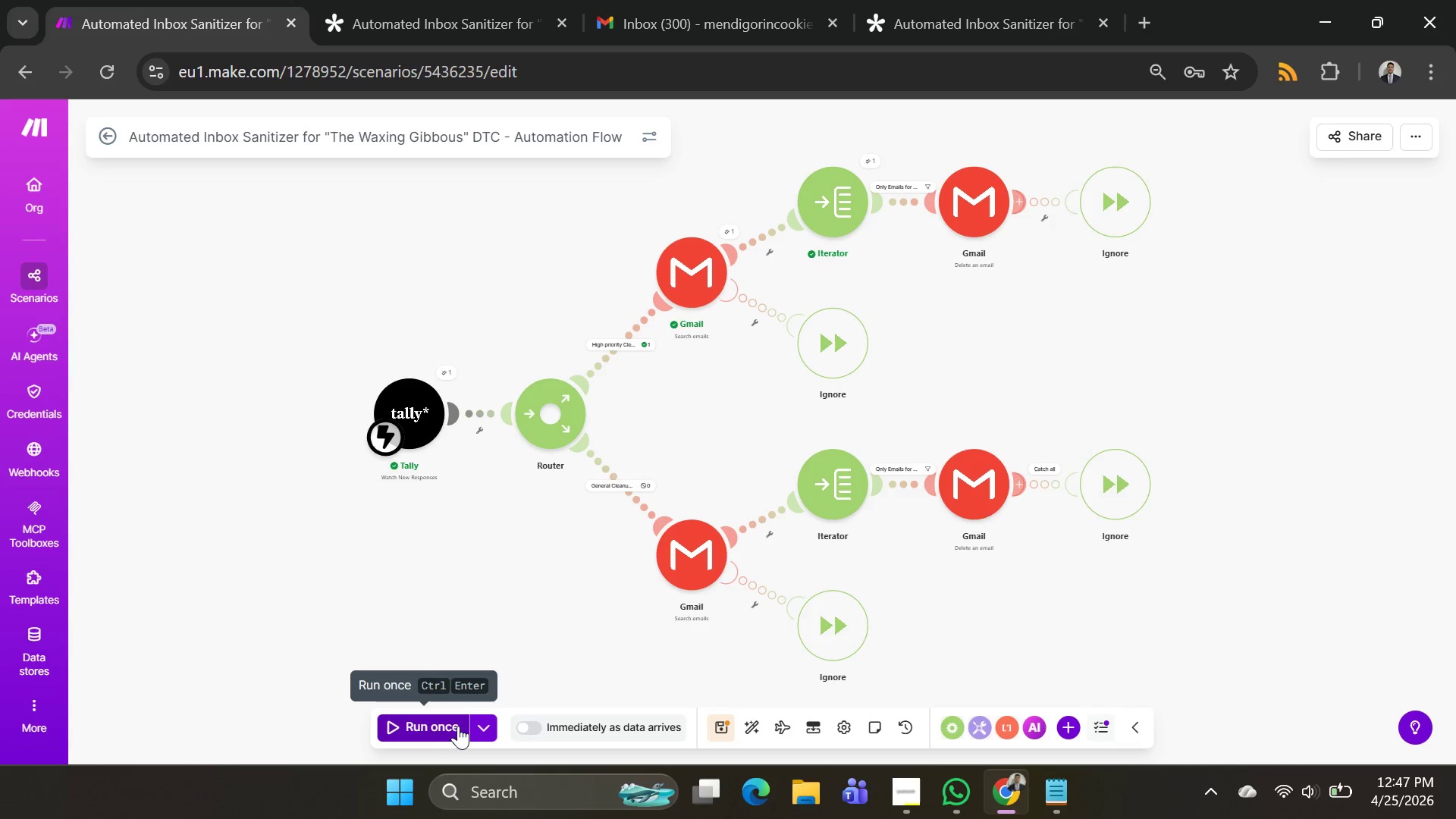 
left_click([484, 731])
 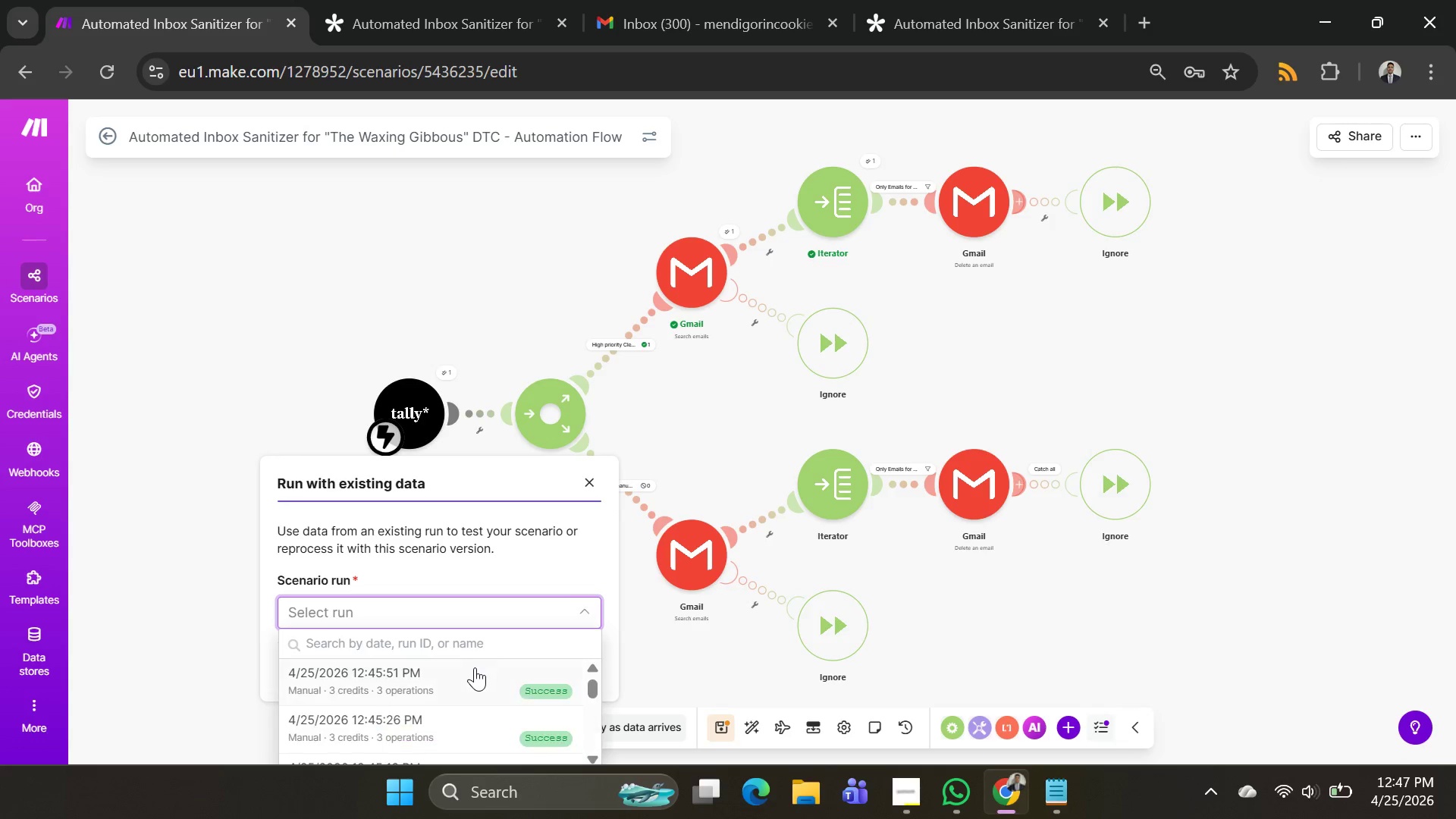 
left_click([472, 667])
 